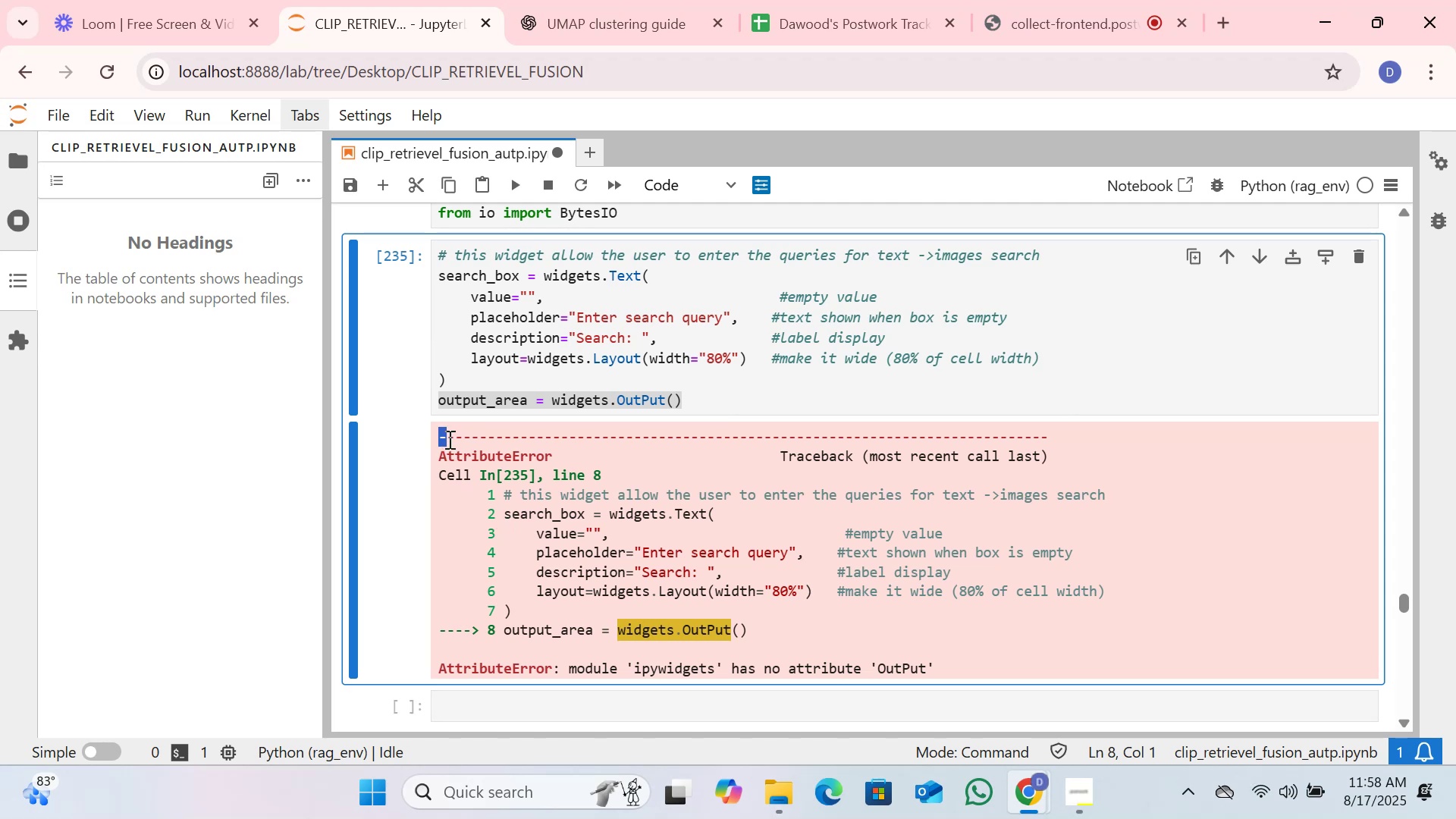 
left_click([448, 439])
 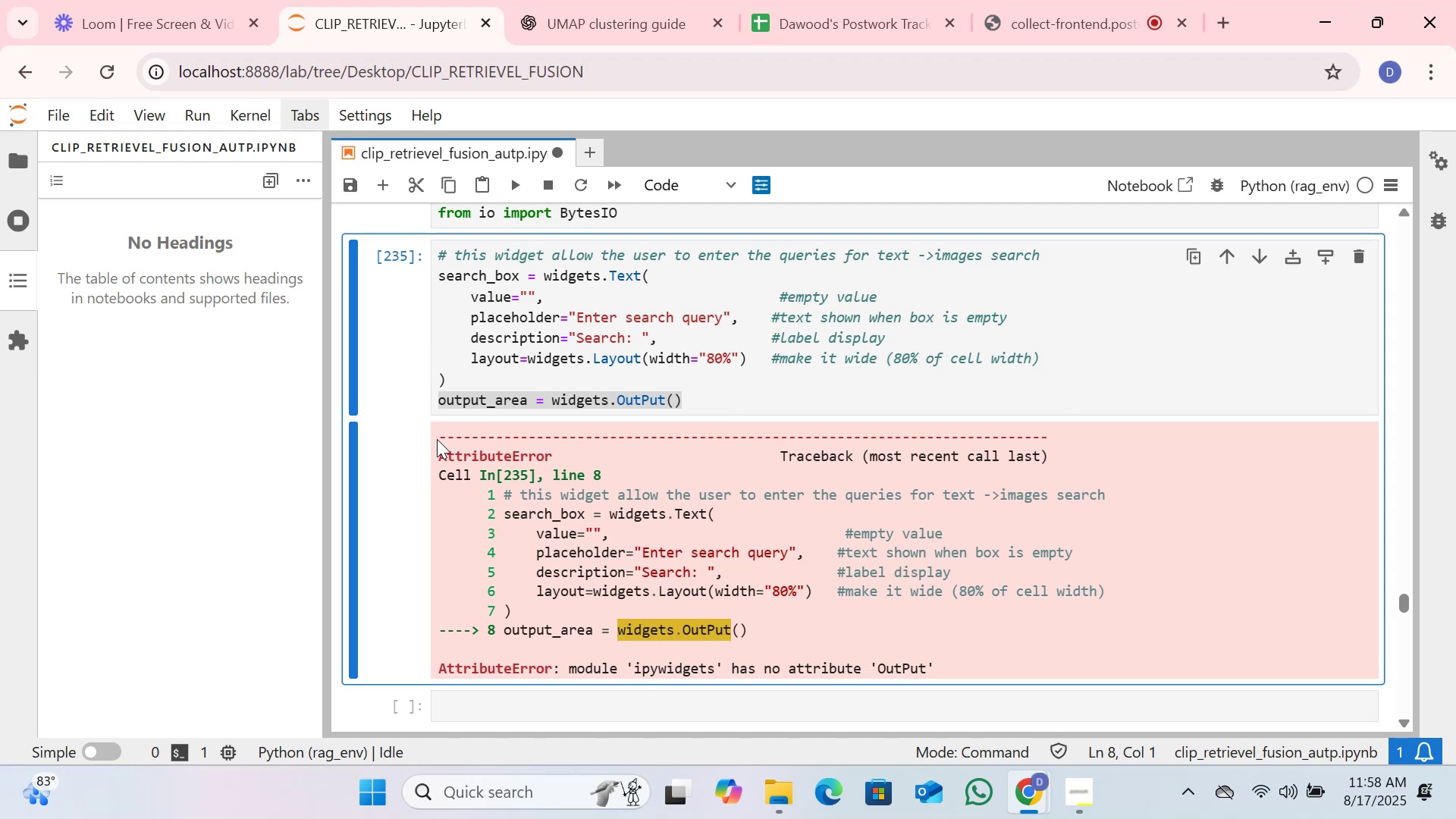 
left_click_drag(start_coordinate=[438, 438], to_coordinate=[961, 667])
 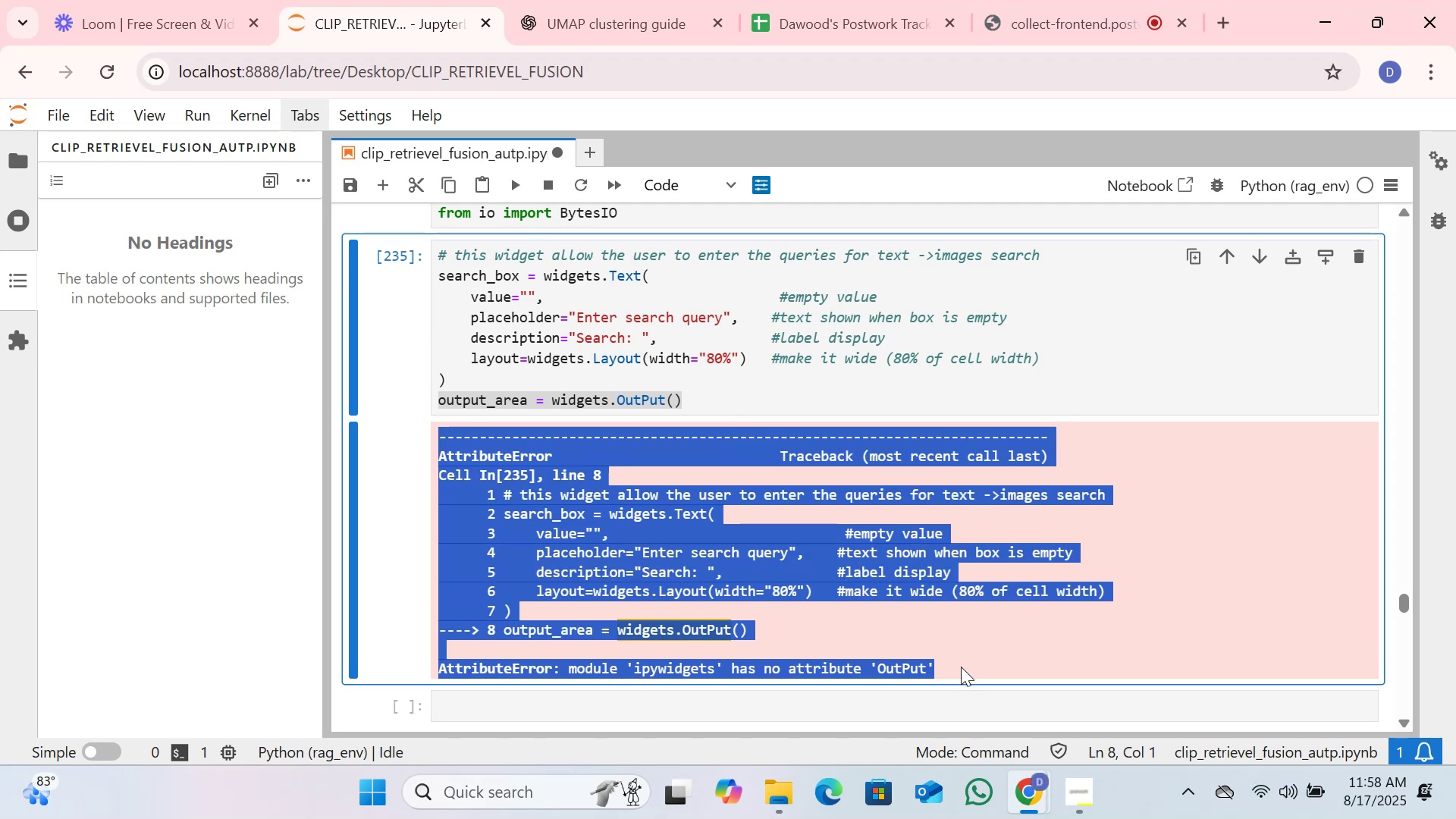 
key(Control+C)
 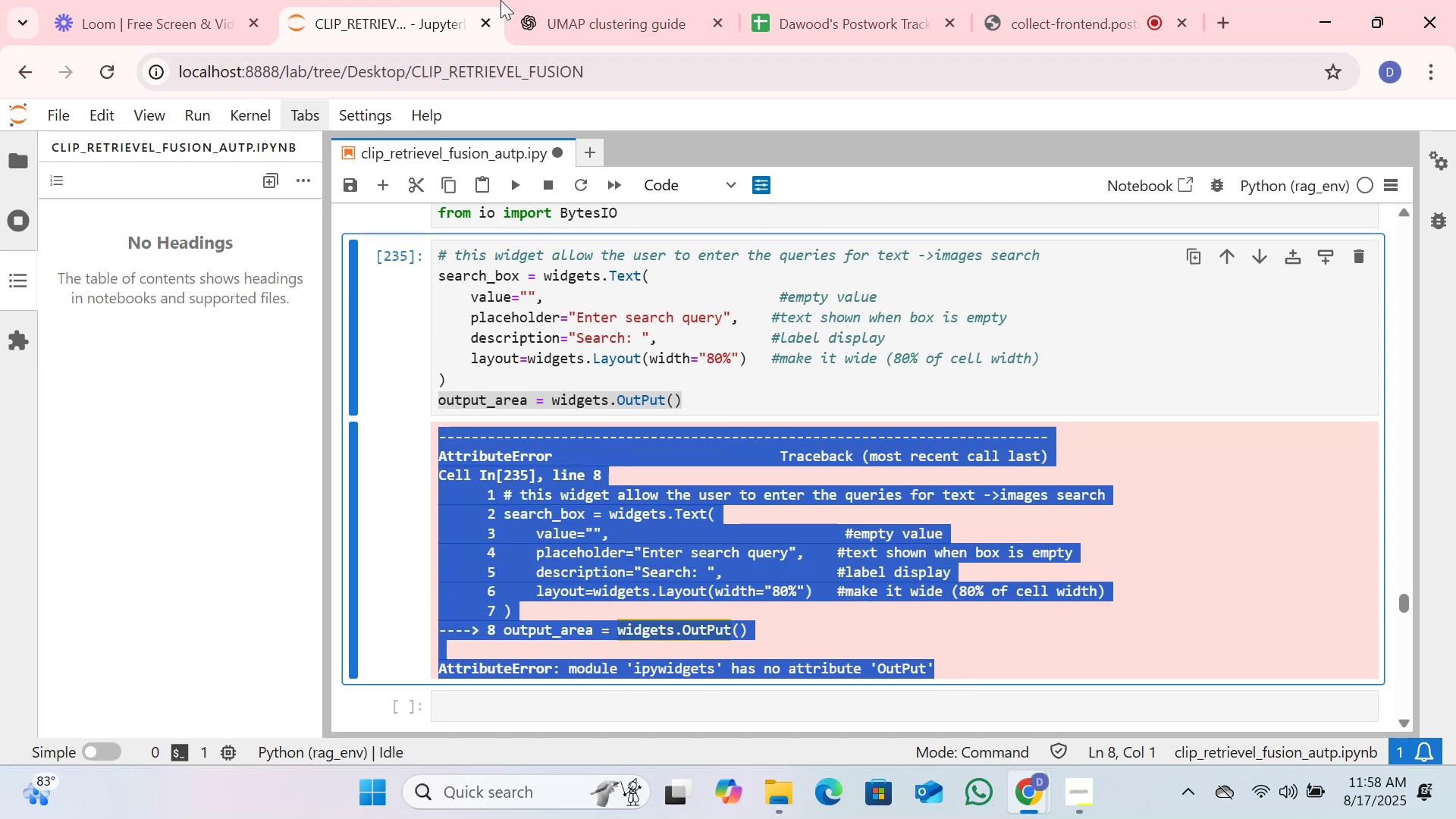 
left_click([597, 13])
 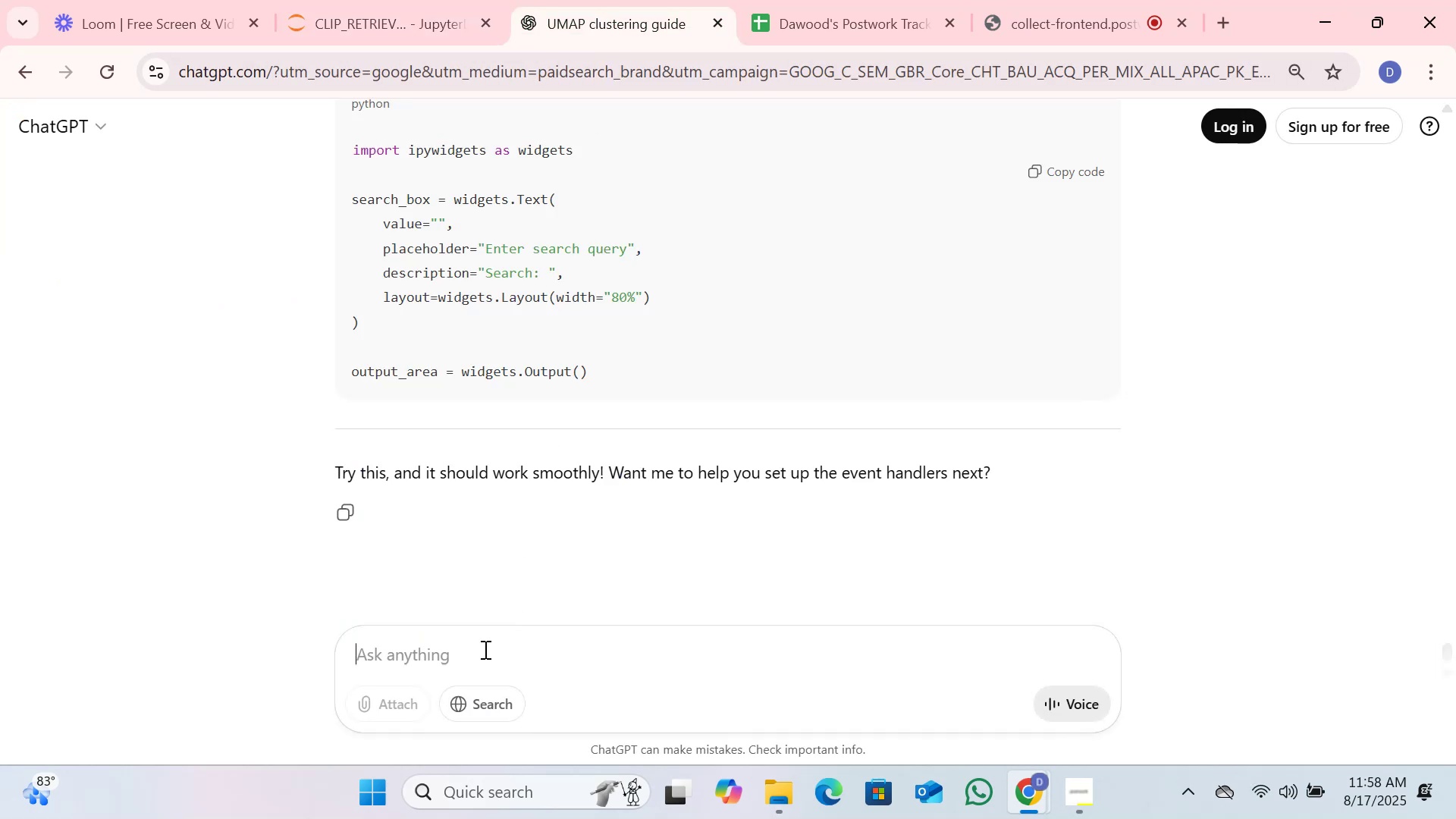 
right_click([485, 645])
 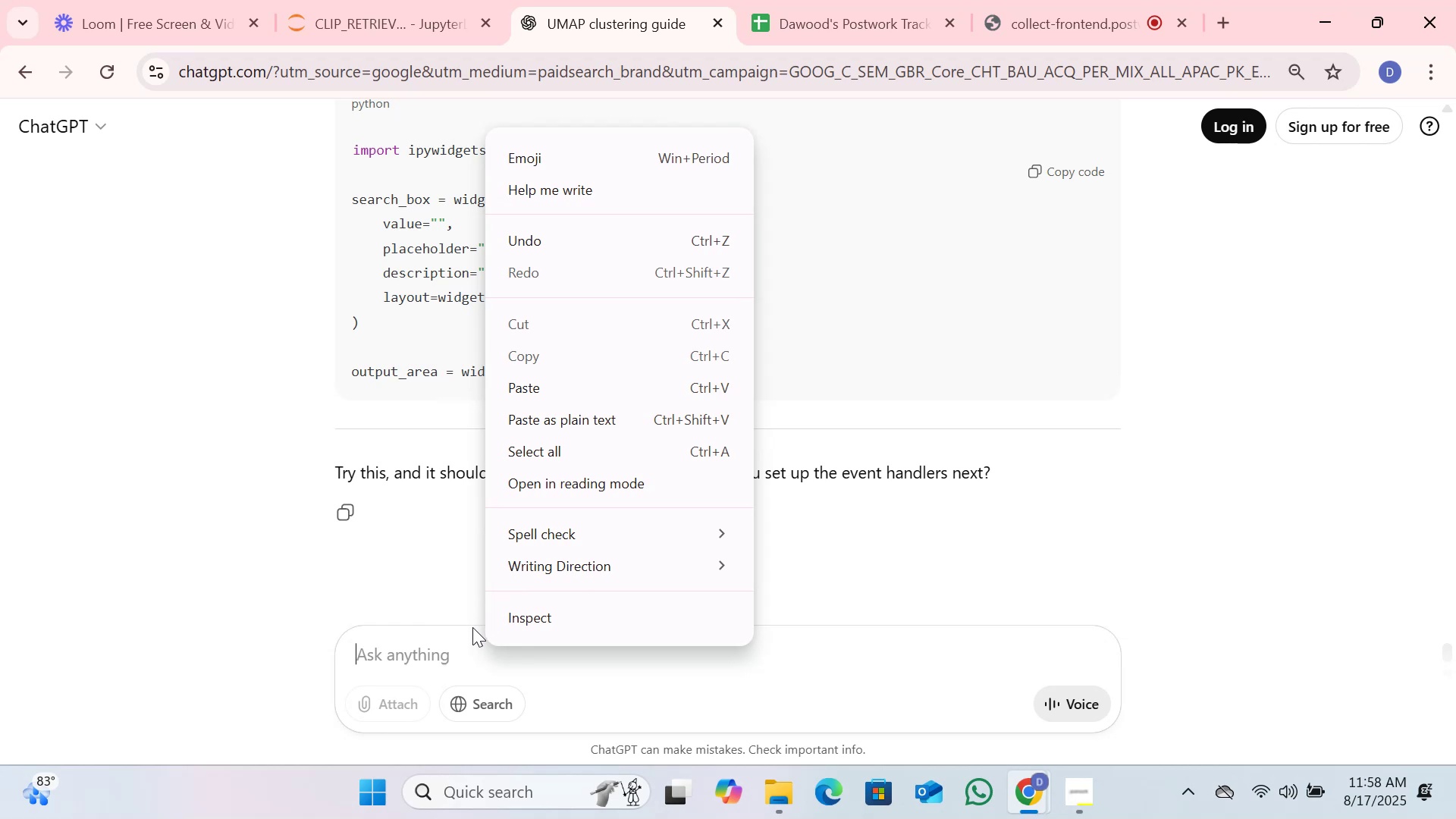 
left_click([457, 656])
 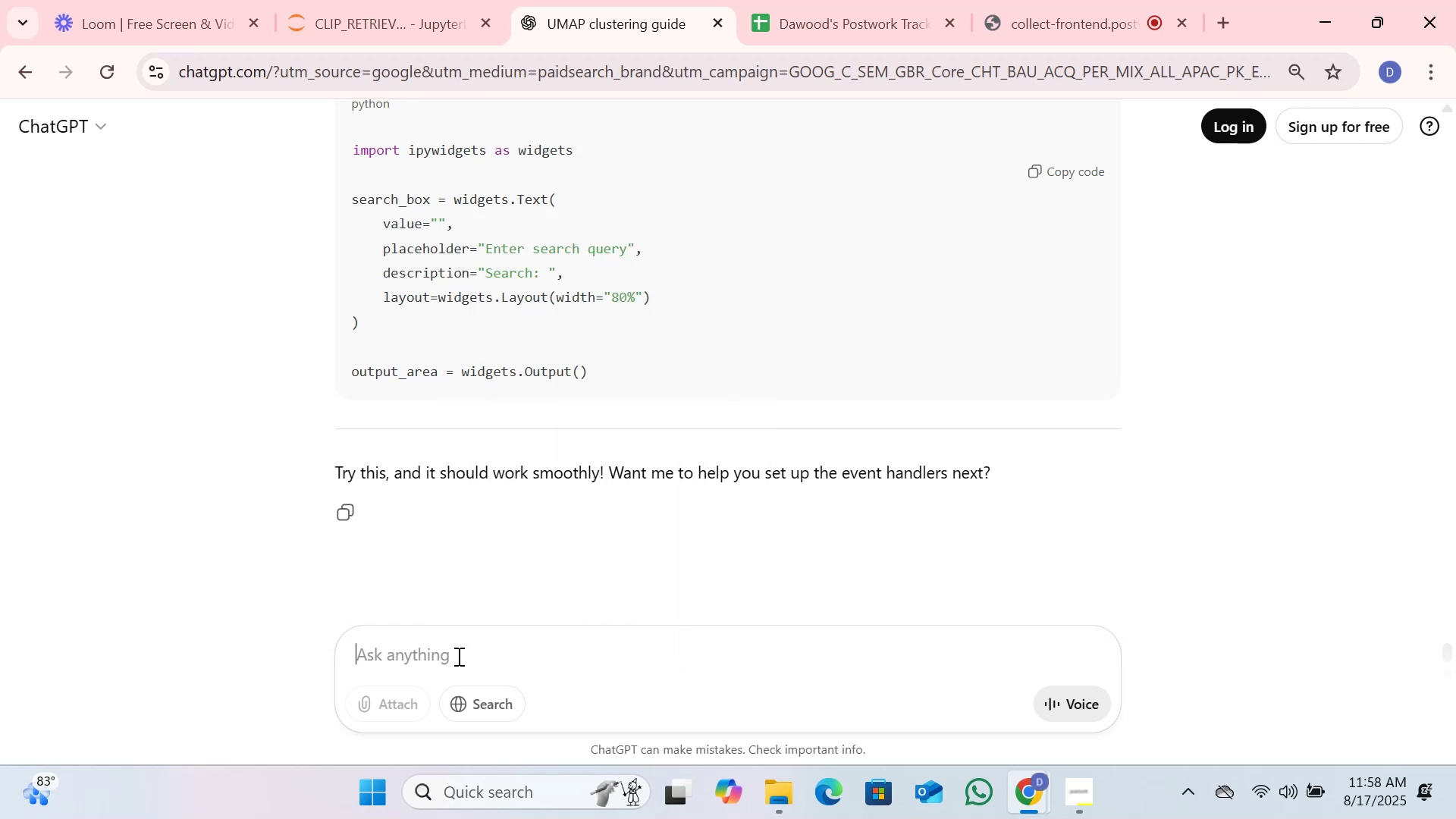 
key(Control+V)
 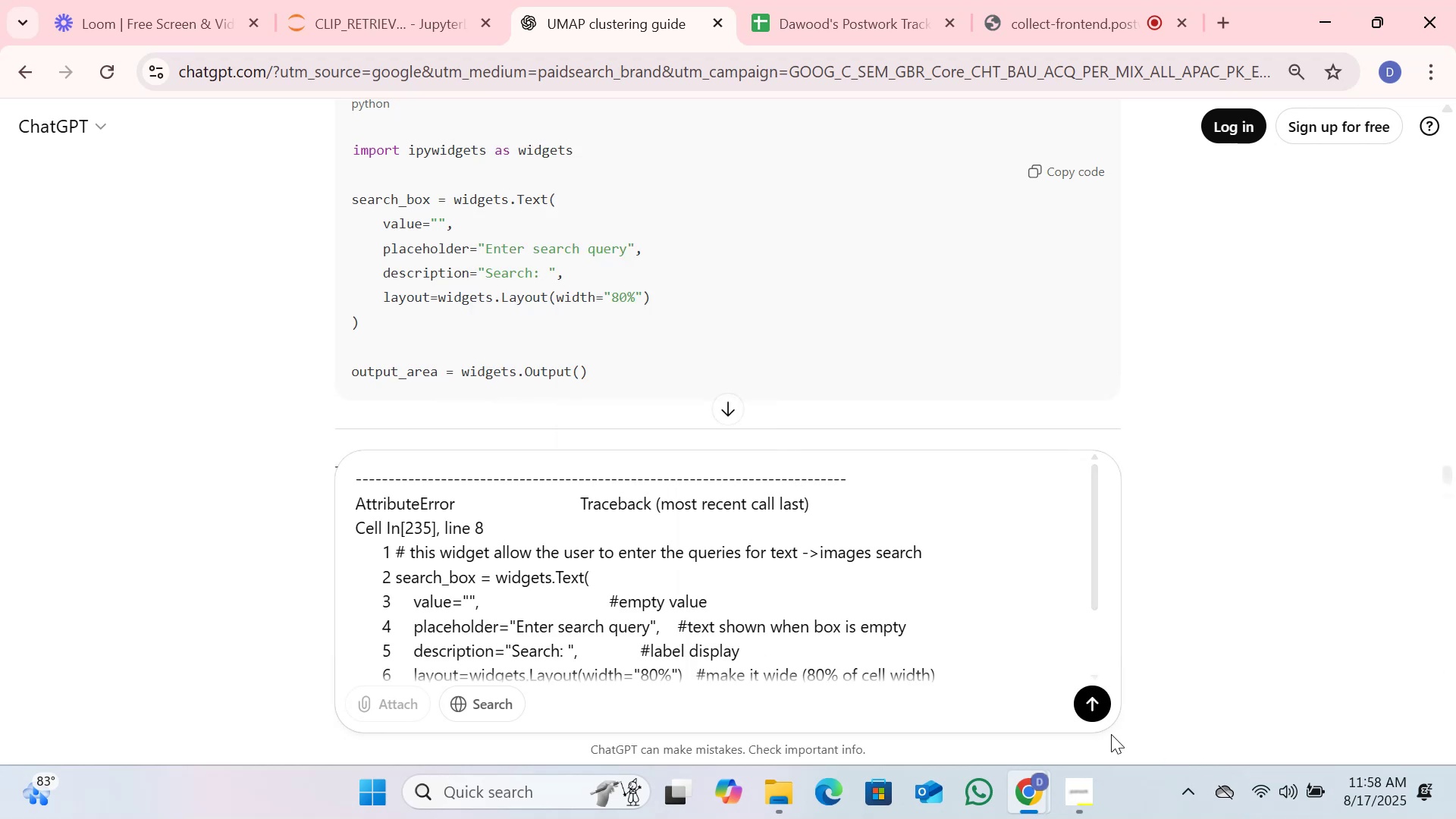 
left_click([1096, 703])
 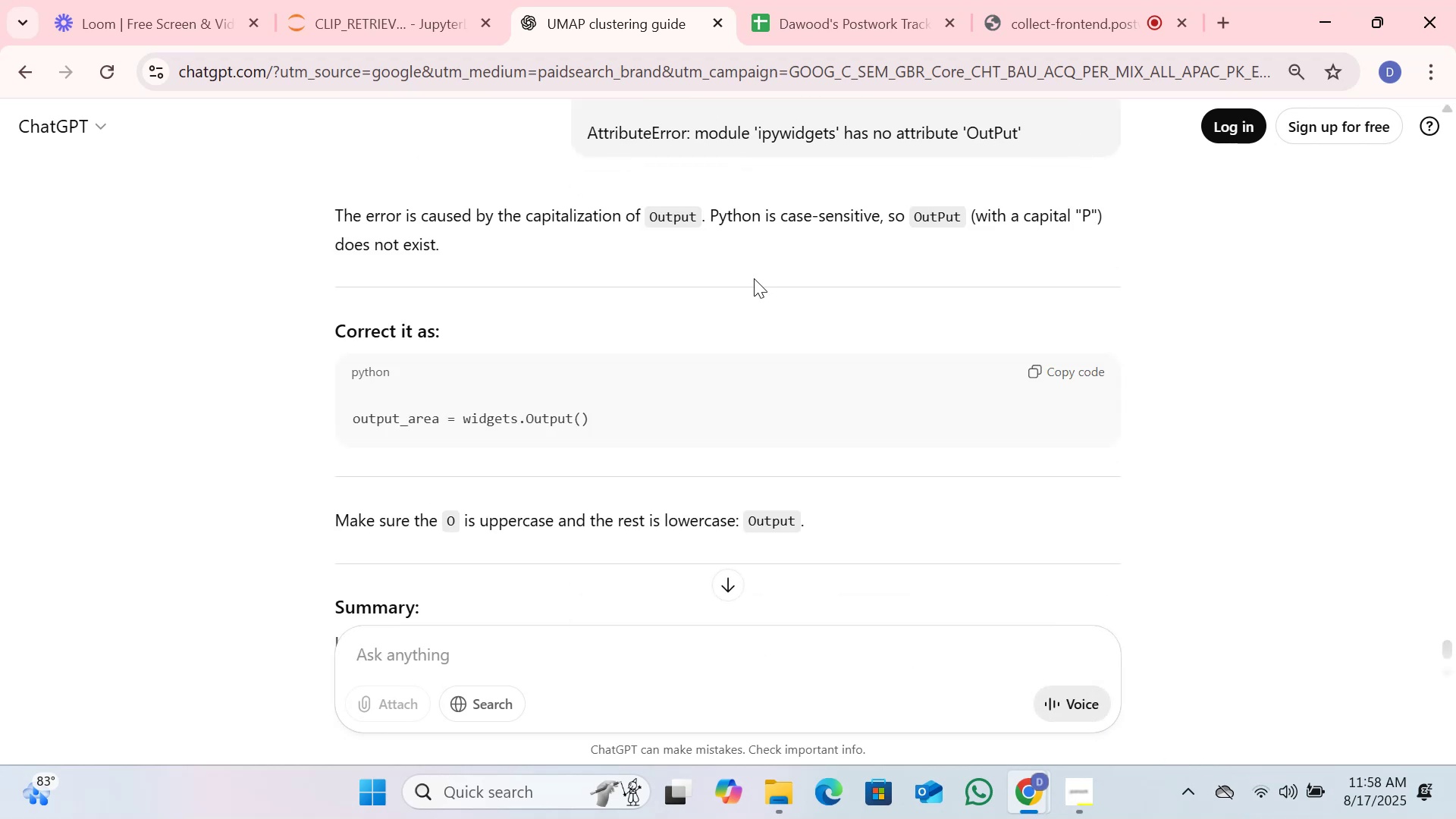 
wait(5.46)
 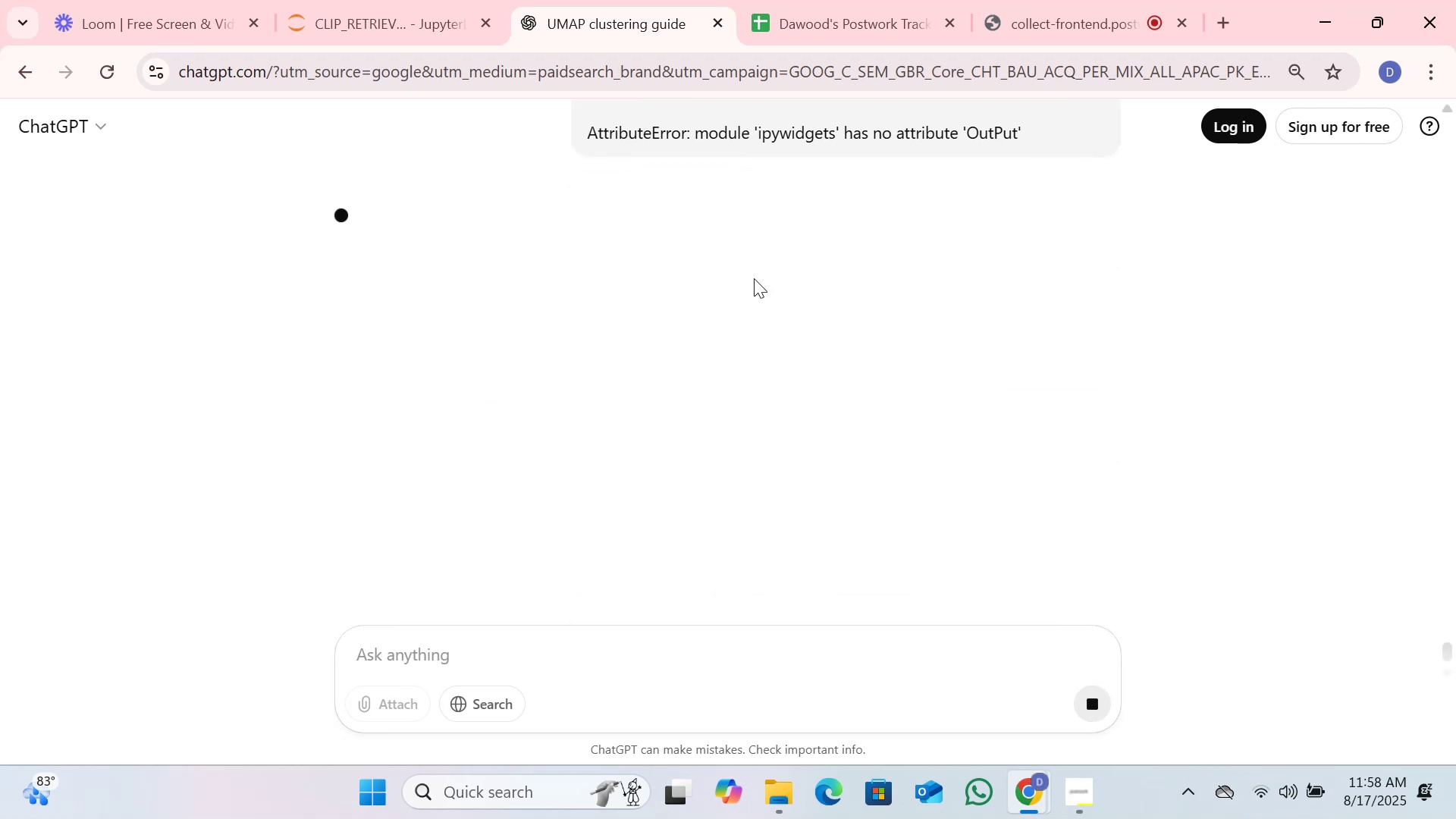 
scroll: coordinate [766, 250], scroll_direction: down, amount: 2.0
 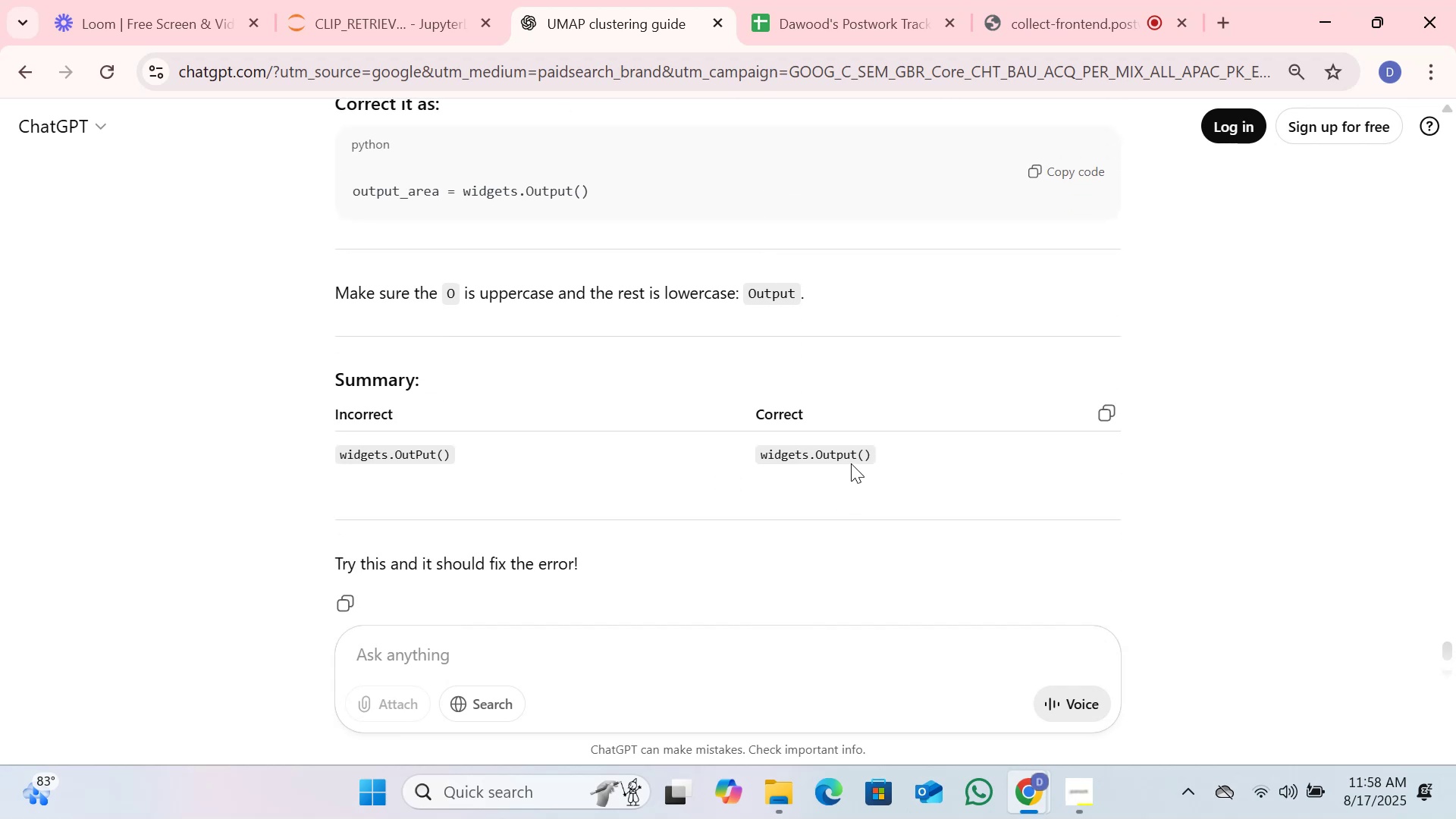 
left_click_drag(start_coordinate=[859, 448], to_coordinate=[832, 303])
 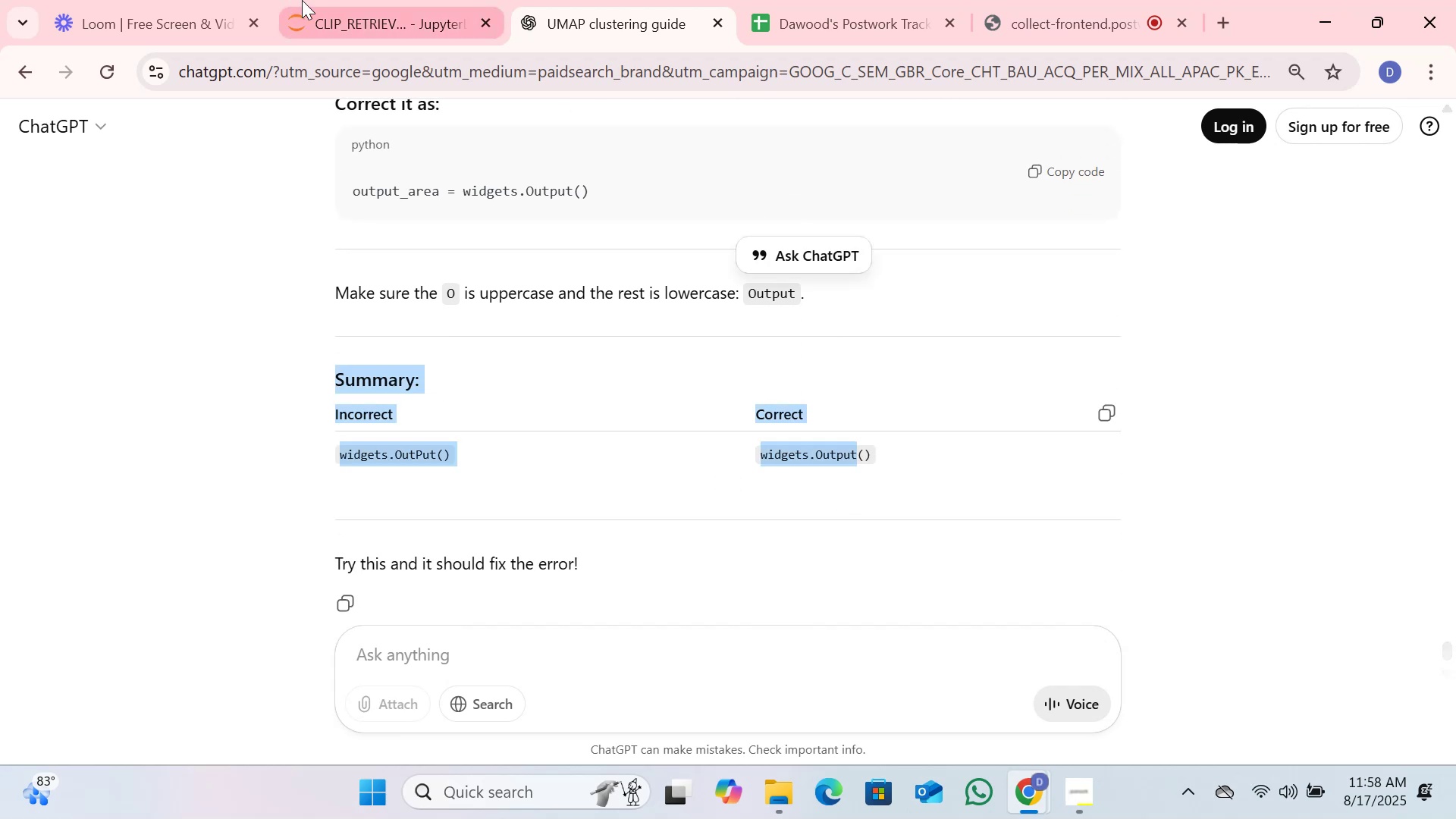 
left_click([353, 0])
 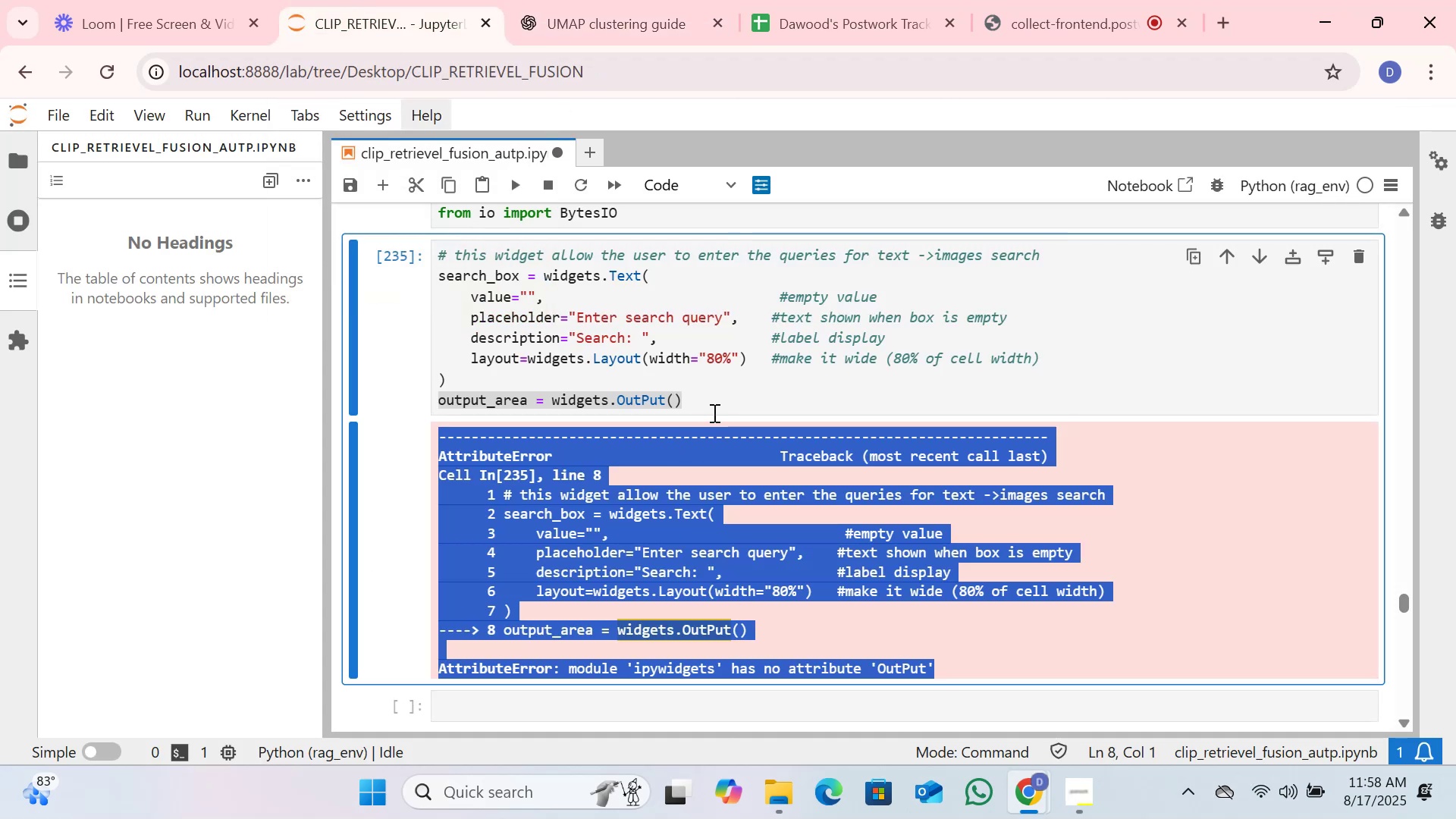 
double_click([715, 392])
 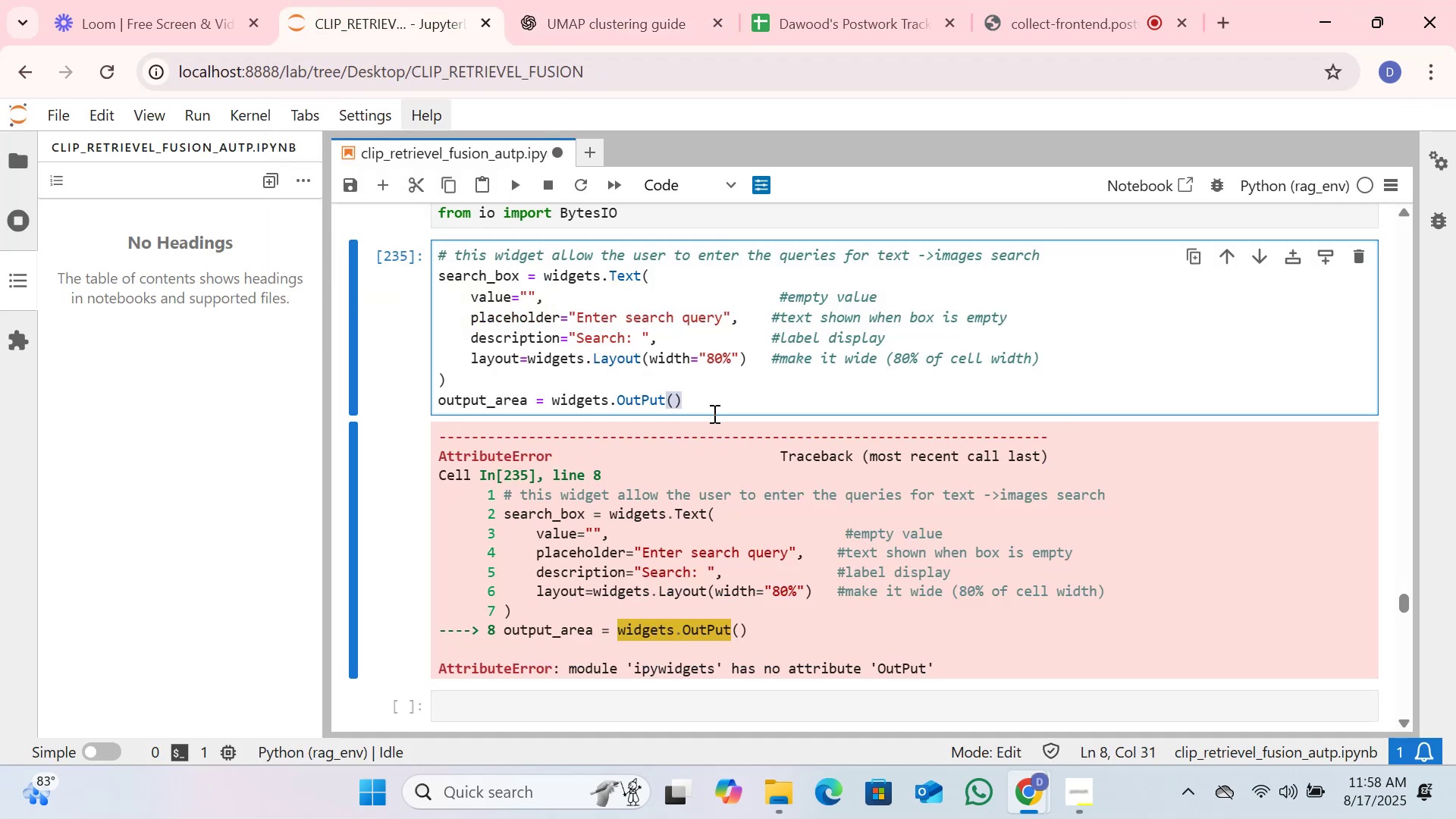 
key(Backspace)
key(Backspace)
key(Backspace)
key(Backspace)
key(Backspace)
key(Backspace)
key(Backspace)
key(Backspace)
key(Backspace)
type(s.Output())
 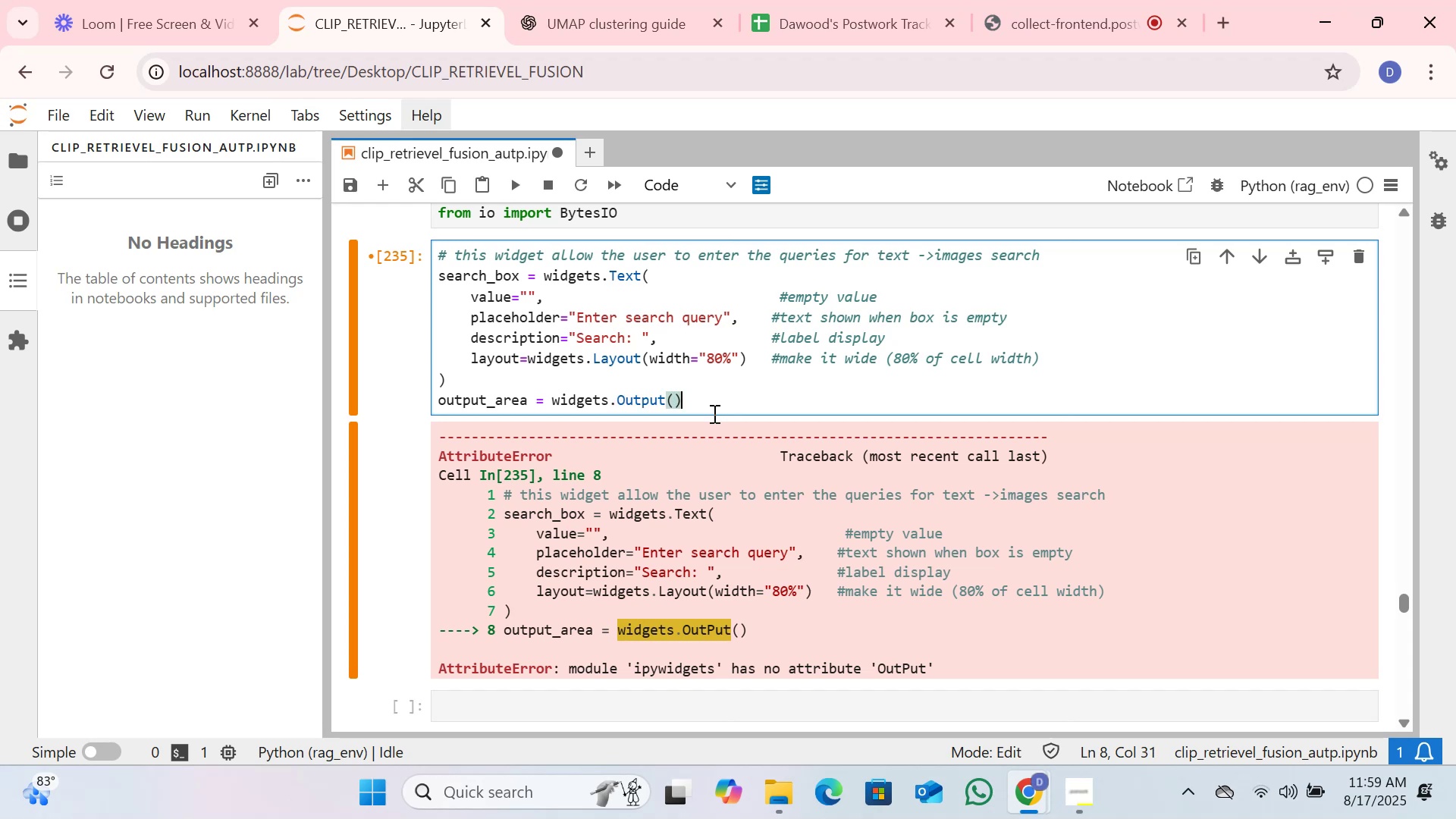 
left_click([513, 183])
 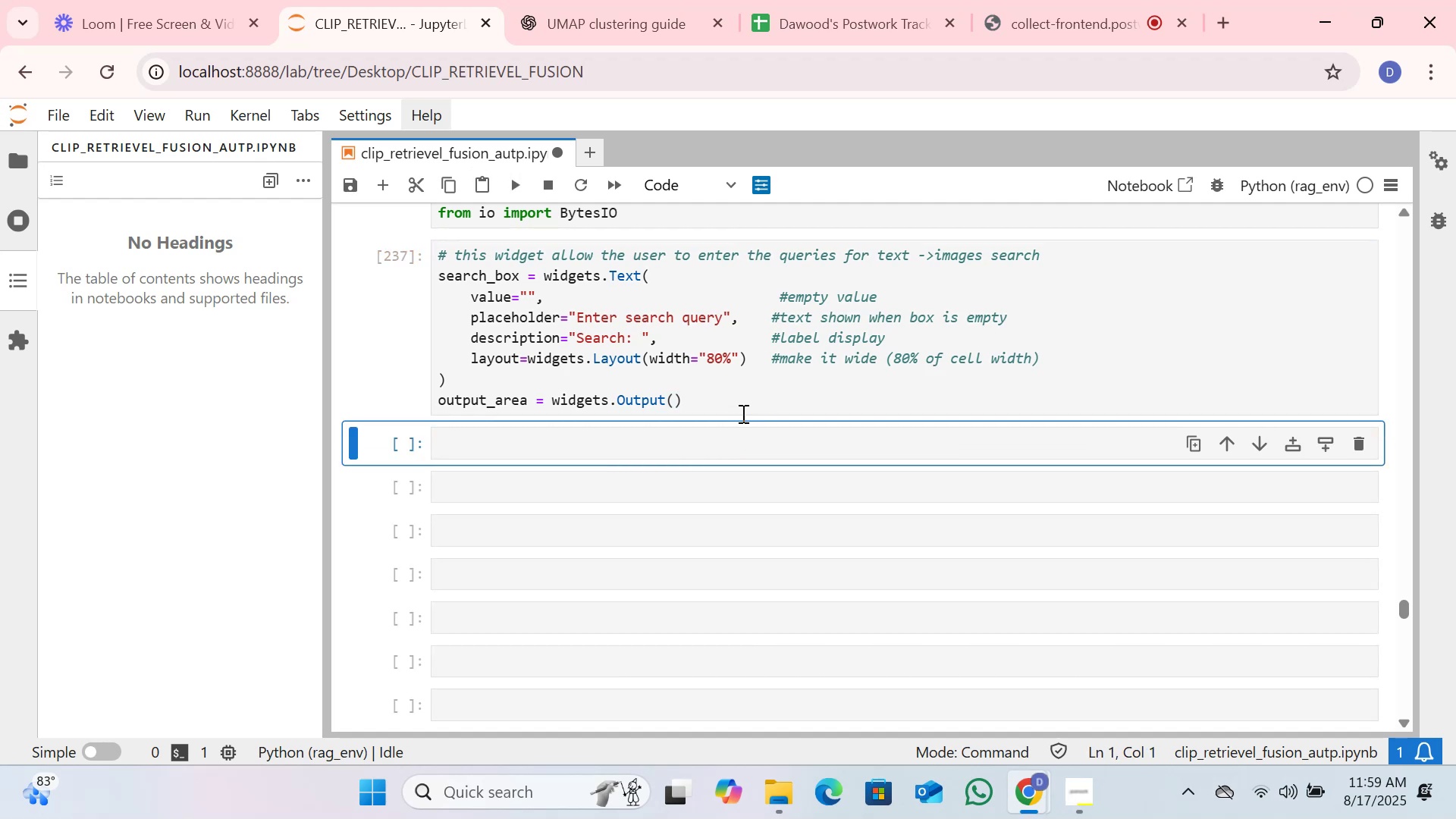 
left_click([742, 406])
 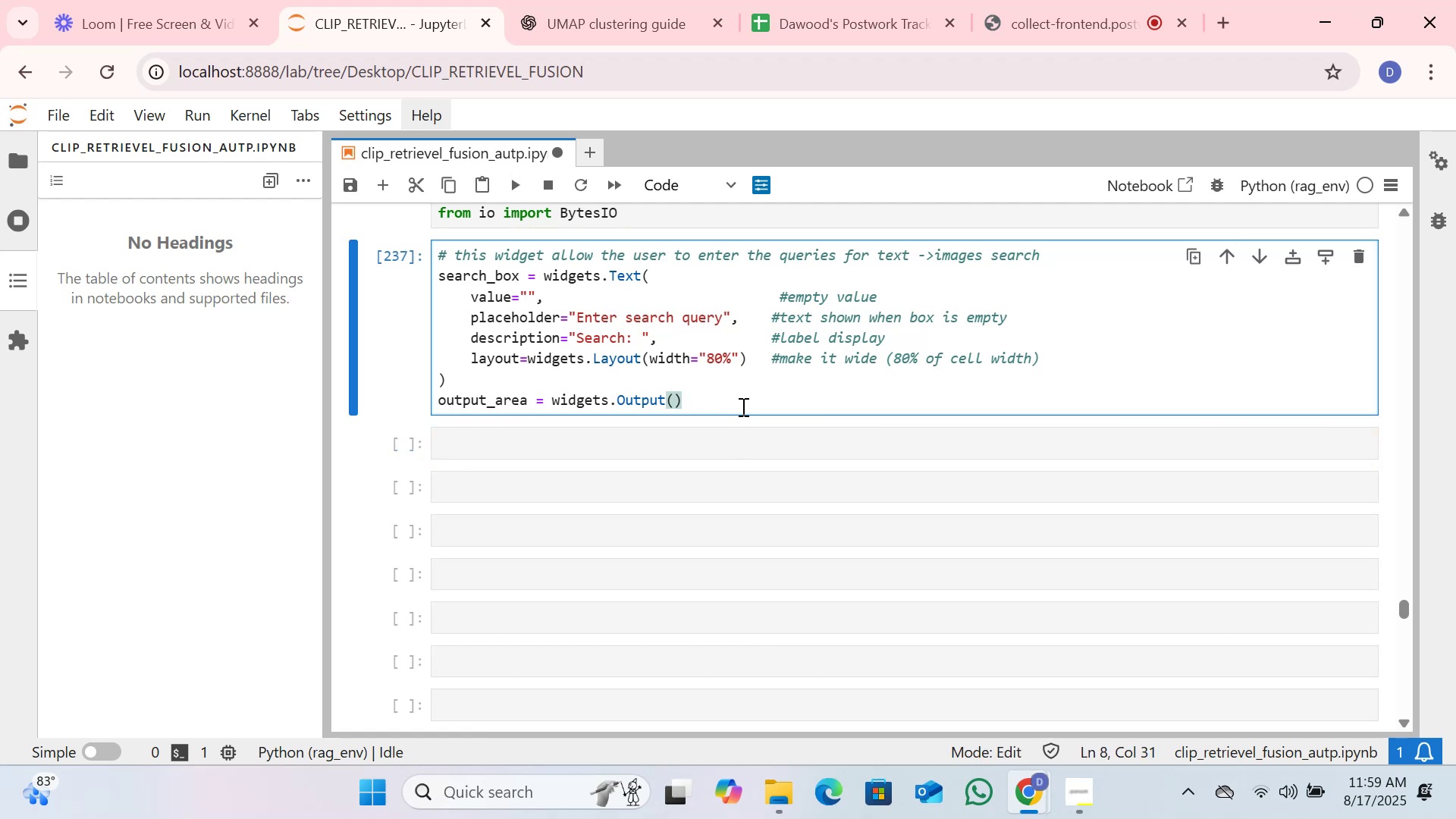 
key(Space)
 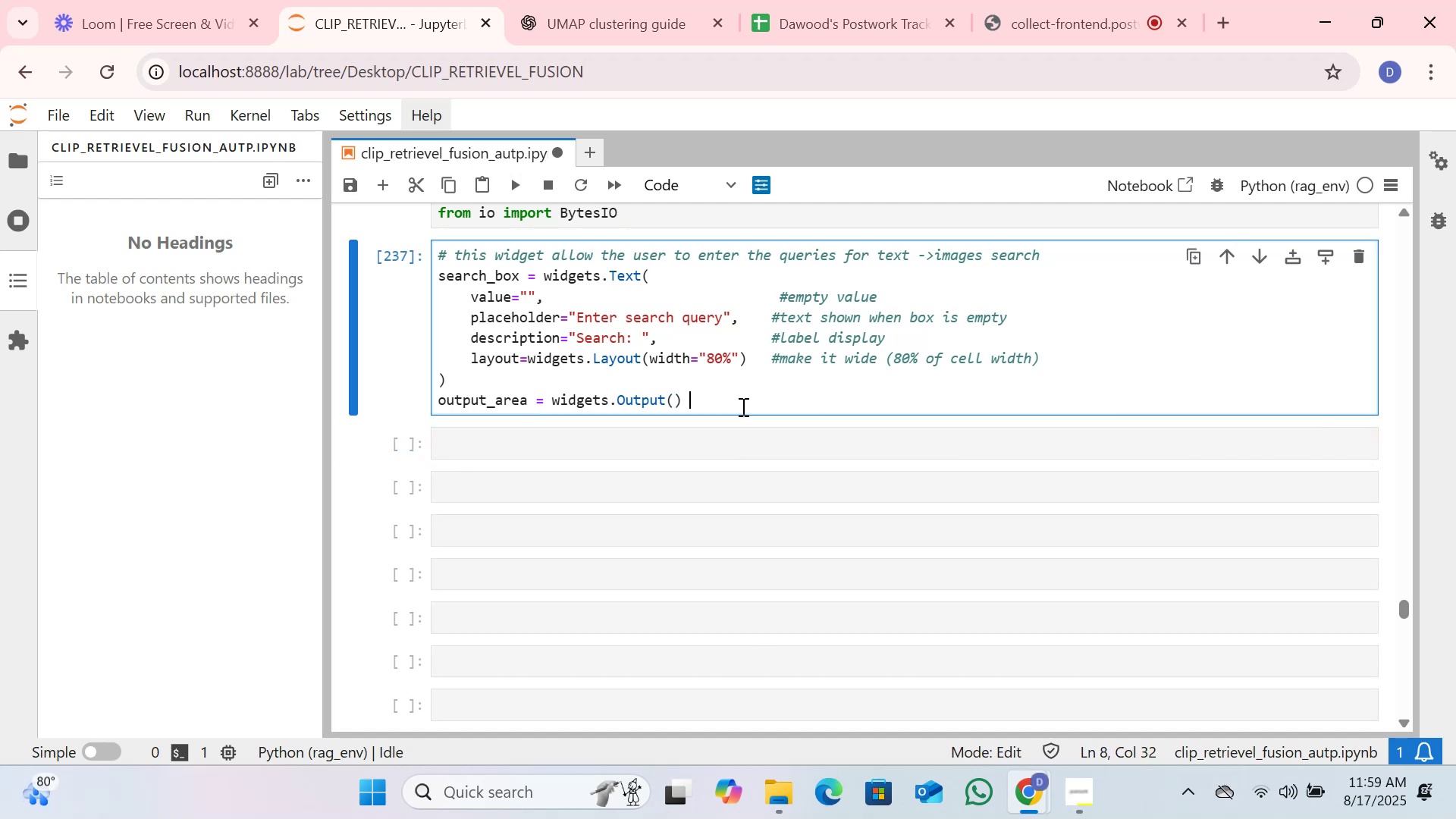 
key(Space)
 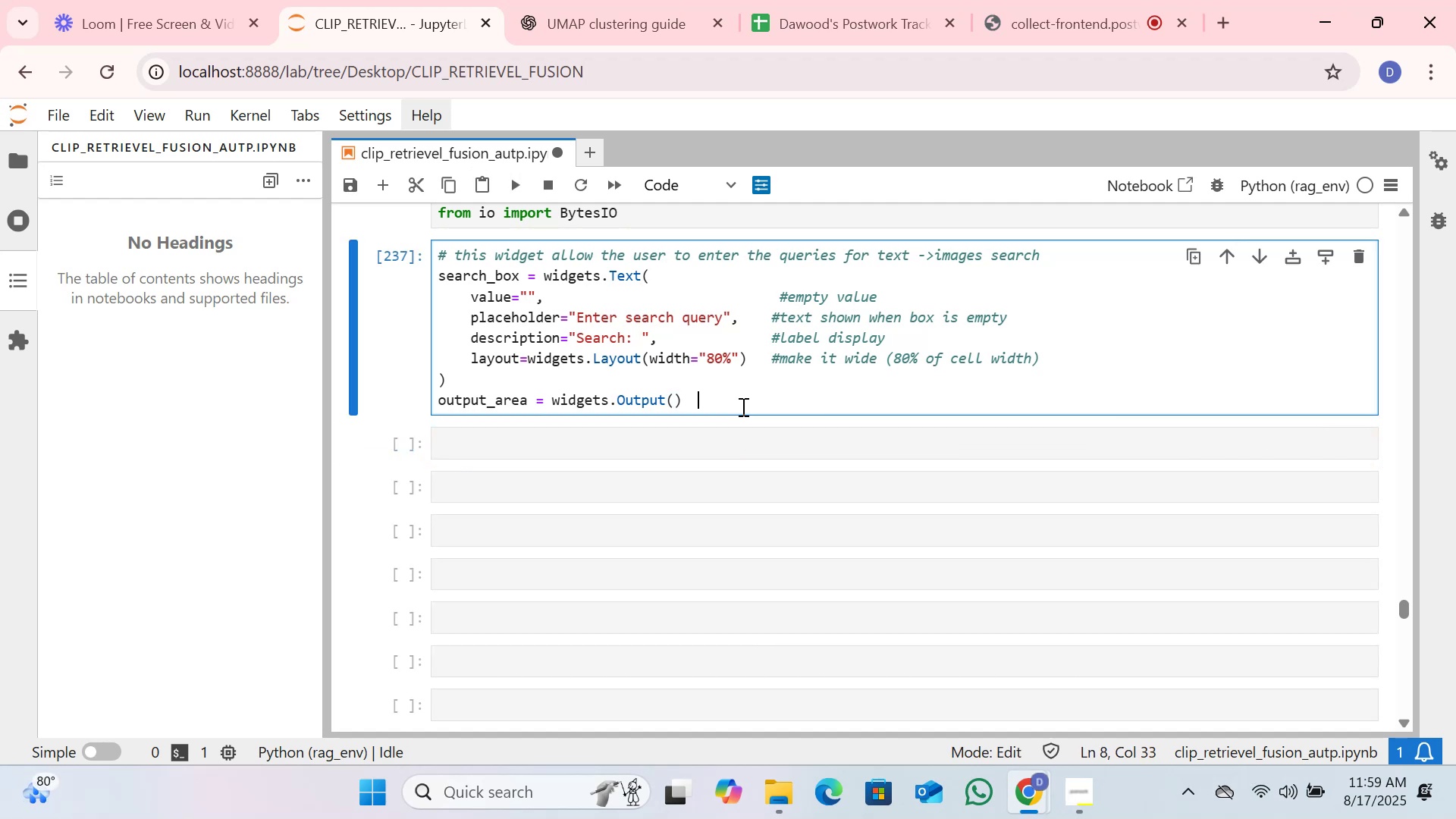 
hold_key(key=Space, duration=0.62)
 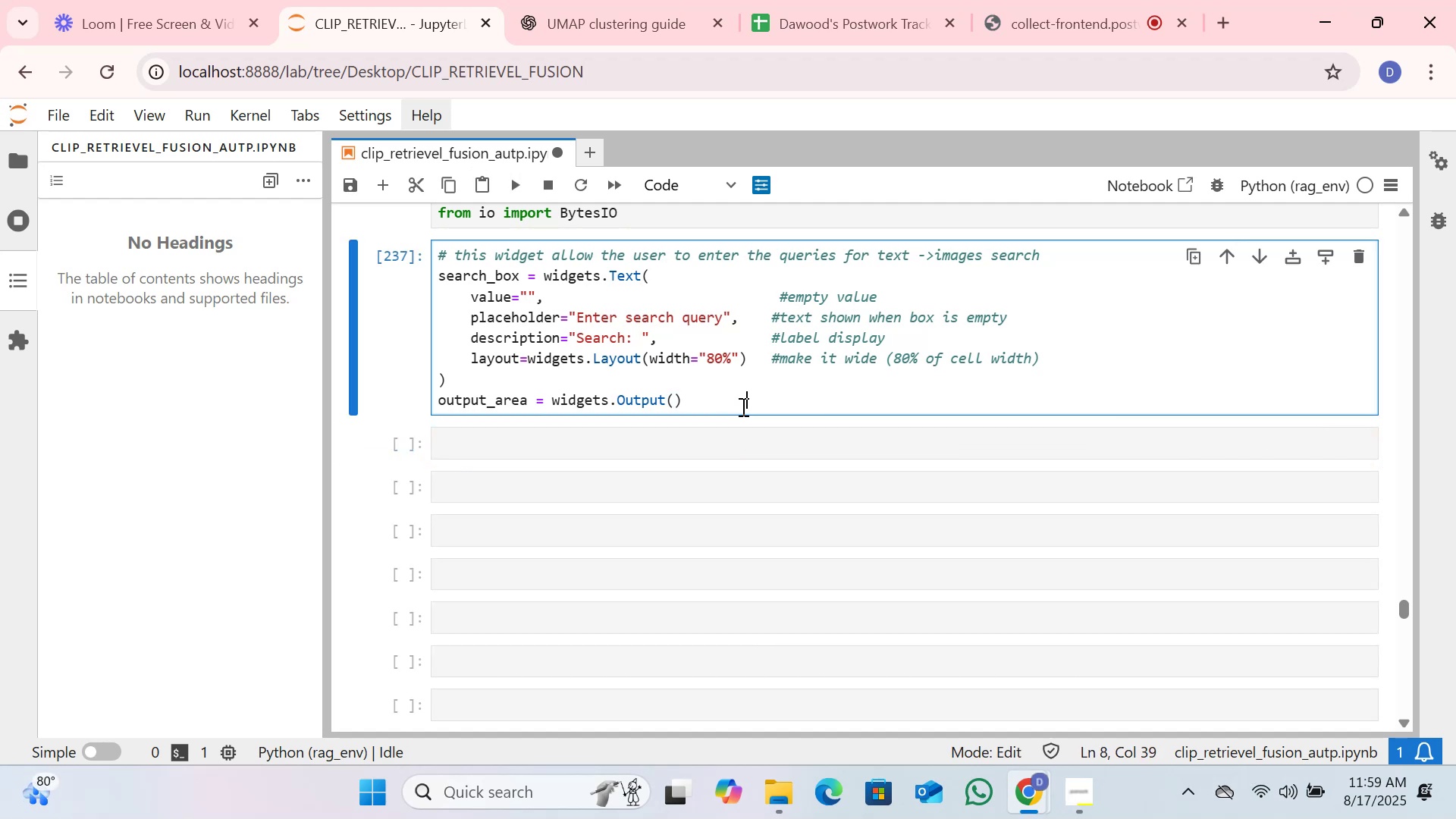 
key(Space)
 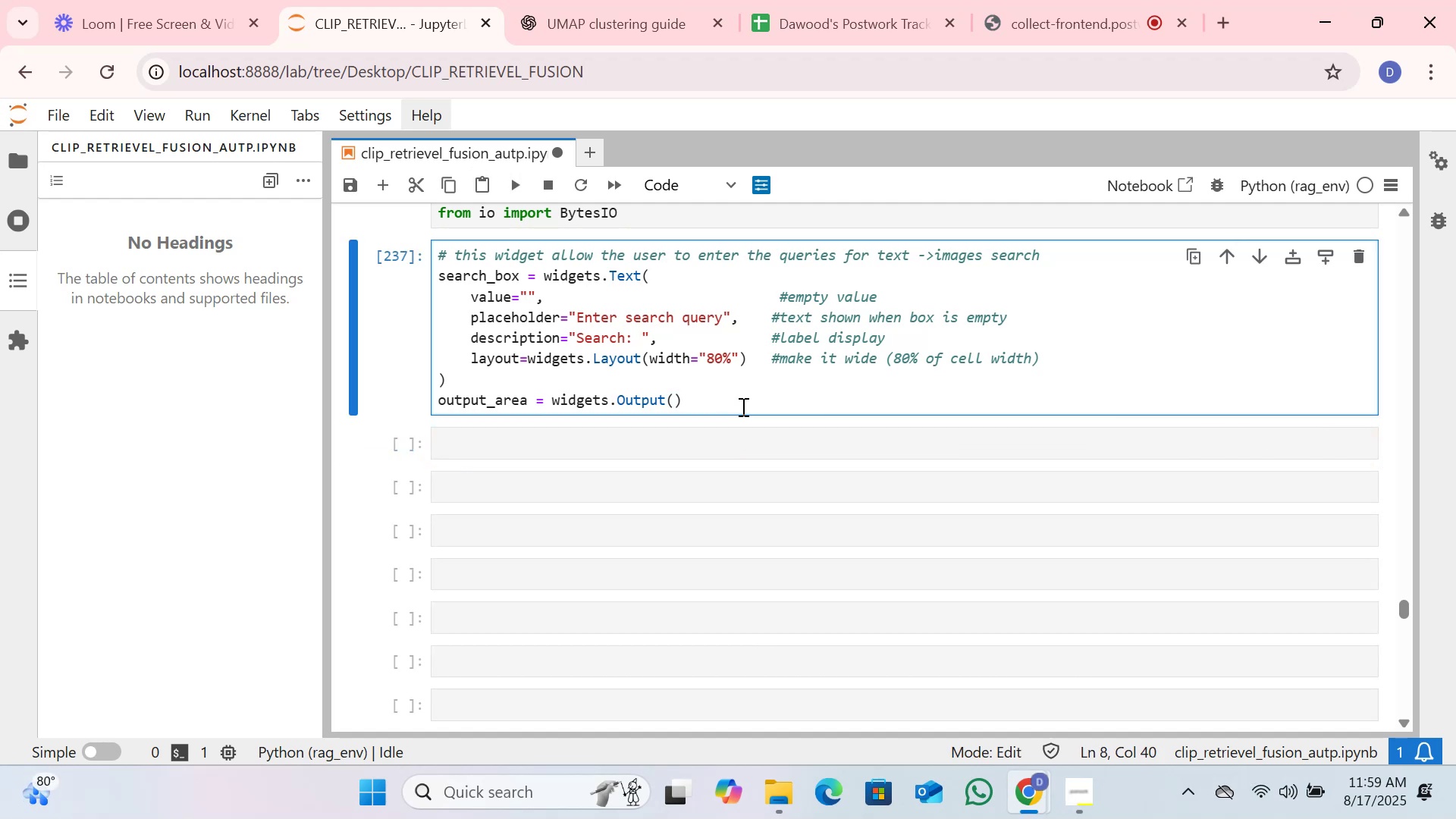 
key(Space)
 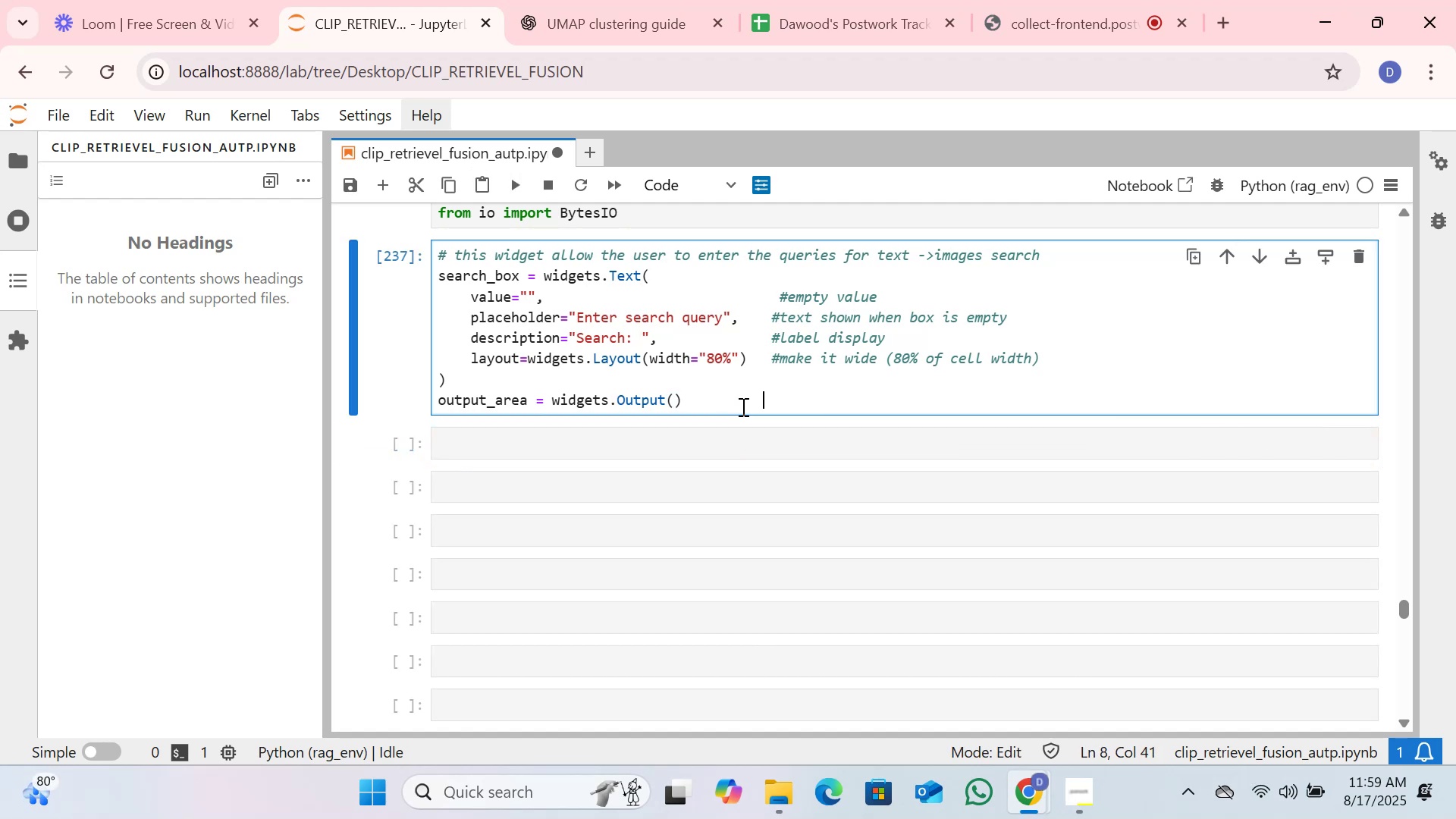 
key(Space)
 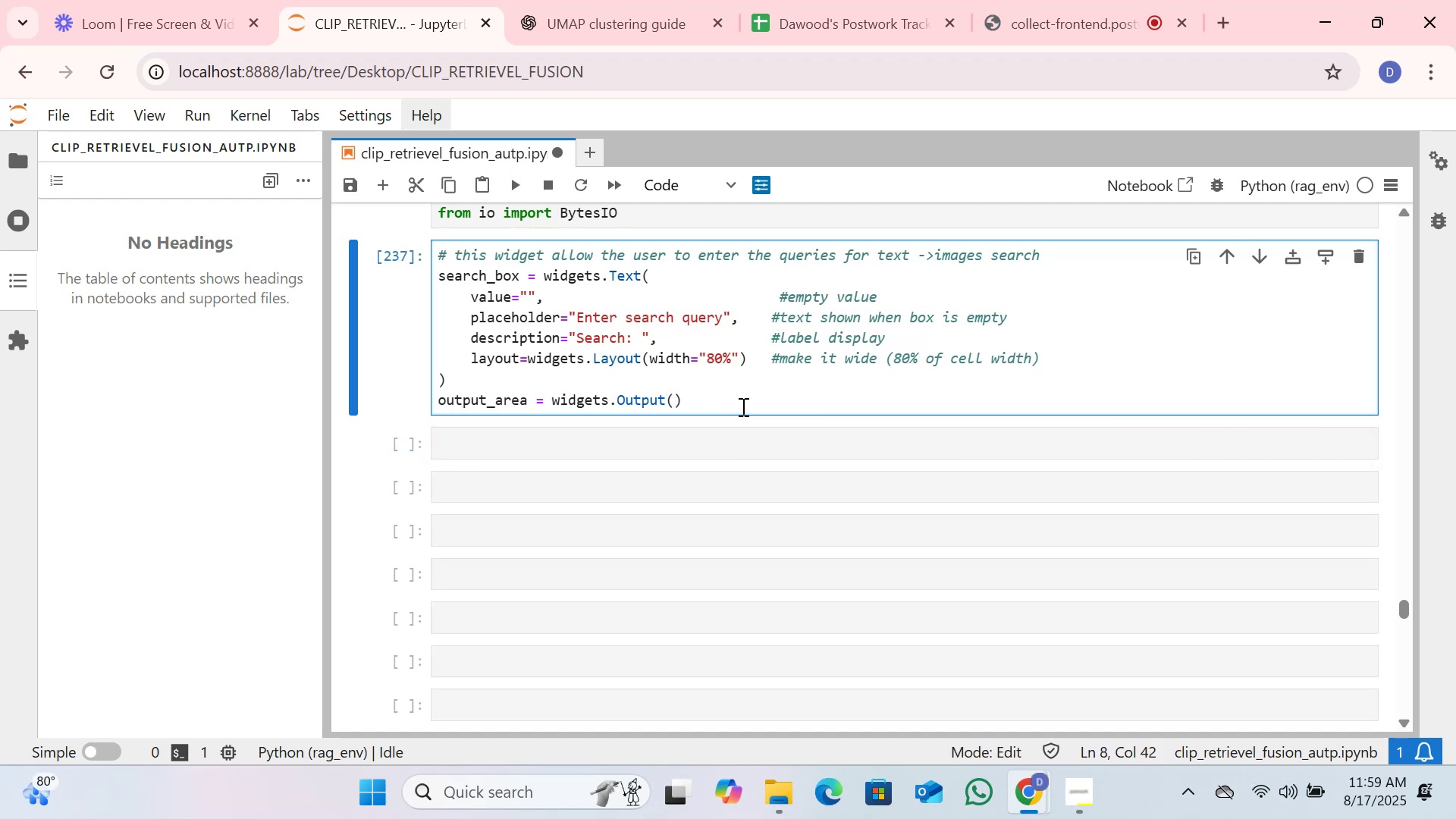 
key(Backspace)
 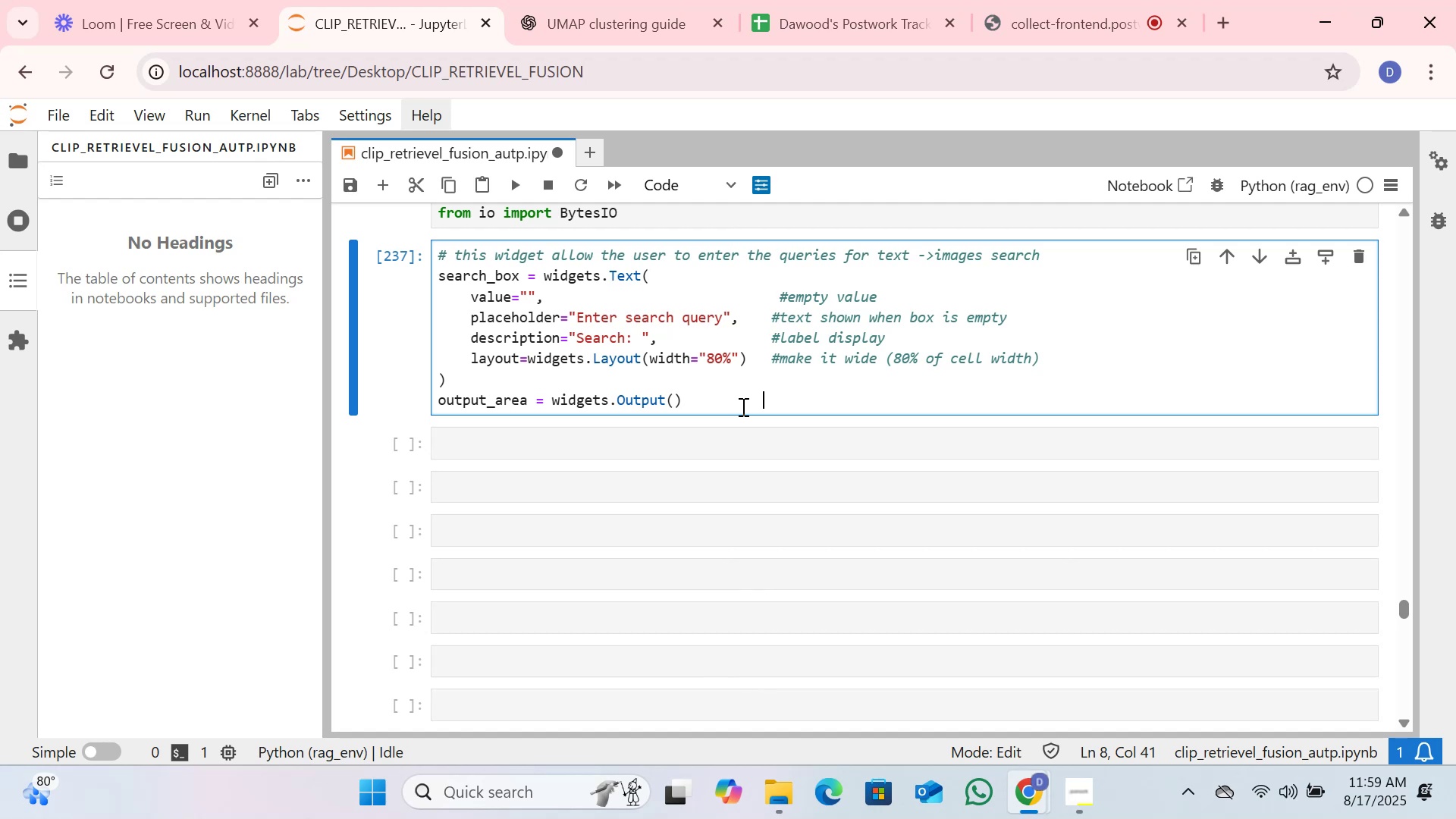 
key(Control+ControlRight)
 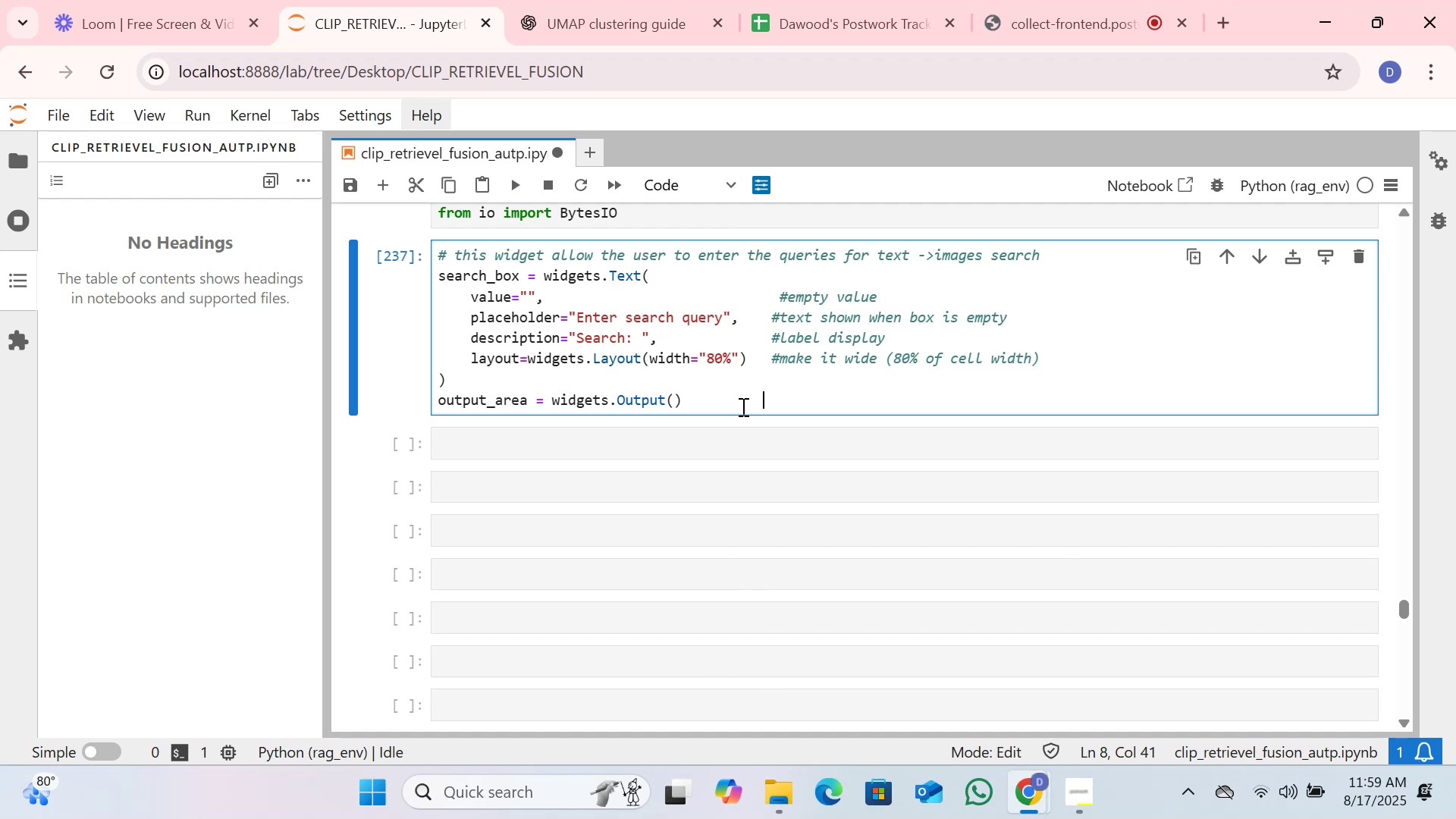 
key(Control+4)
 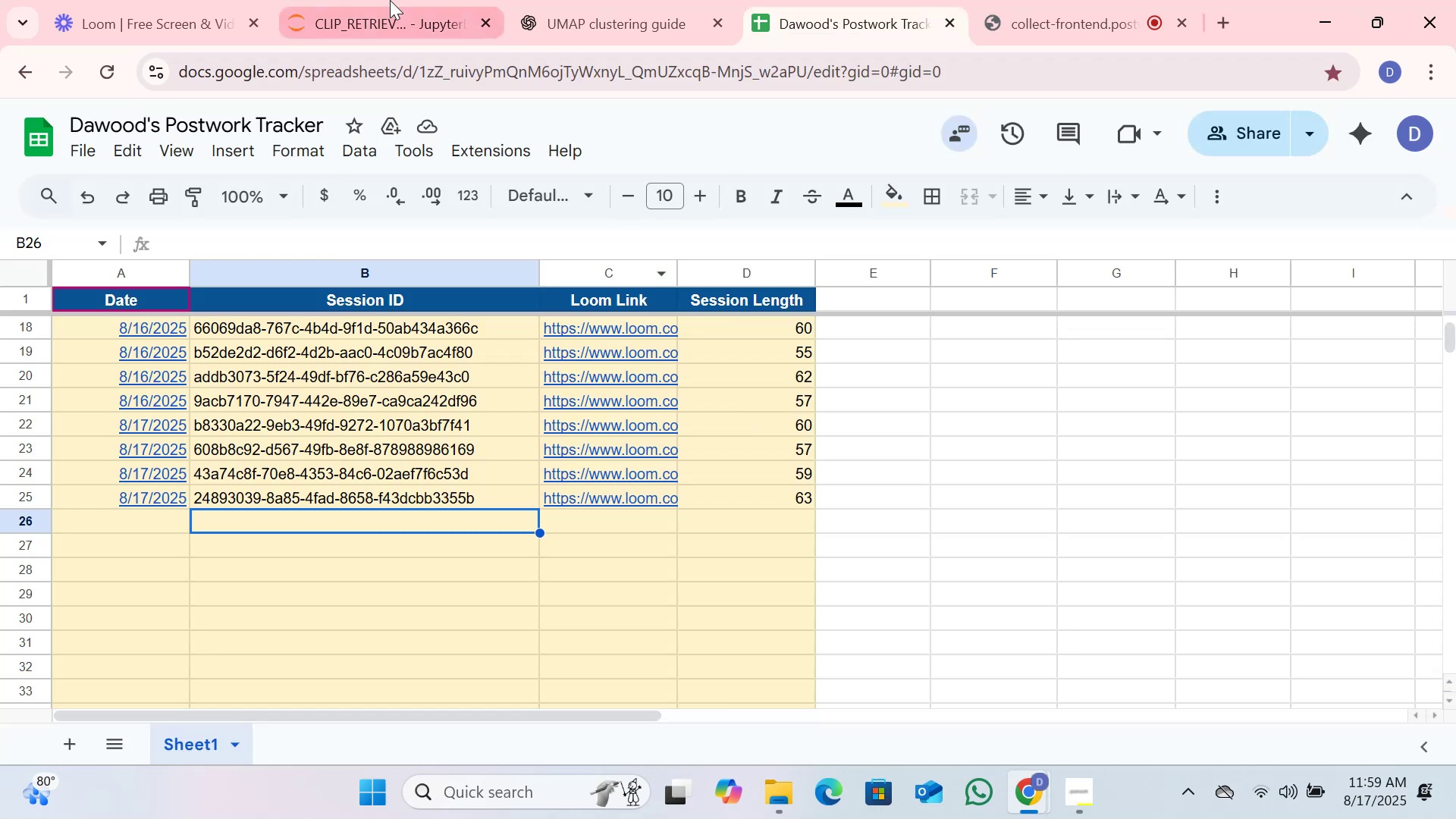 
left_click([343, 0])
 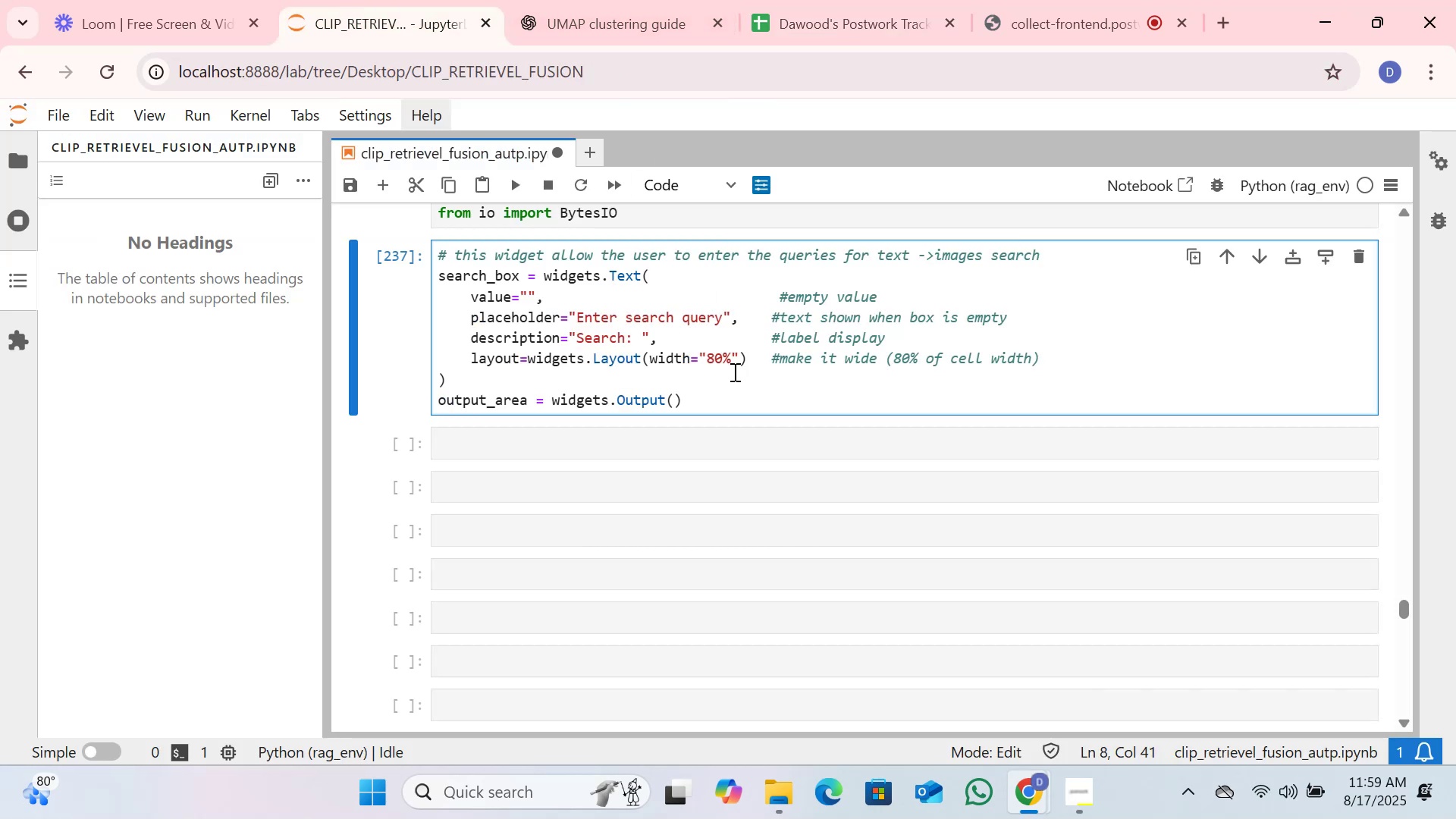 
key(Shift+3)
 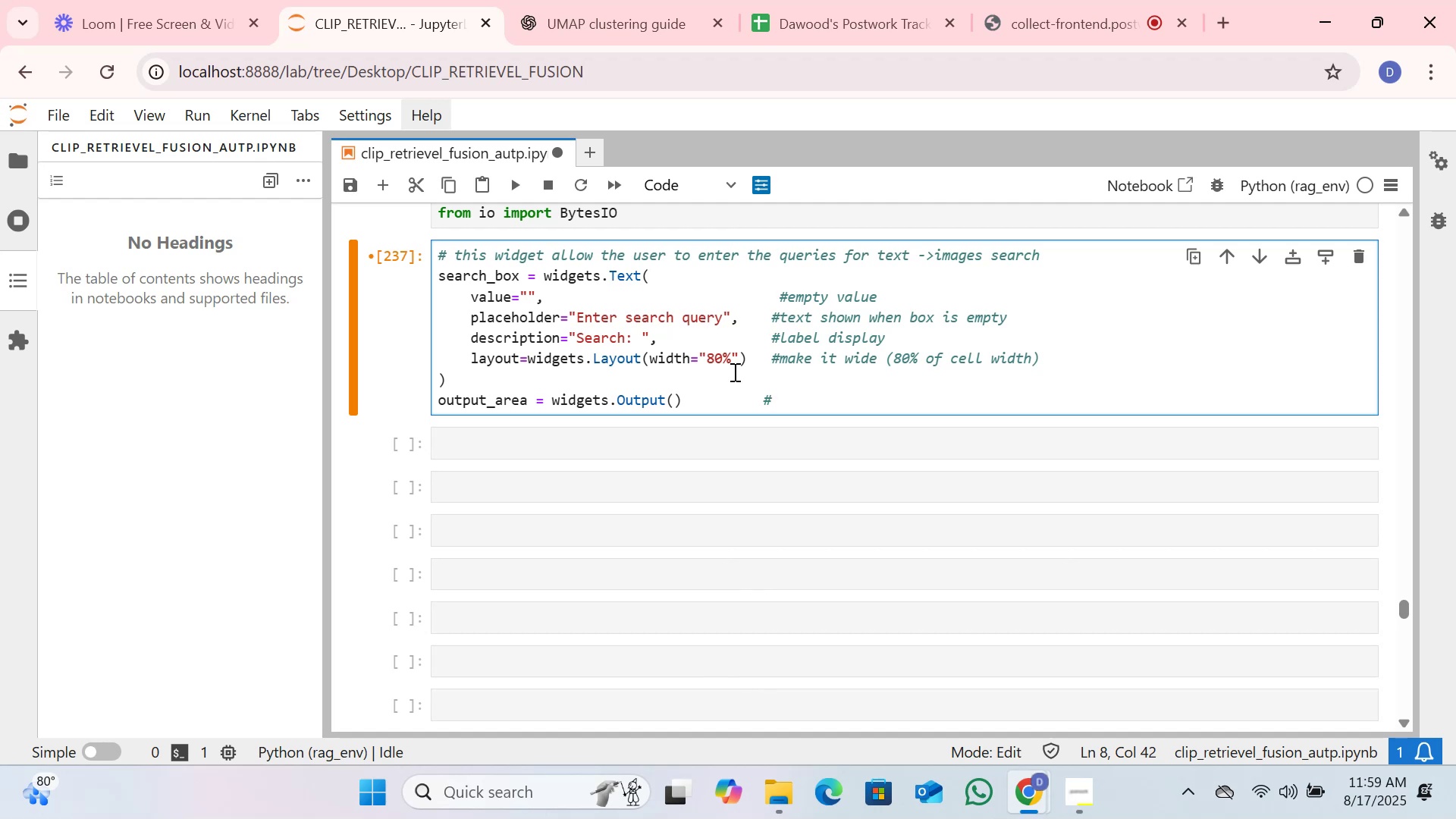 
wait(12.43)
 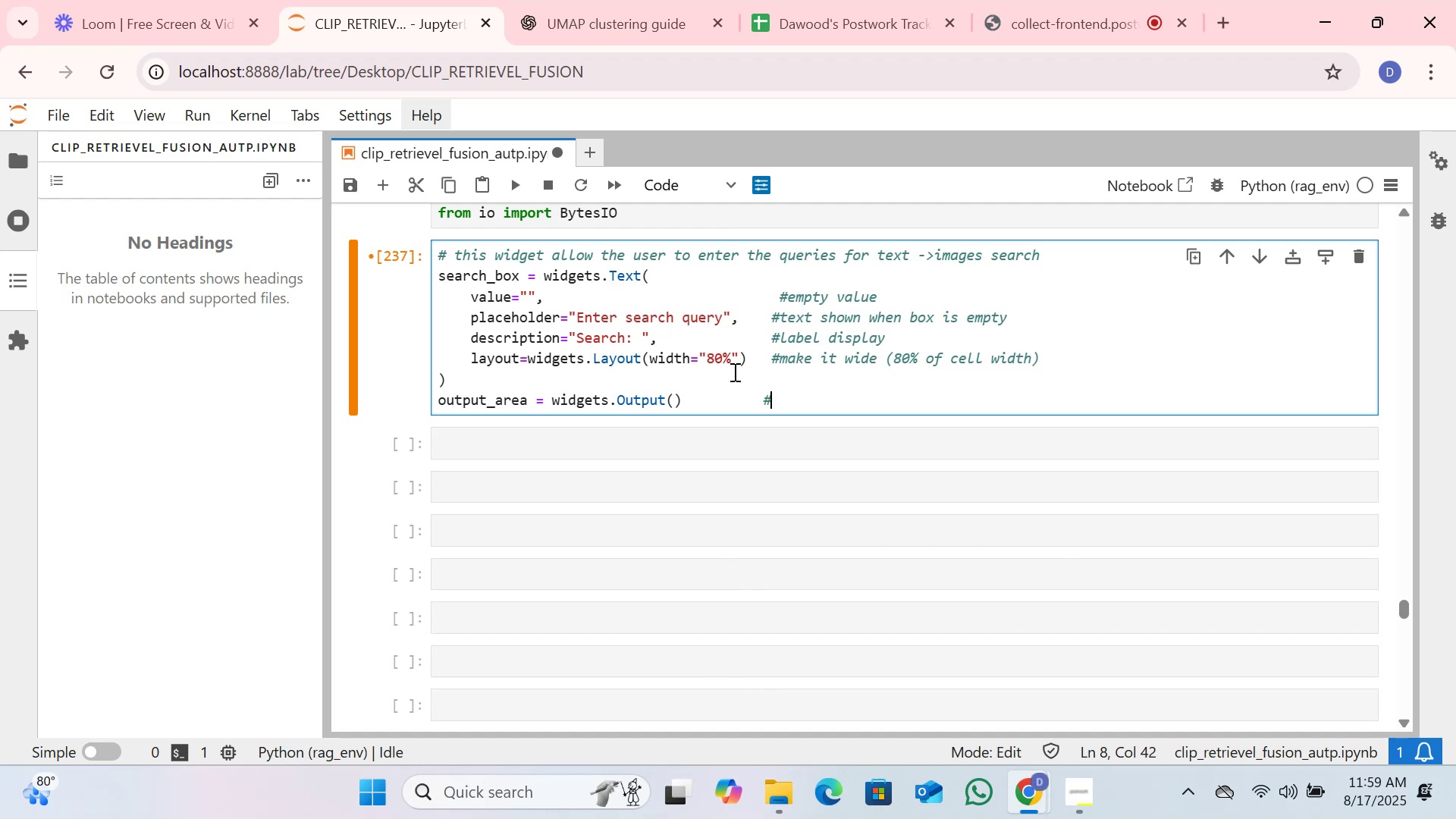 
type(H)
key(Backspace)
type(Showinf)
key(Backspace)
type(g Result)
 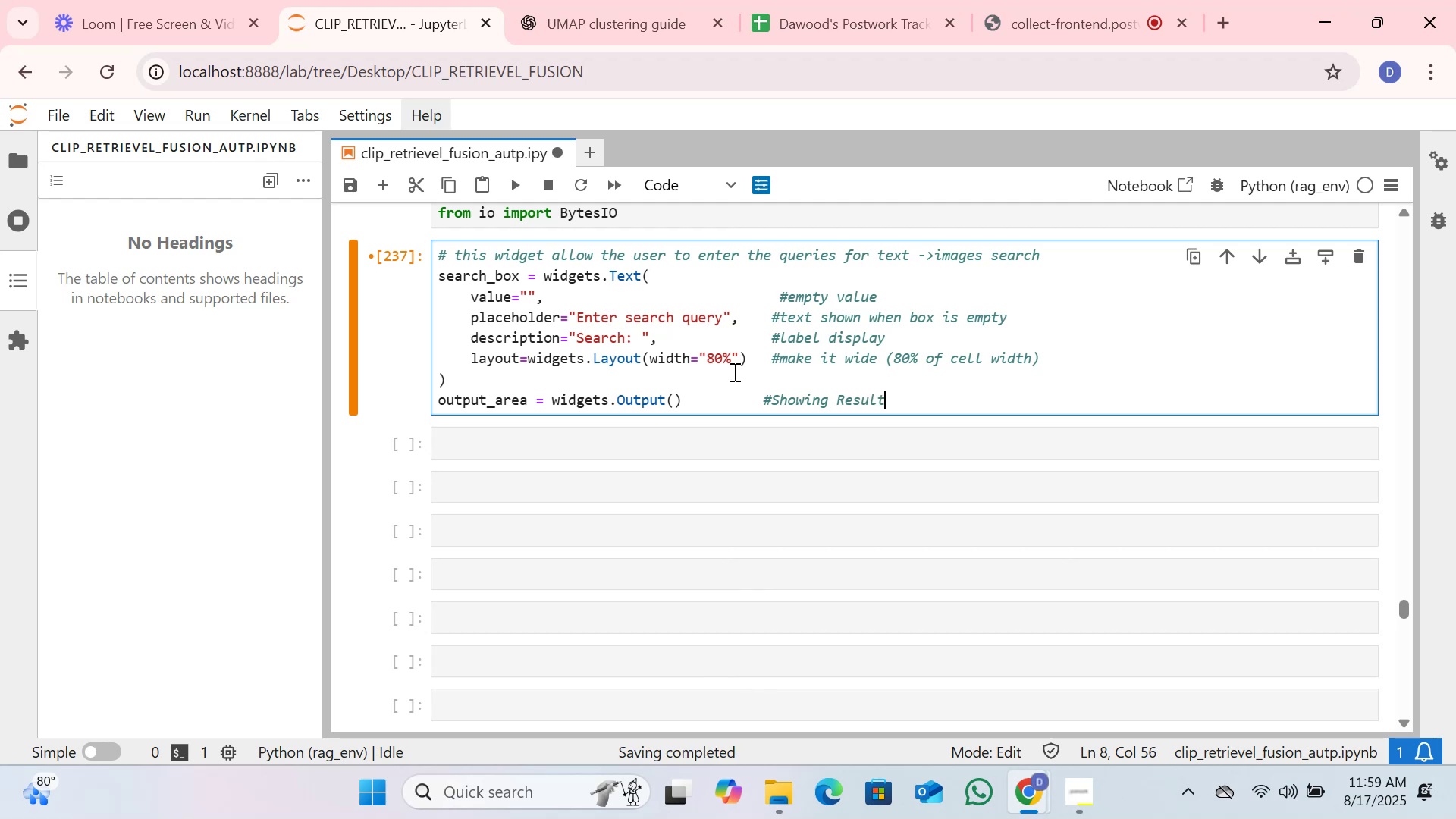 
left_click([508, 184])
 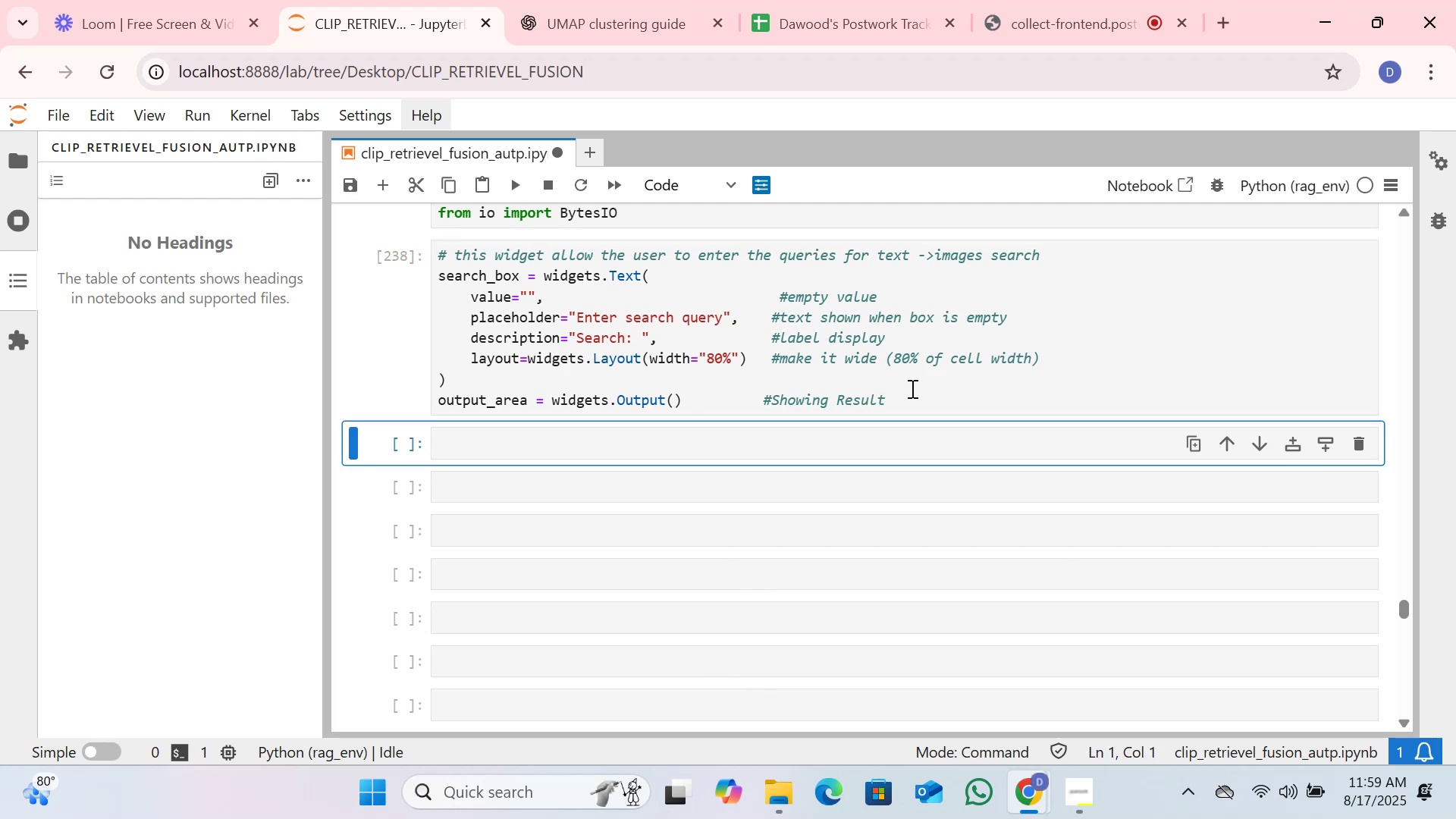 
left_click([911, 388])
 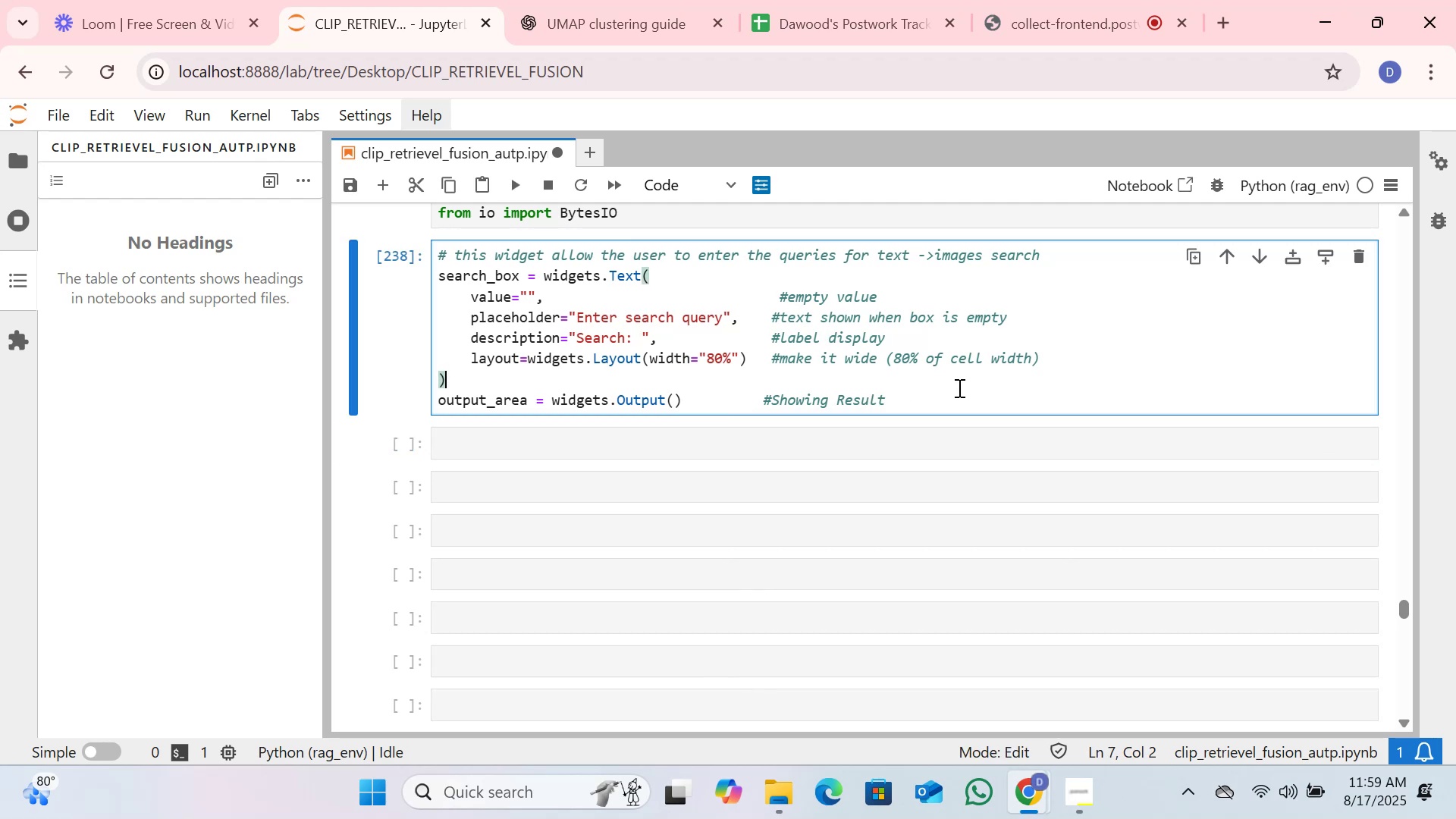 
scroll: coordinate [958, 388], scroll_direction: down, amount: 1.0
 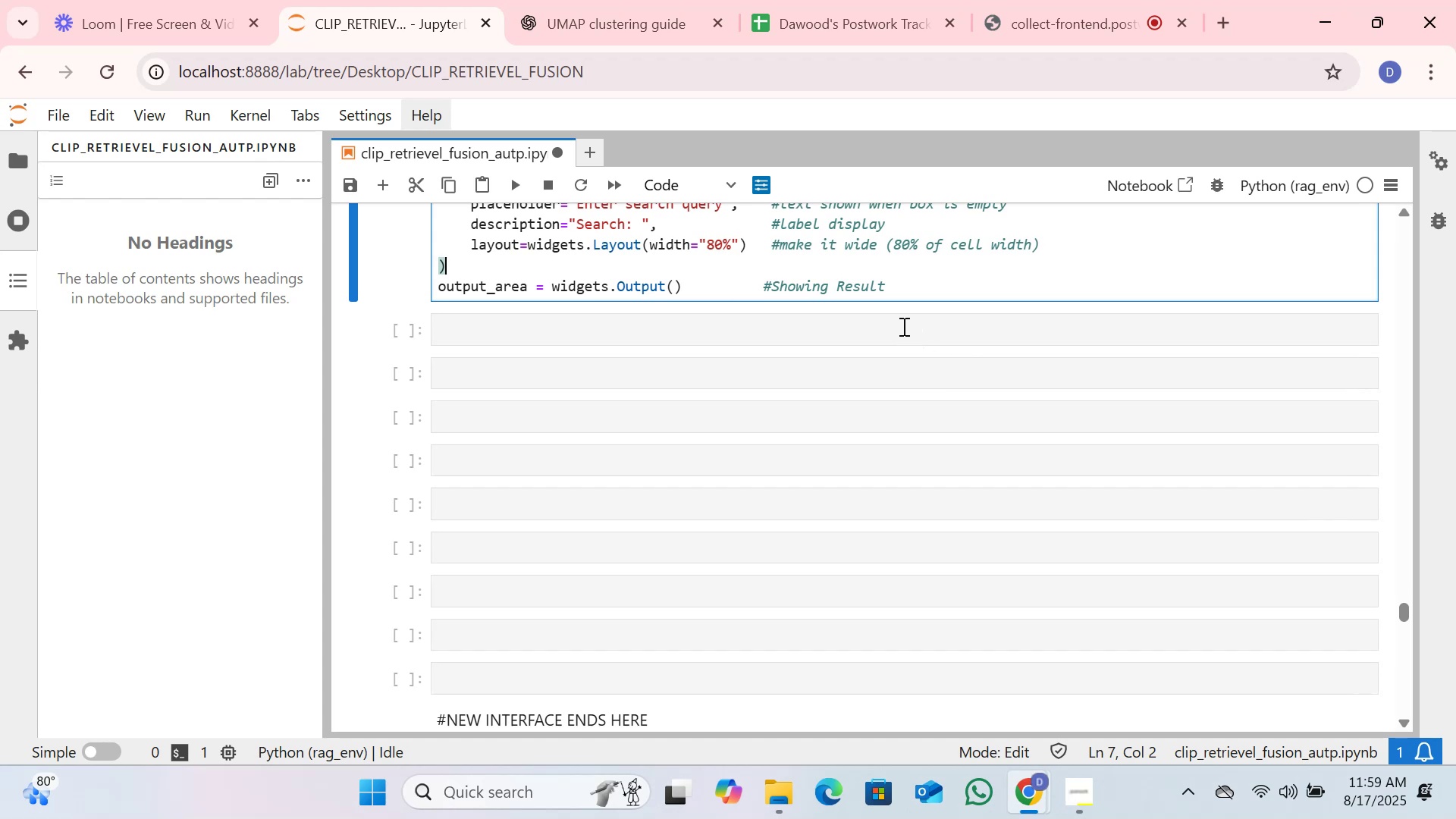 
left_click([902, 326])
 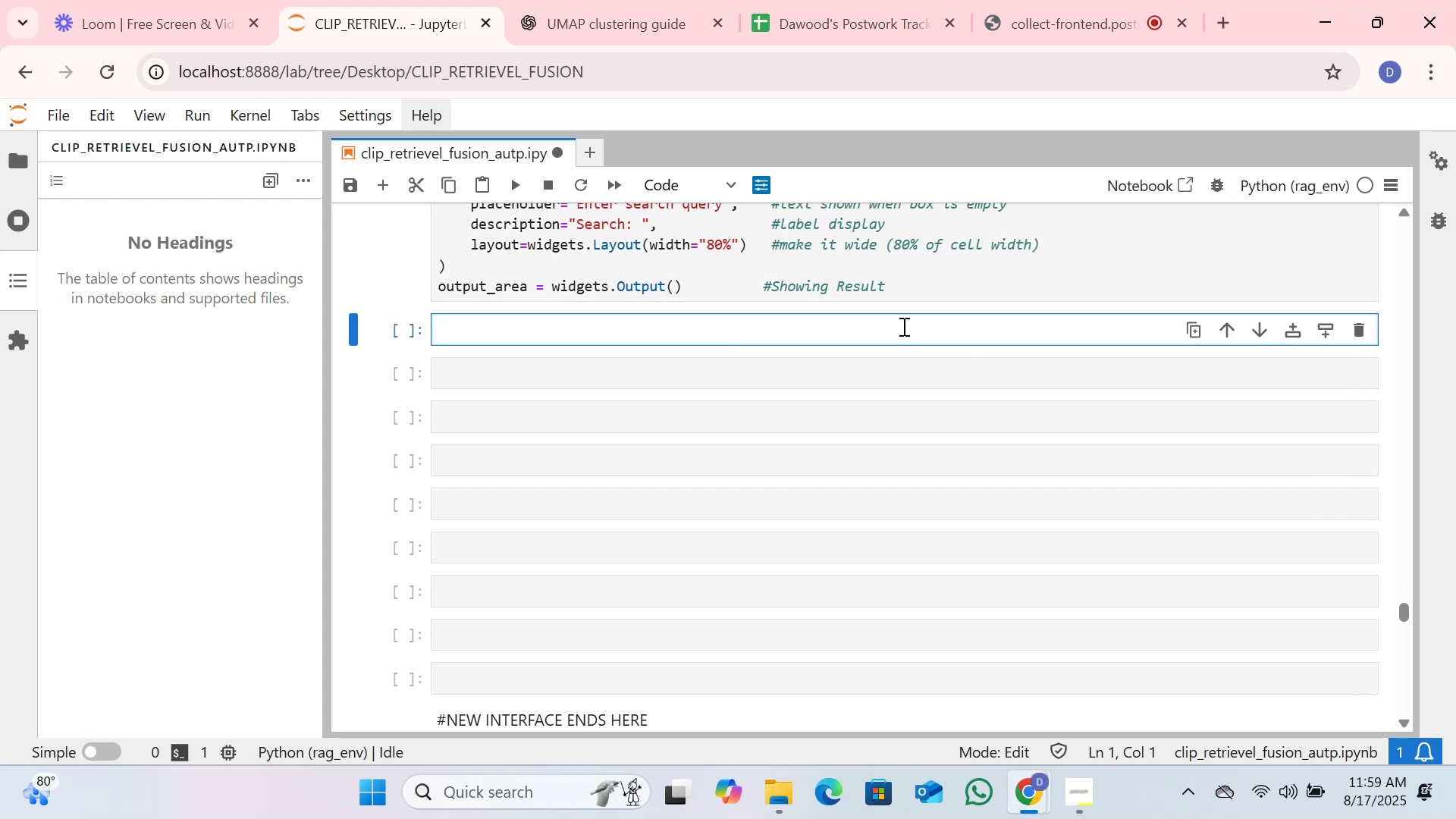 
scroll: coordinate [902, 326], scroll_direction: up, amount: 1.0
 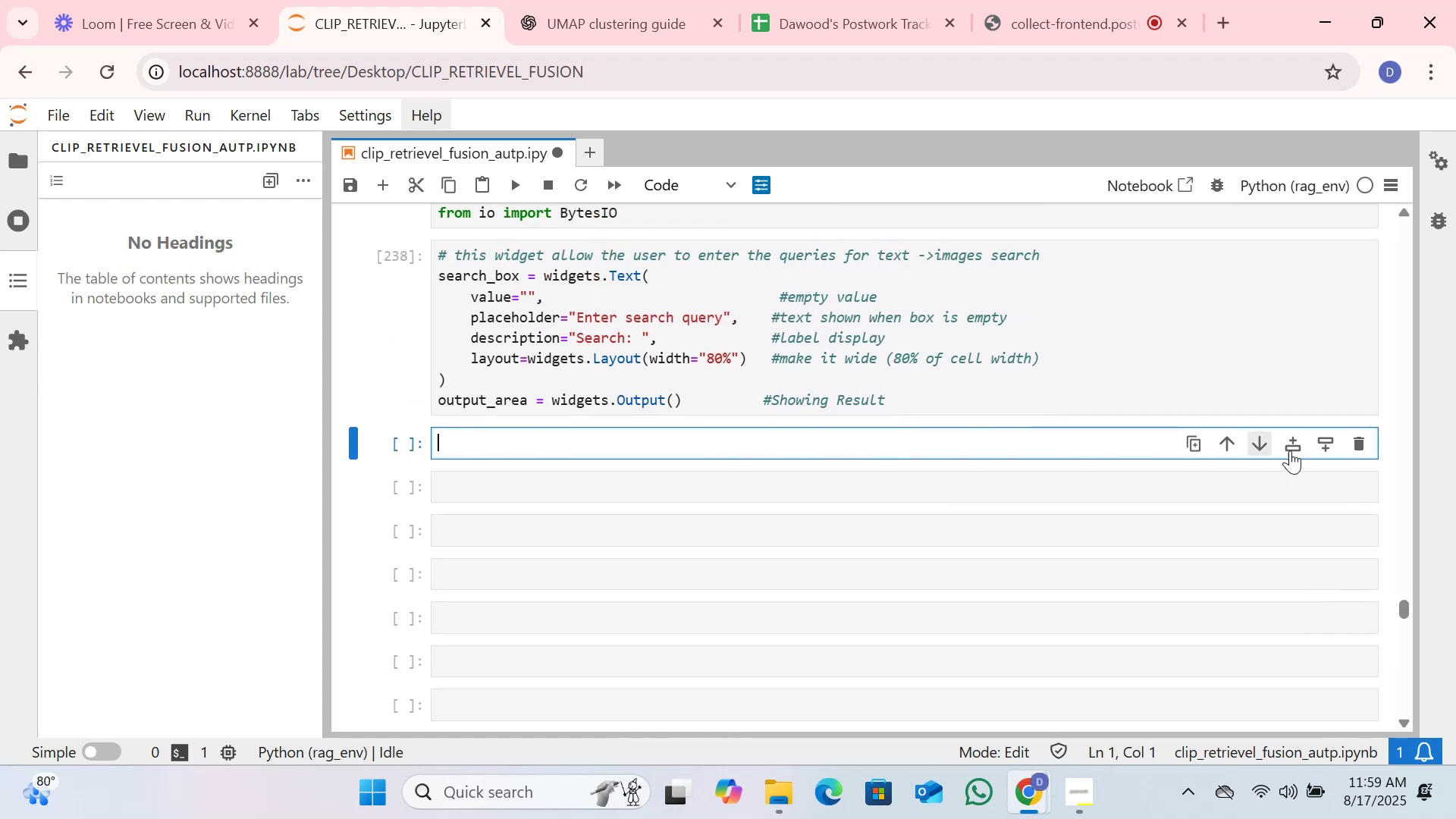 
left_click([1335, 450])
 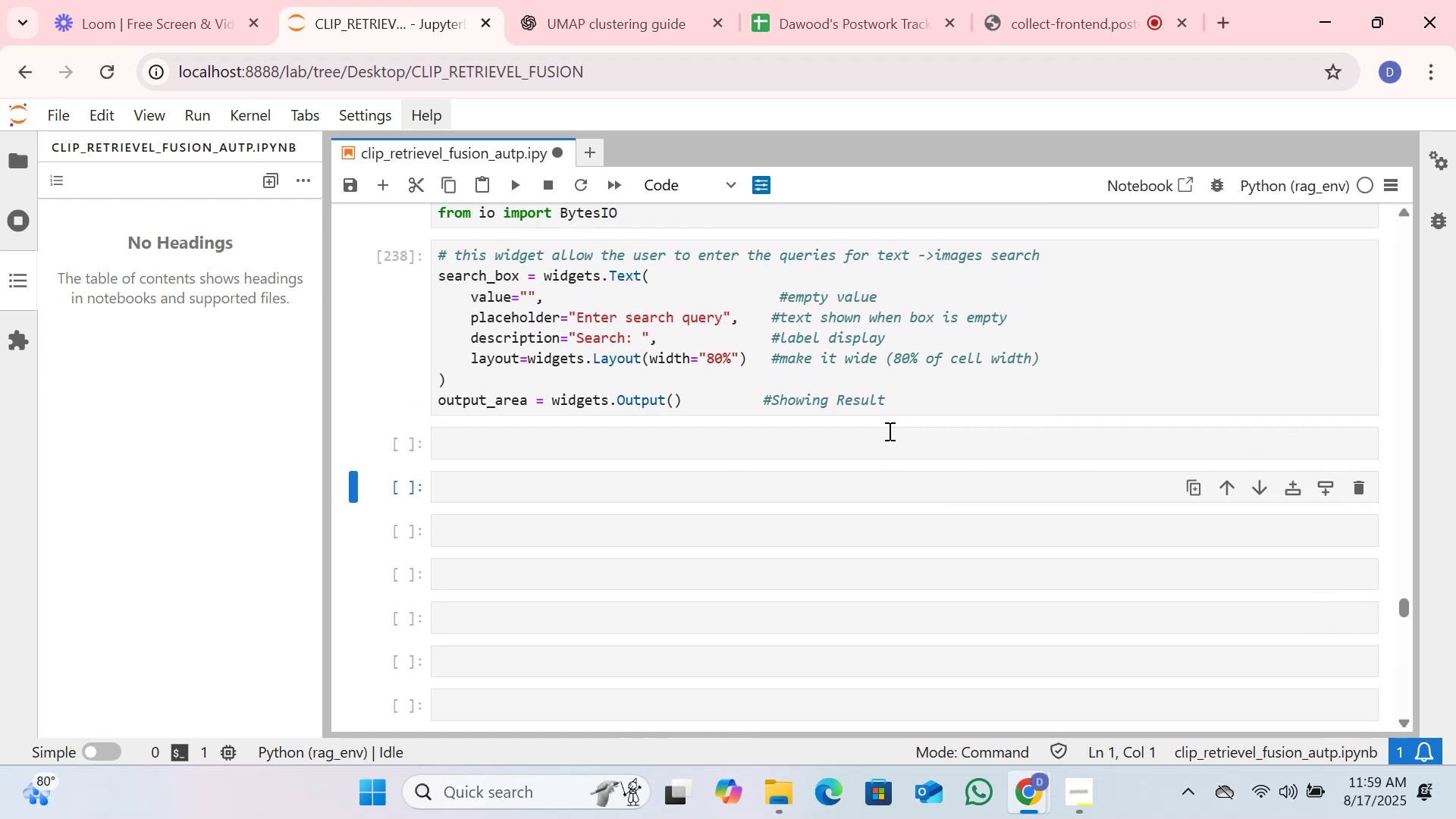 
left_click([888, 431])
 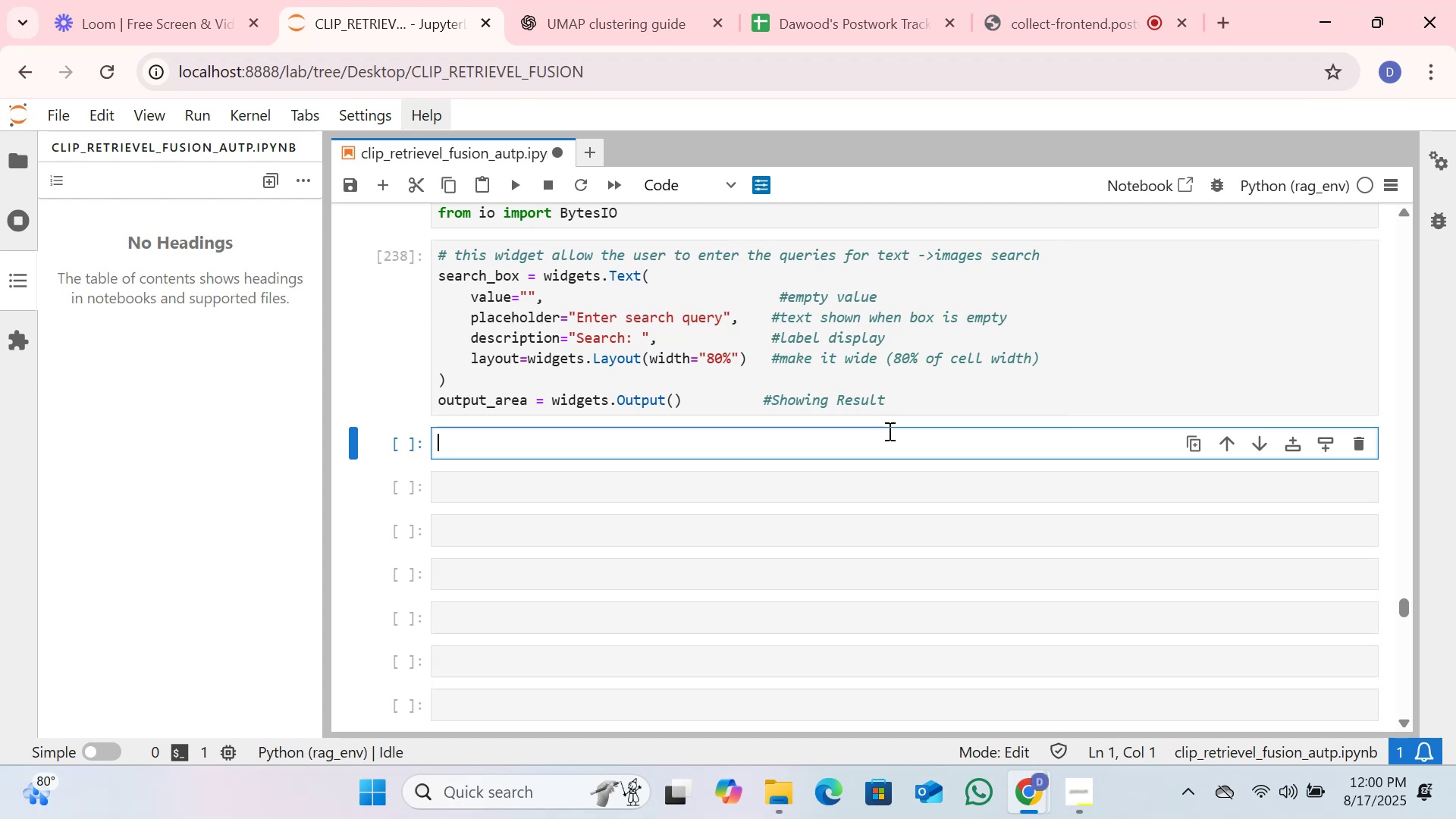 
wait(13.32)
 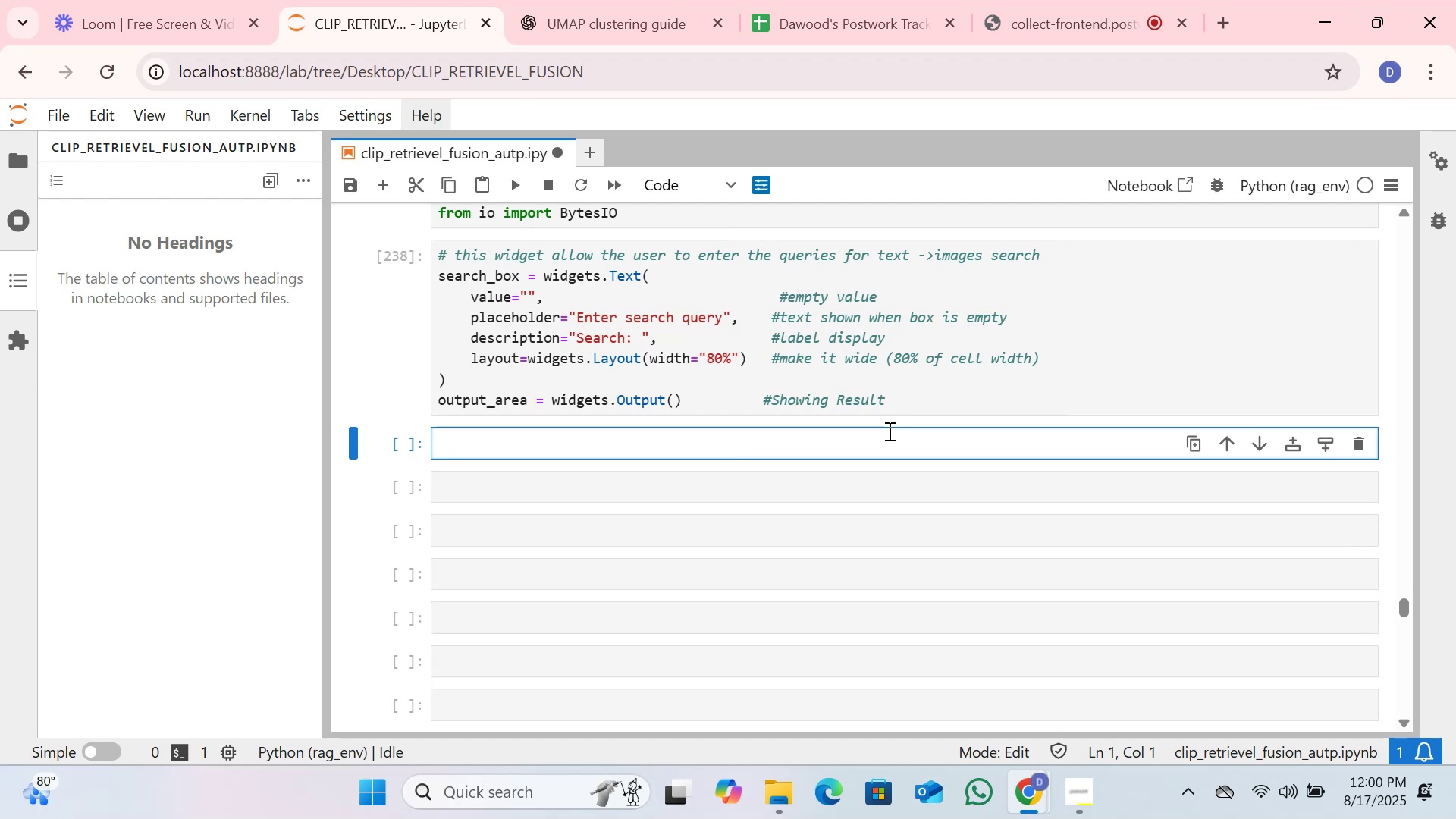 
type(IMAGE UPLOAD)
 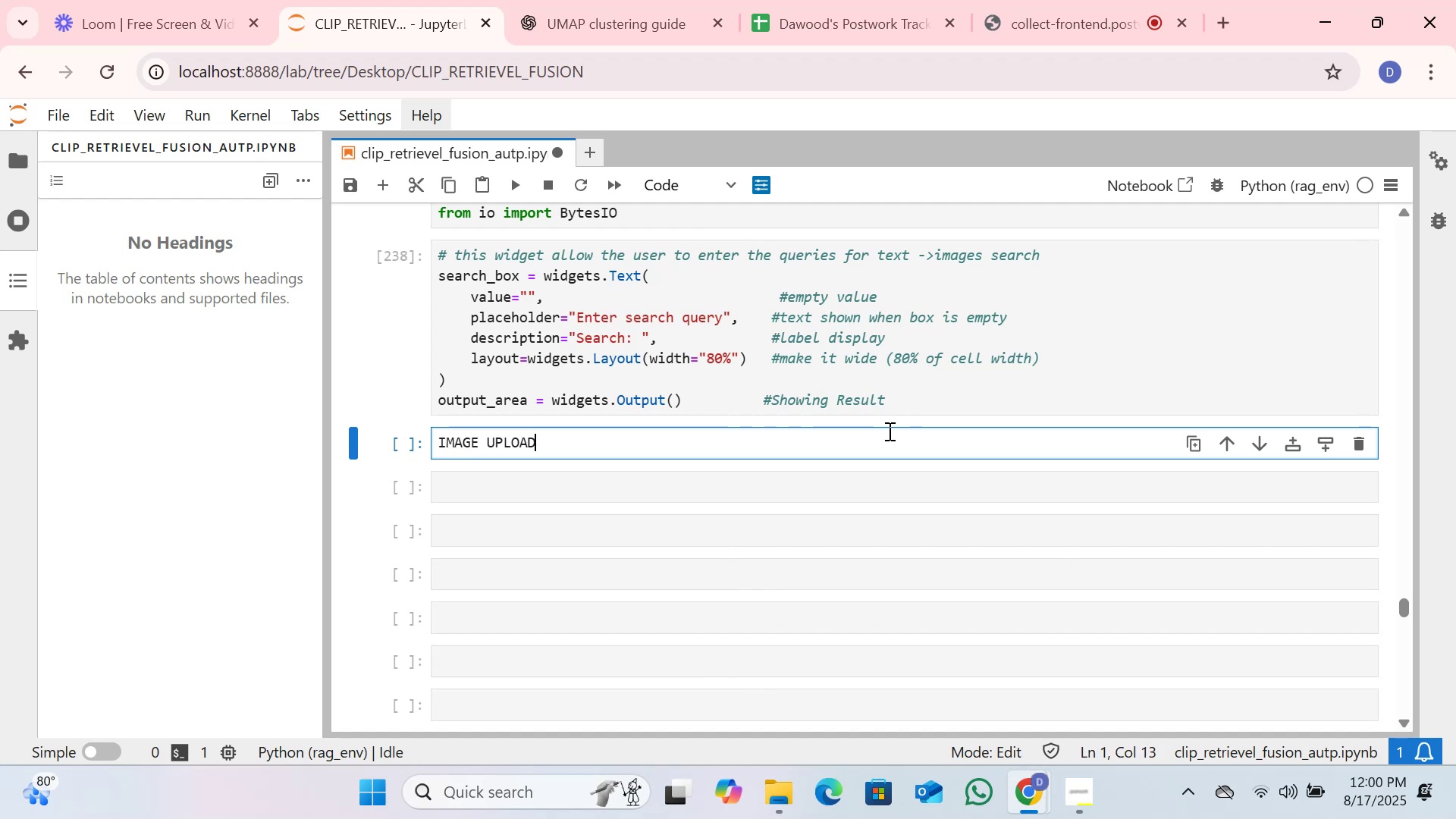 
key(Control+Slash)
 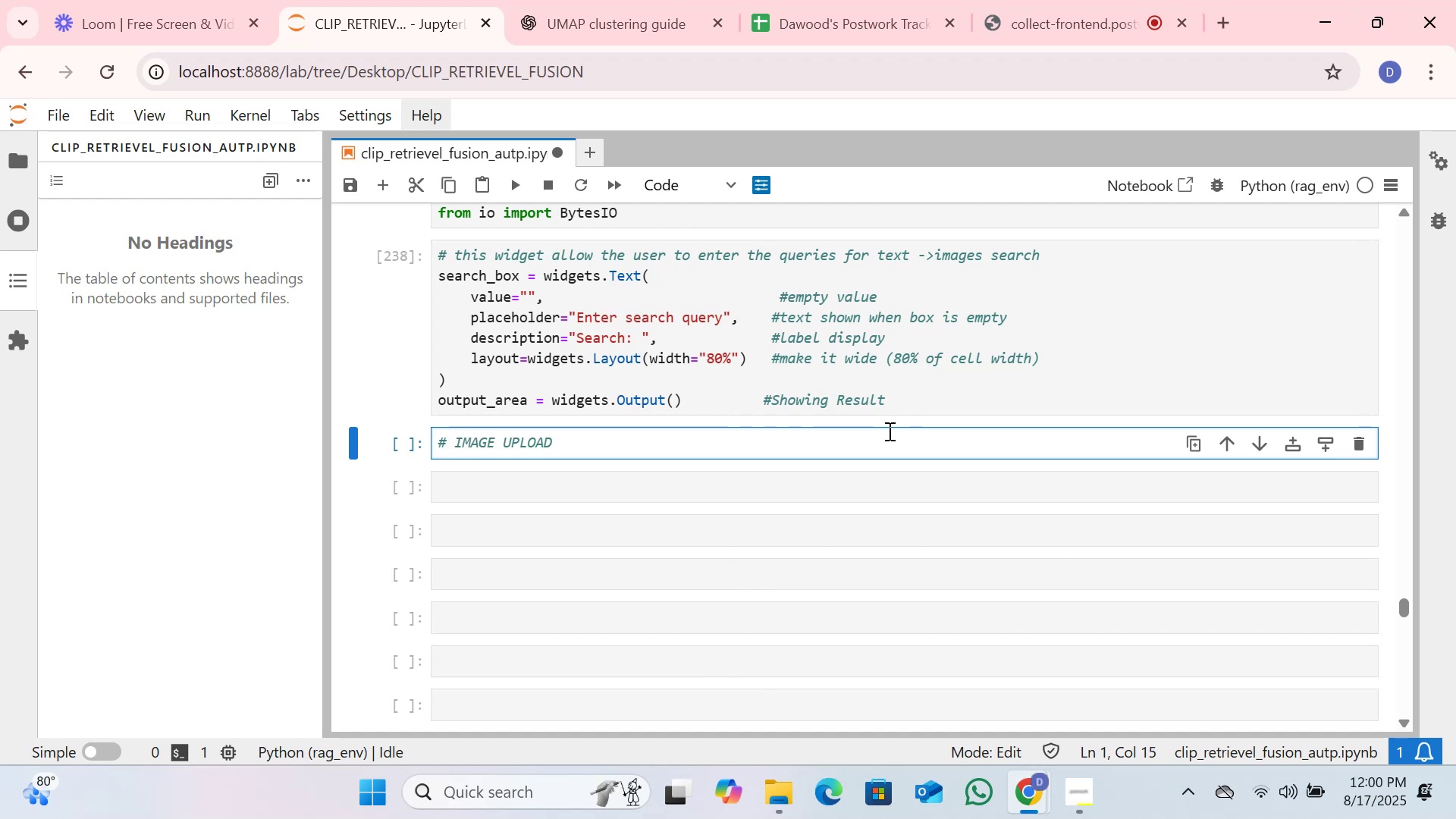 
key(Enter)
 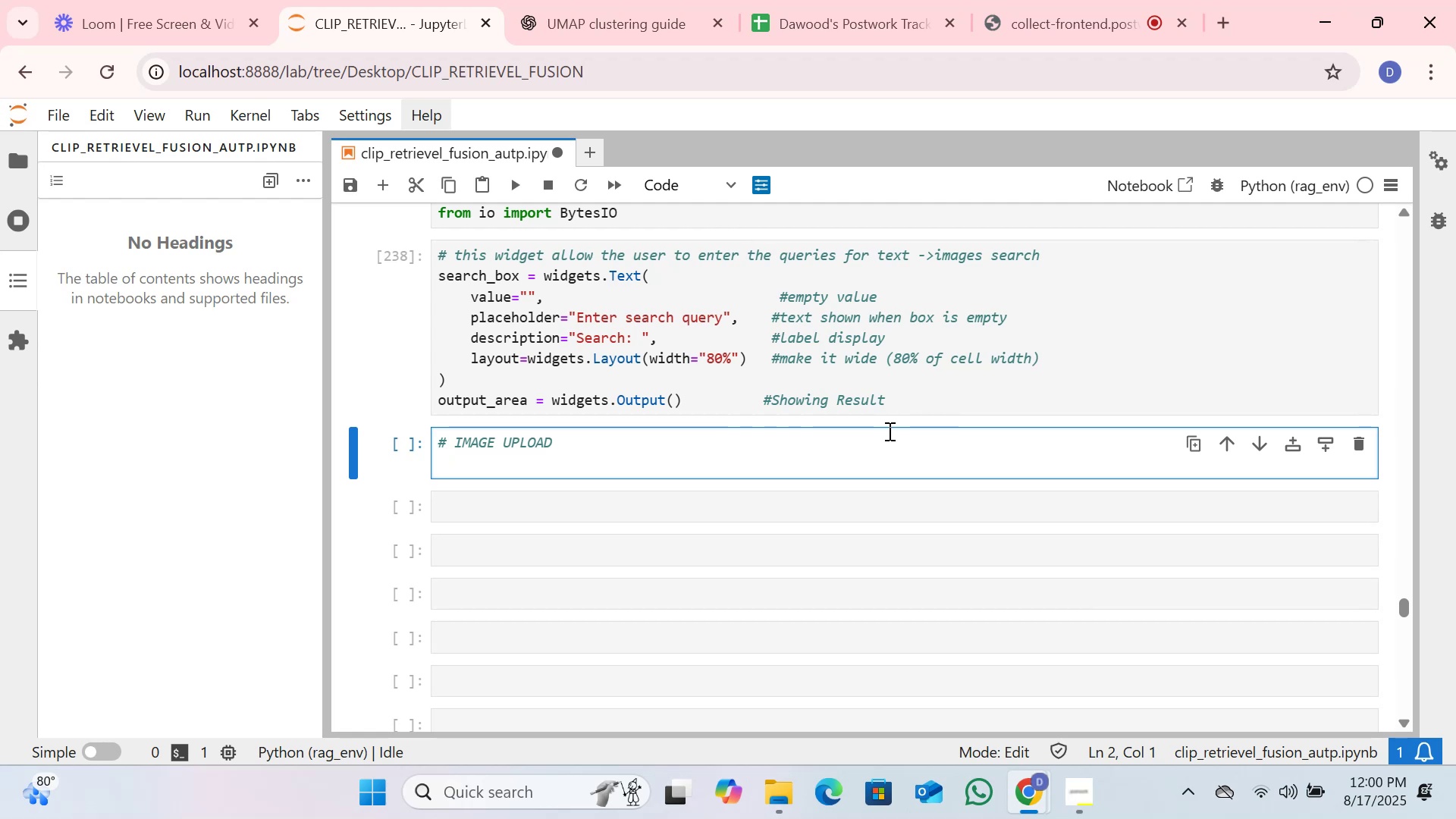 
wait(10.58)
 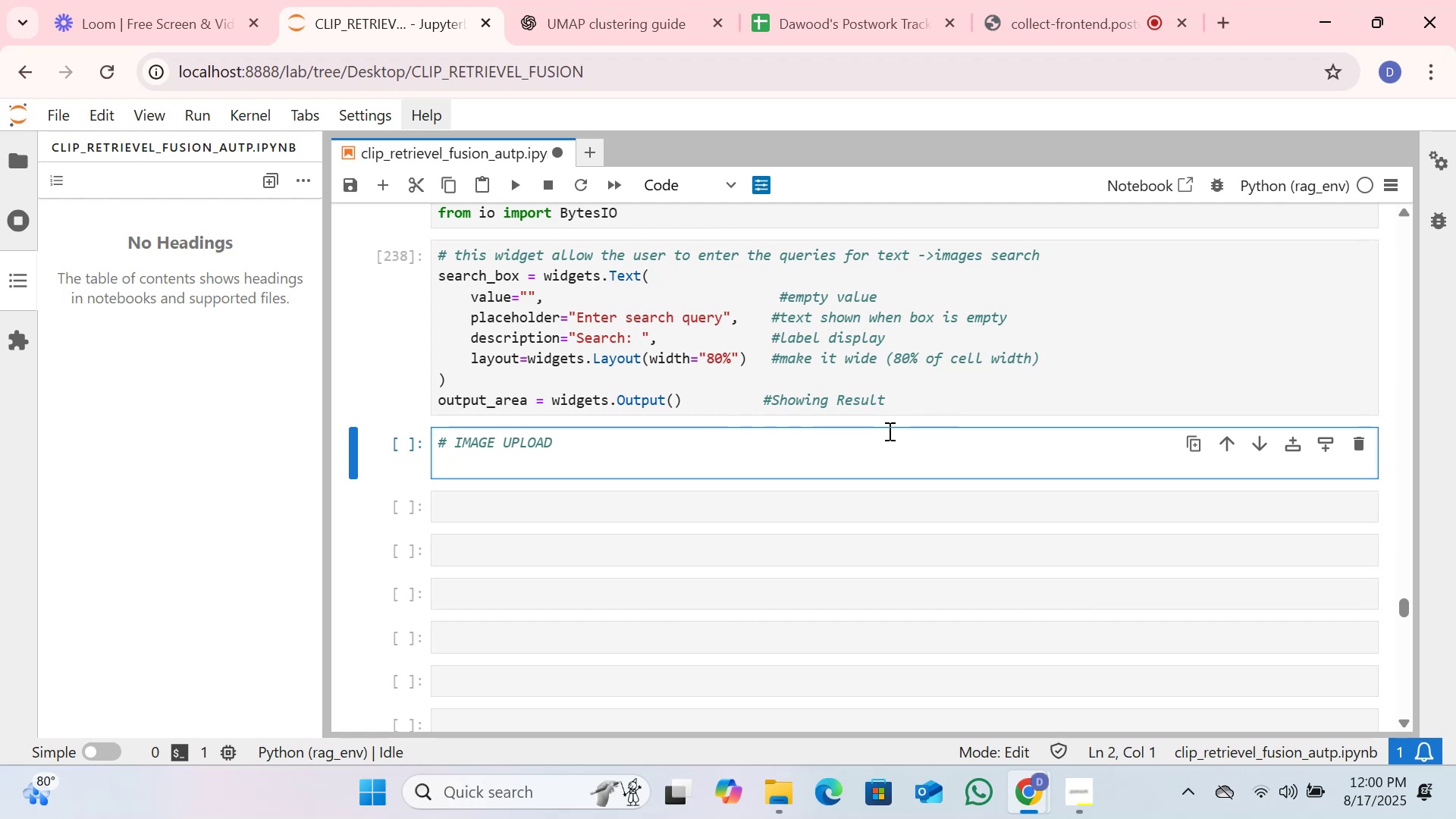 
type(file )
 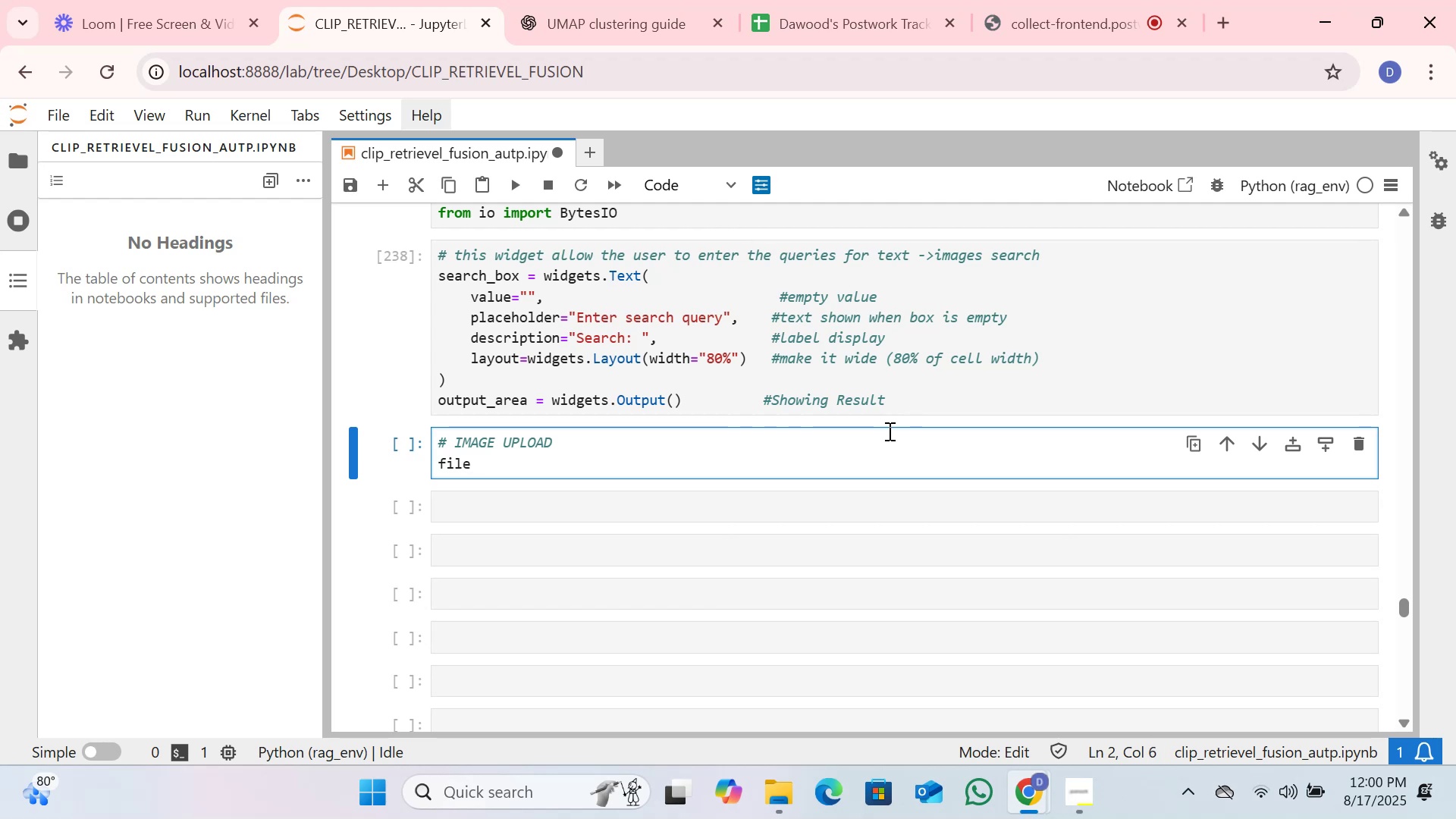 
wait(9.26)
 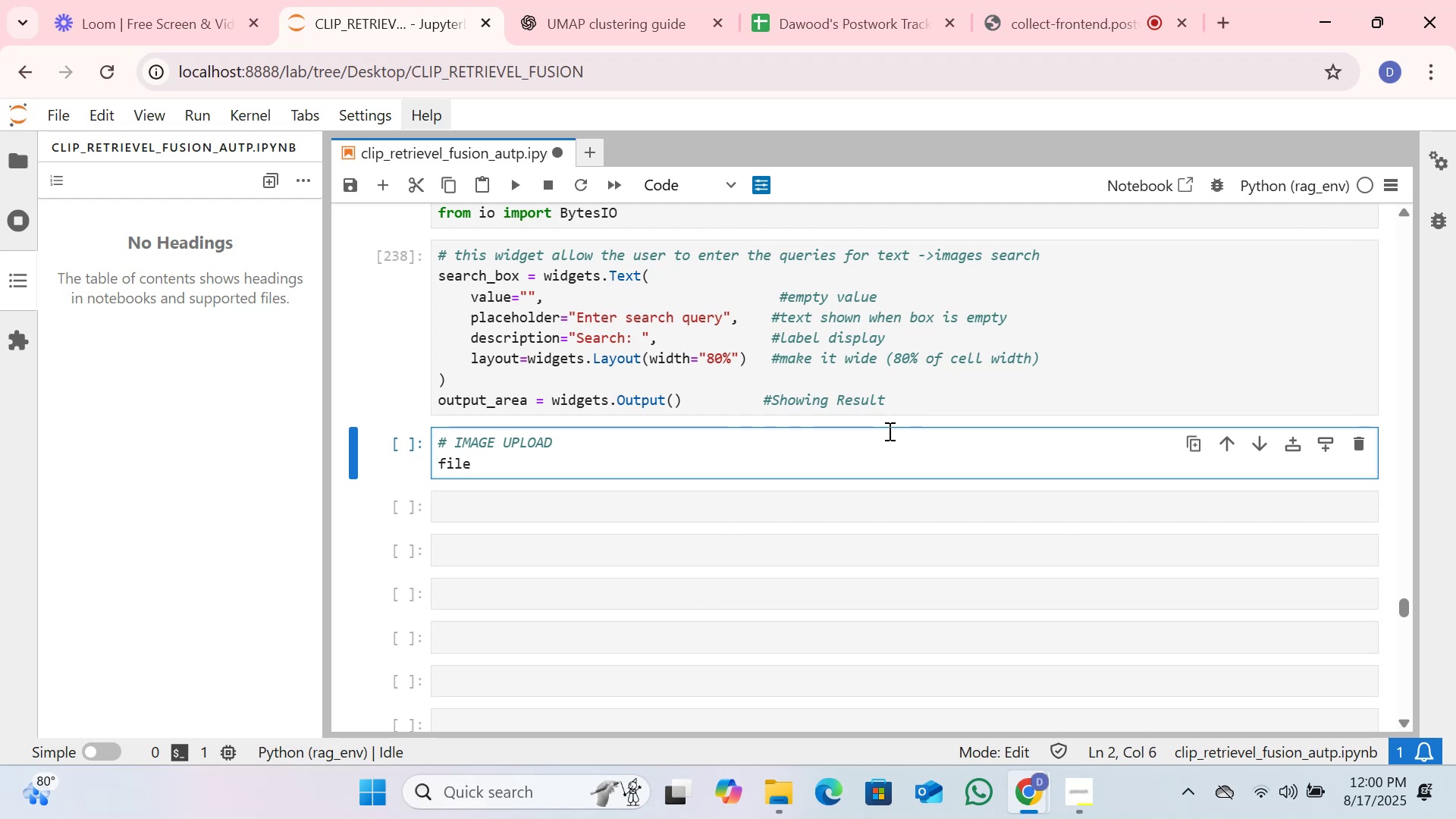 
type(upload )
 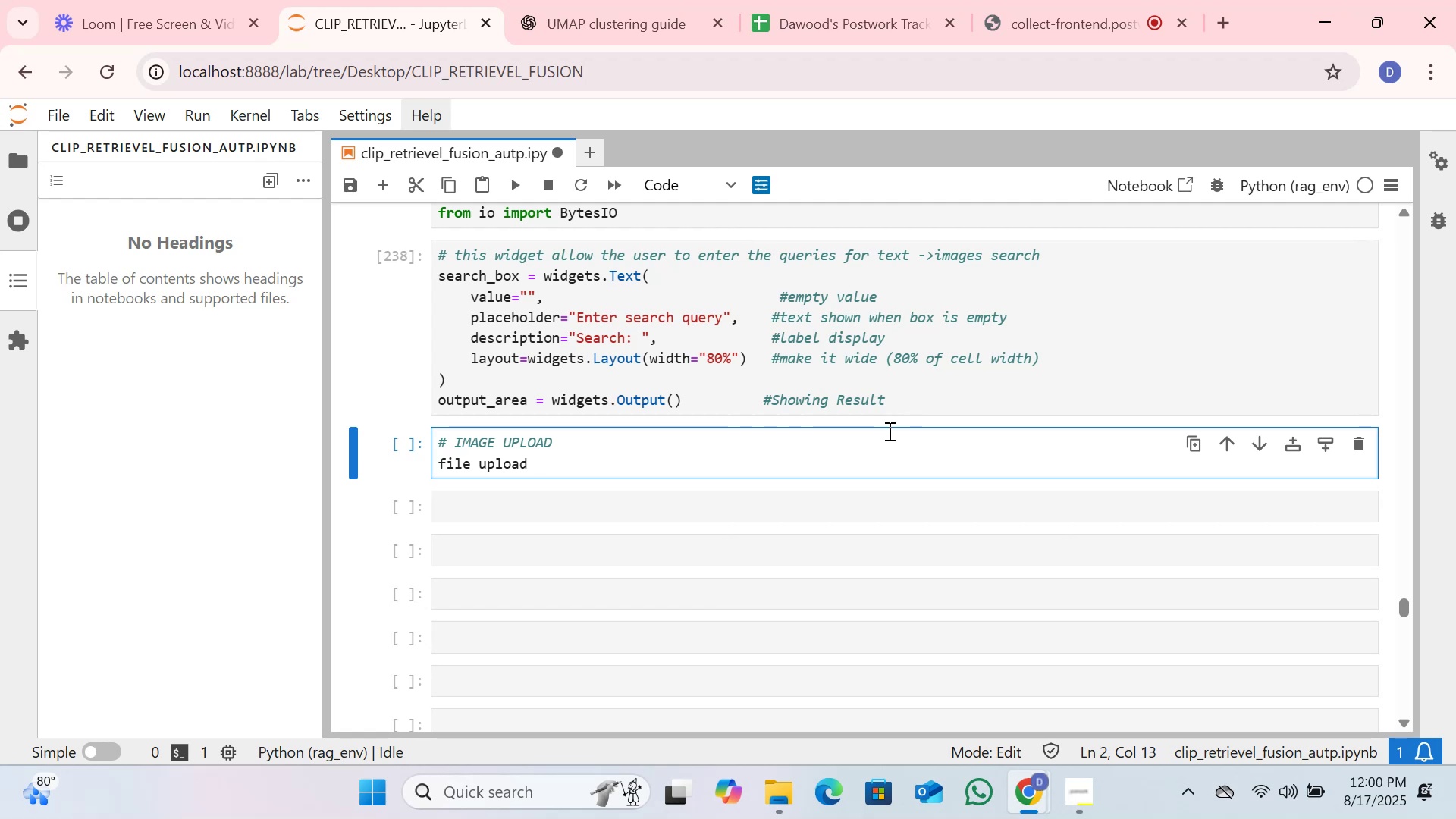 
wait(16.61)
 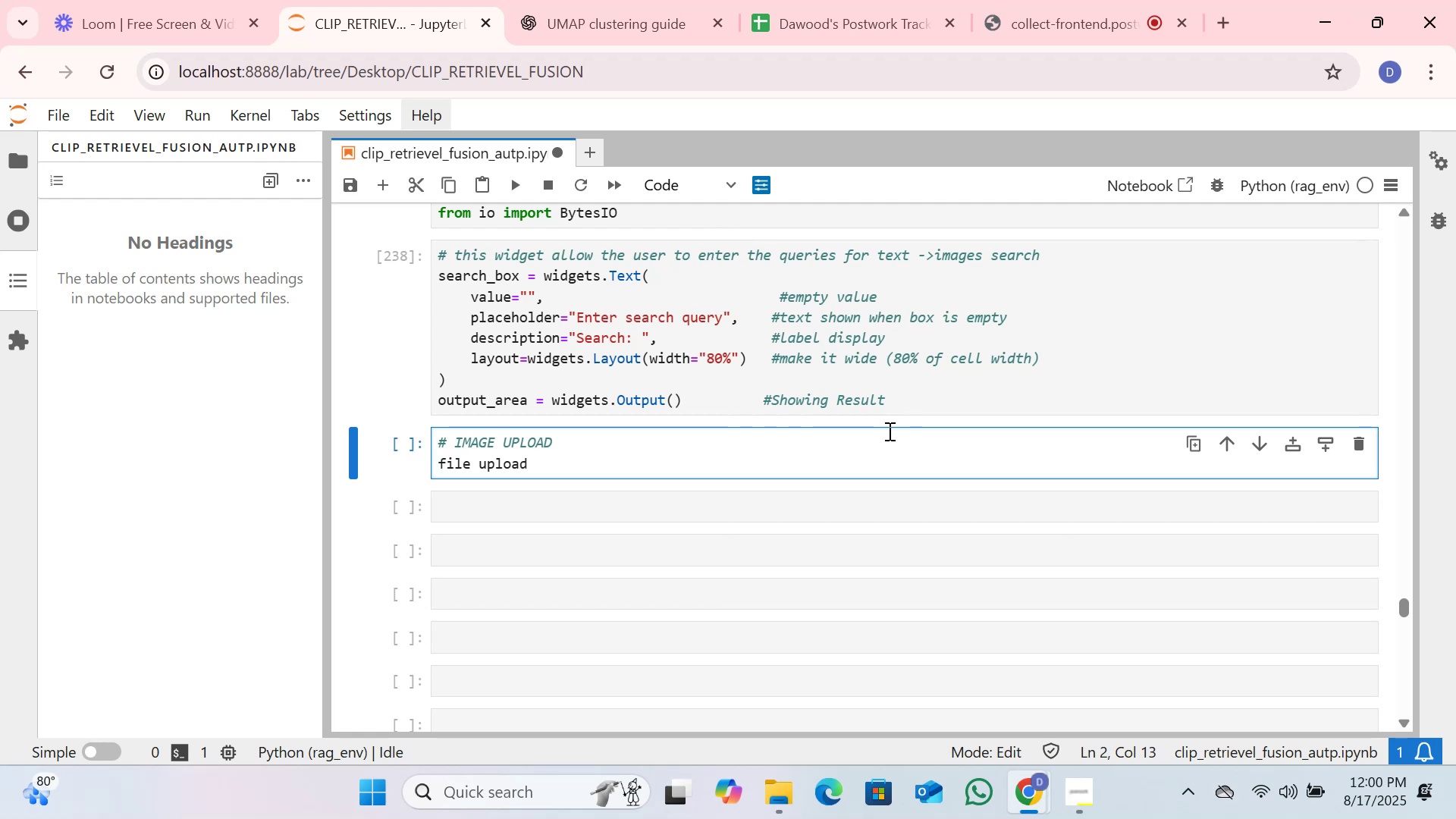 
scroll: coordinate [900, 525], scroll_direction: up, amount: 2.0
 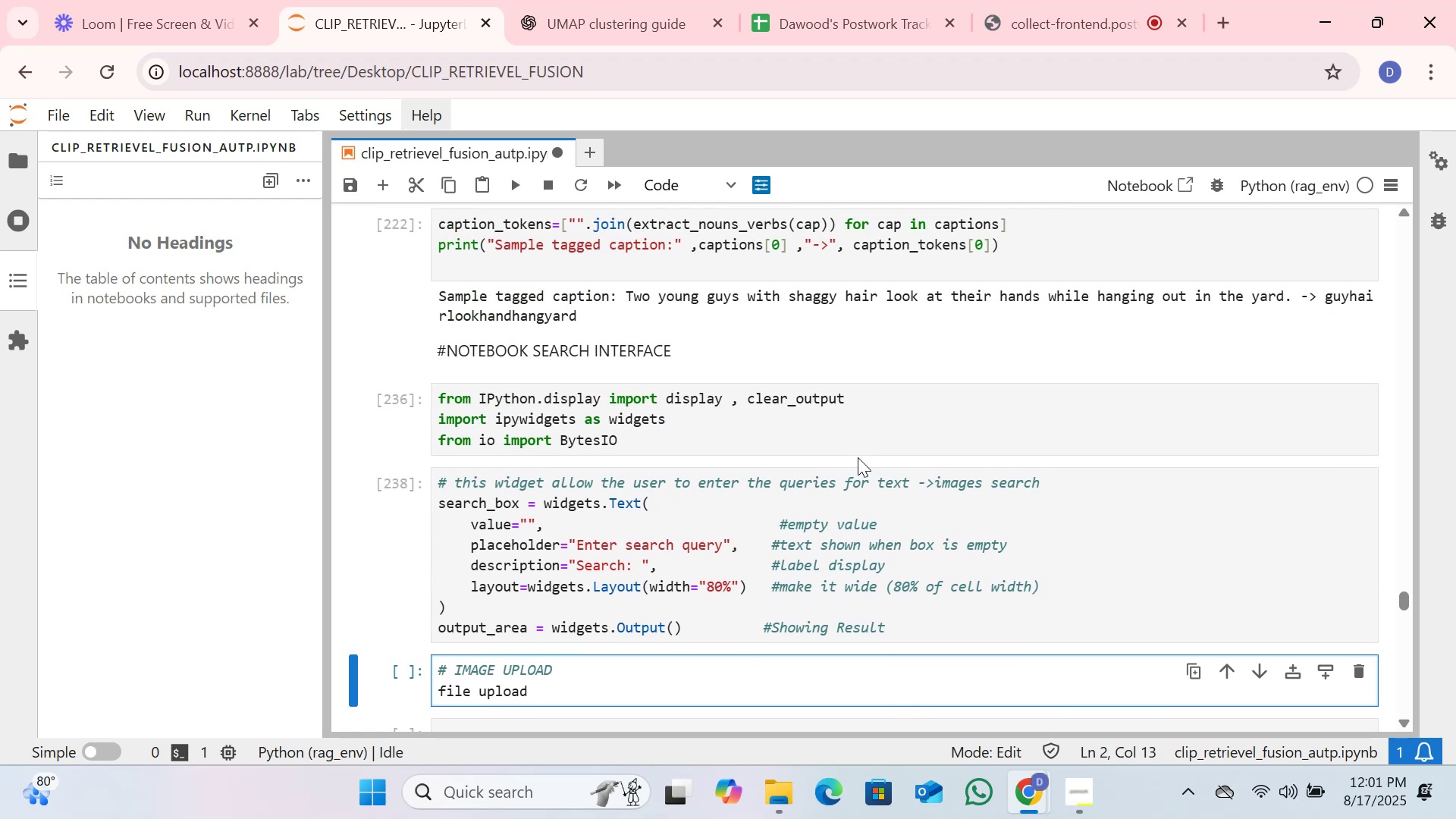 
left_click([857, 440])
 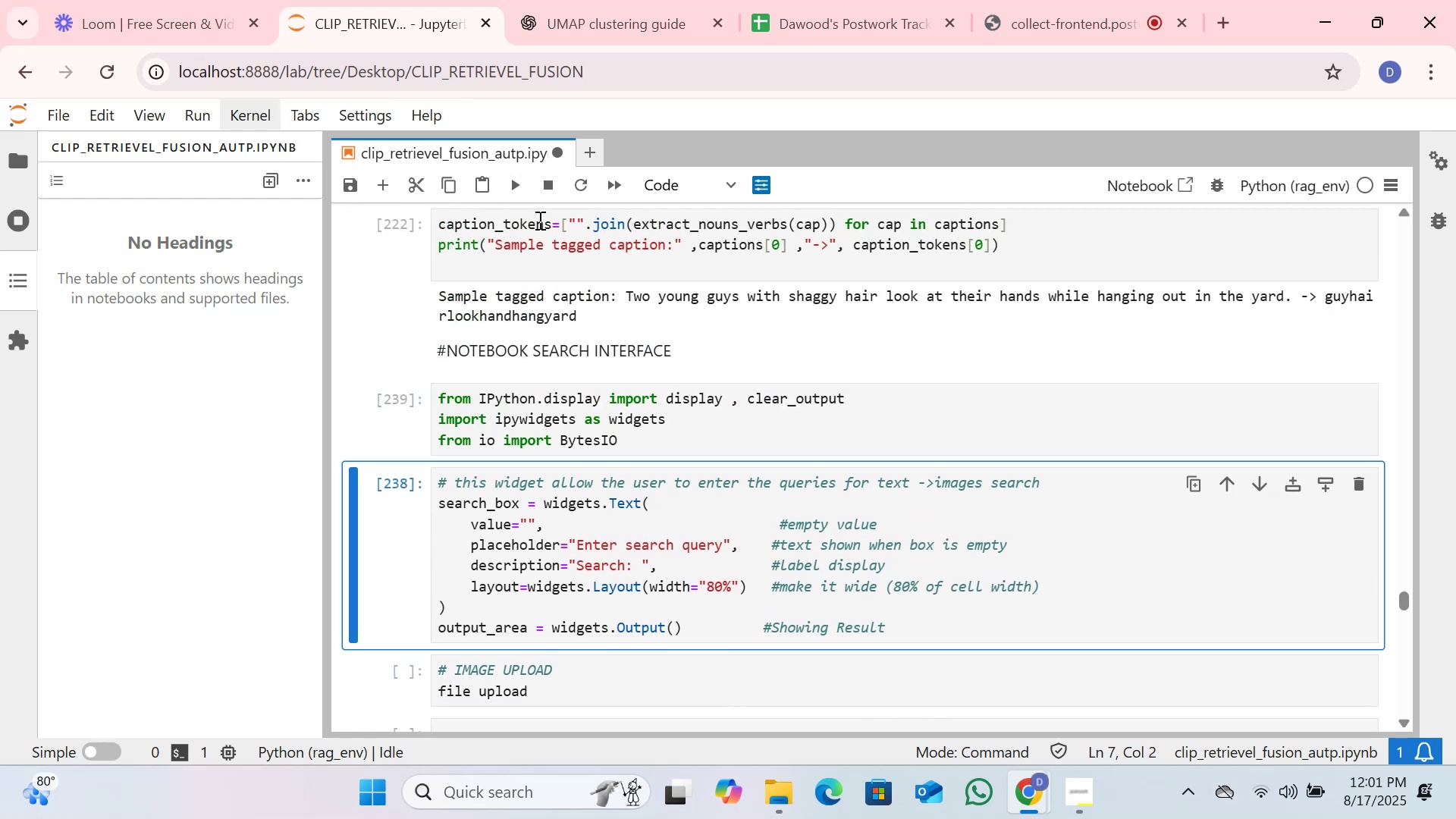 
left_click([516, 184])
 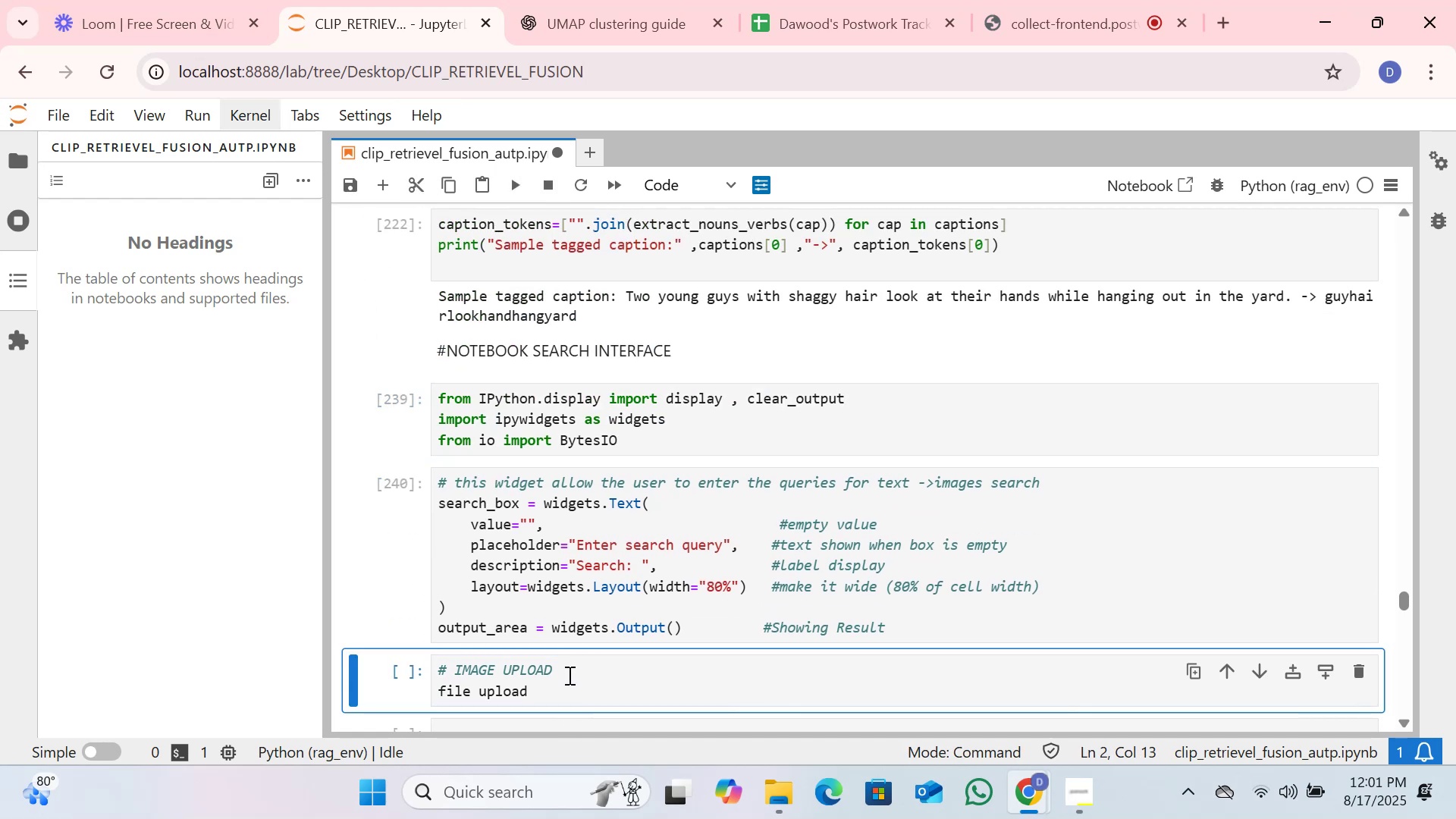 
left_click([575, 690])
 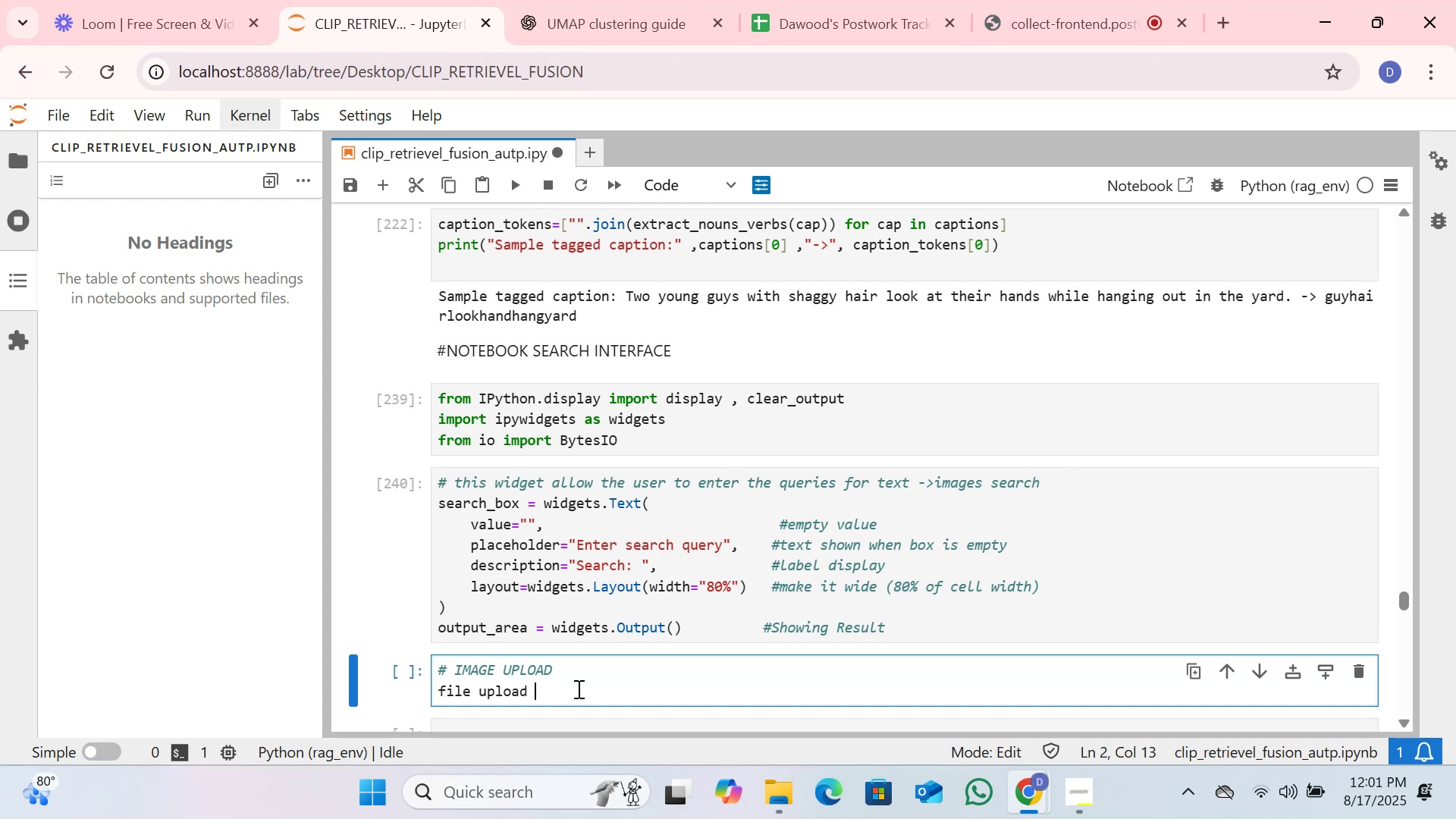 
type(widget )
 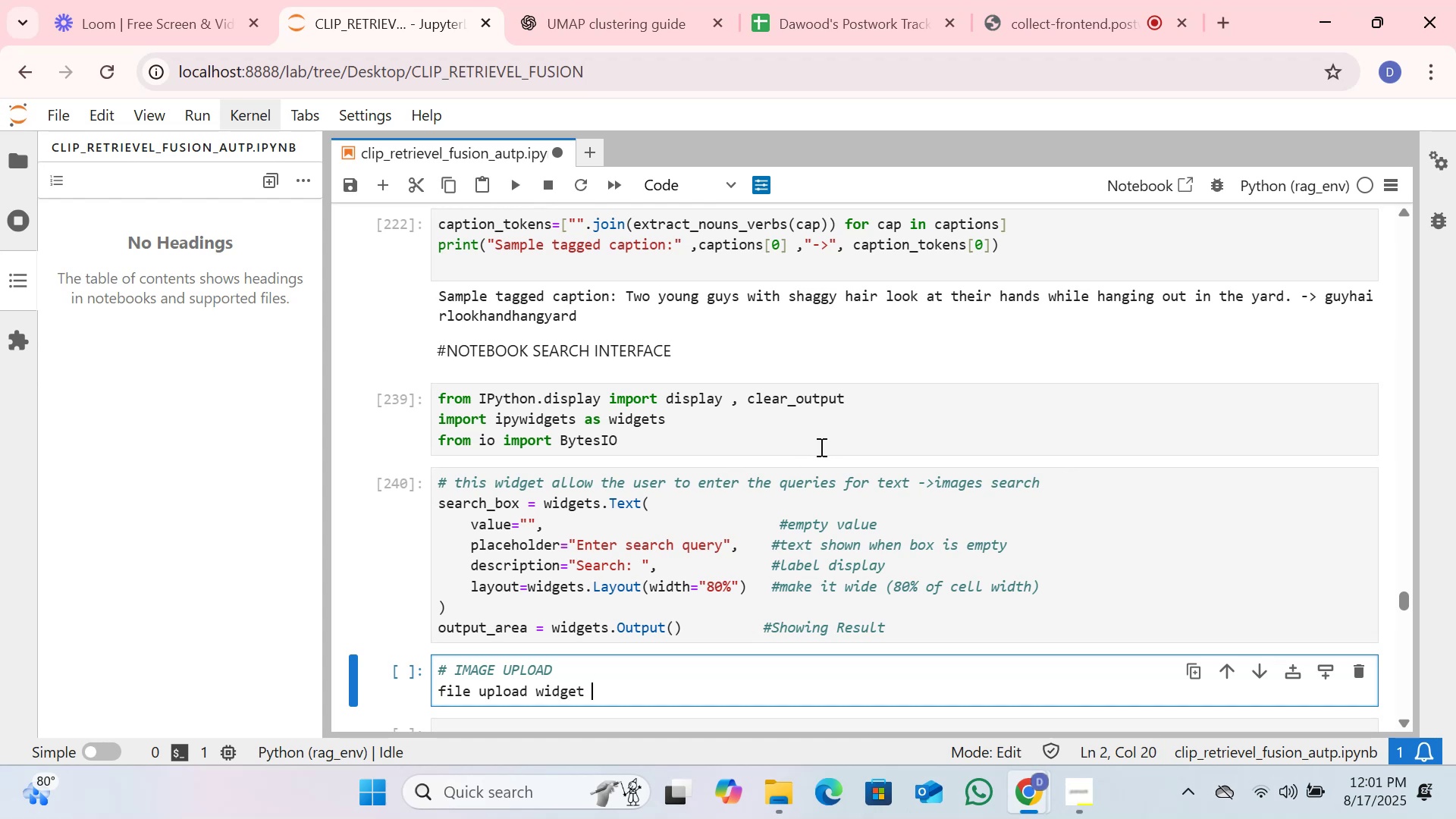 
scroll: coordinate [820, 446], scroll_direction: down, amount: 2.0
 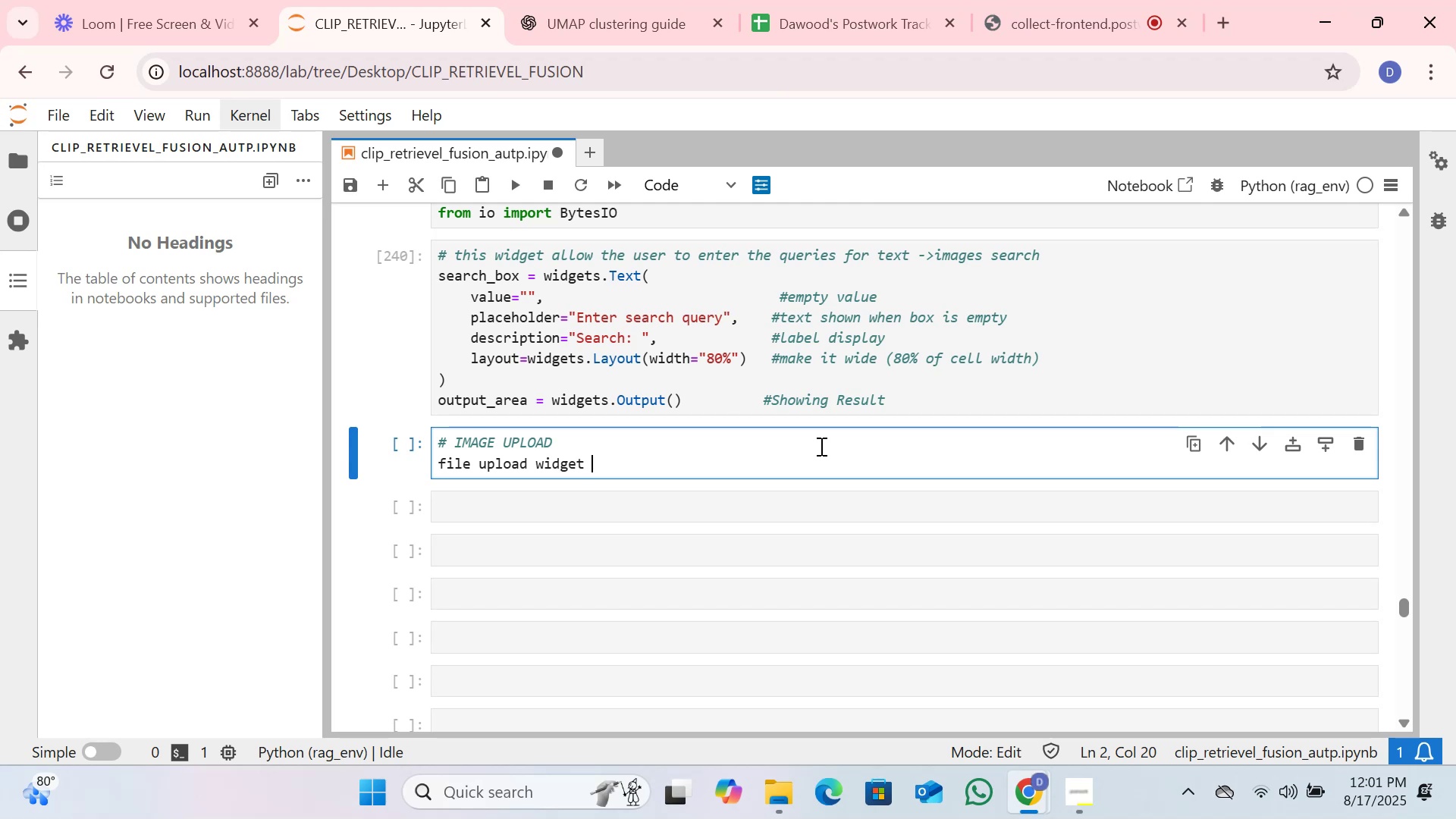 
wait(6.88)
 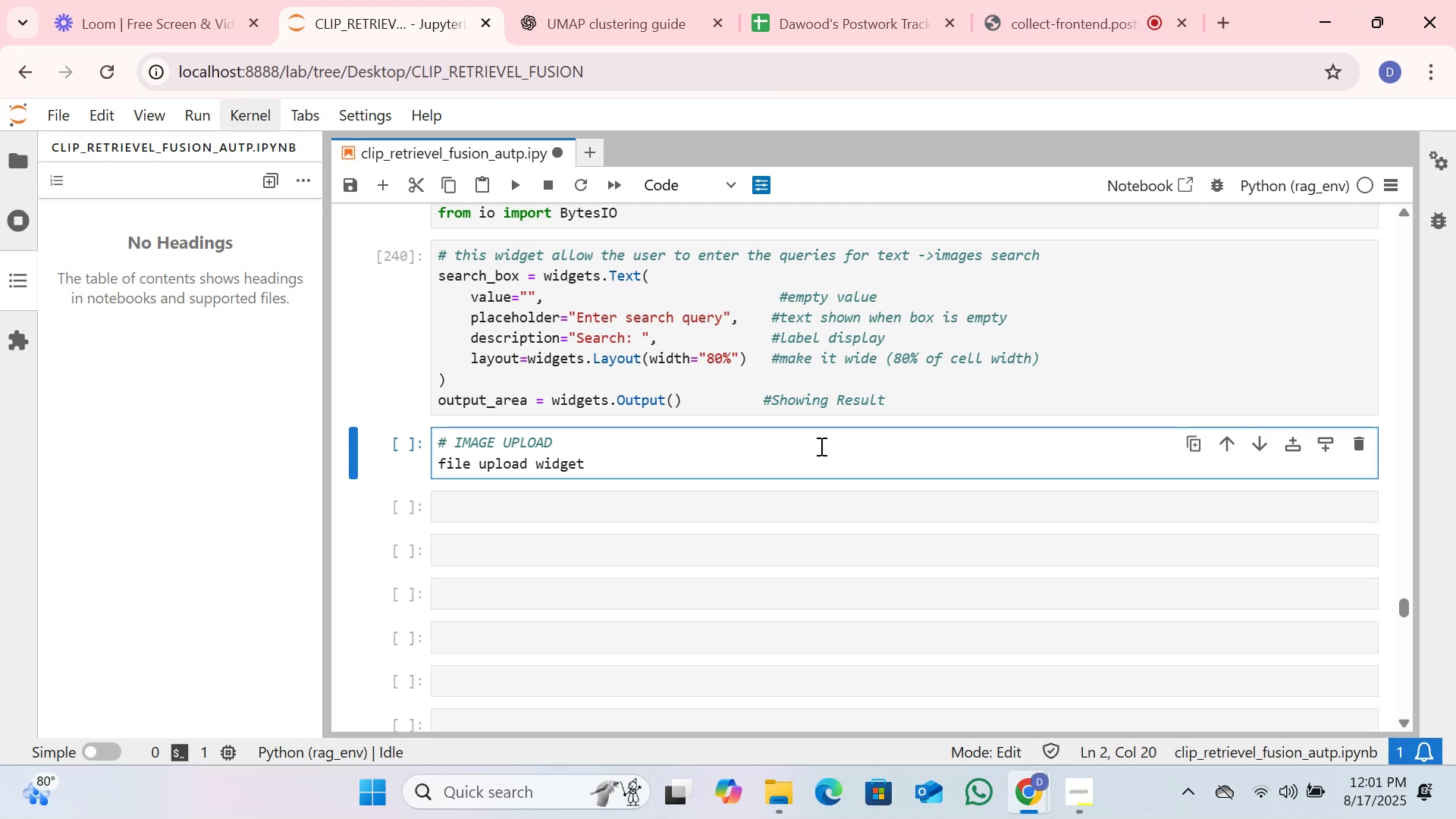 
type(to allow user)
 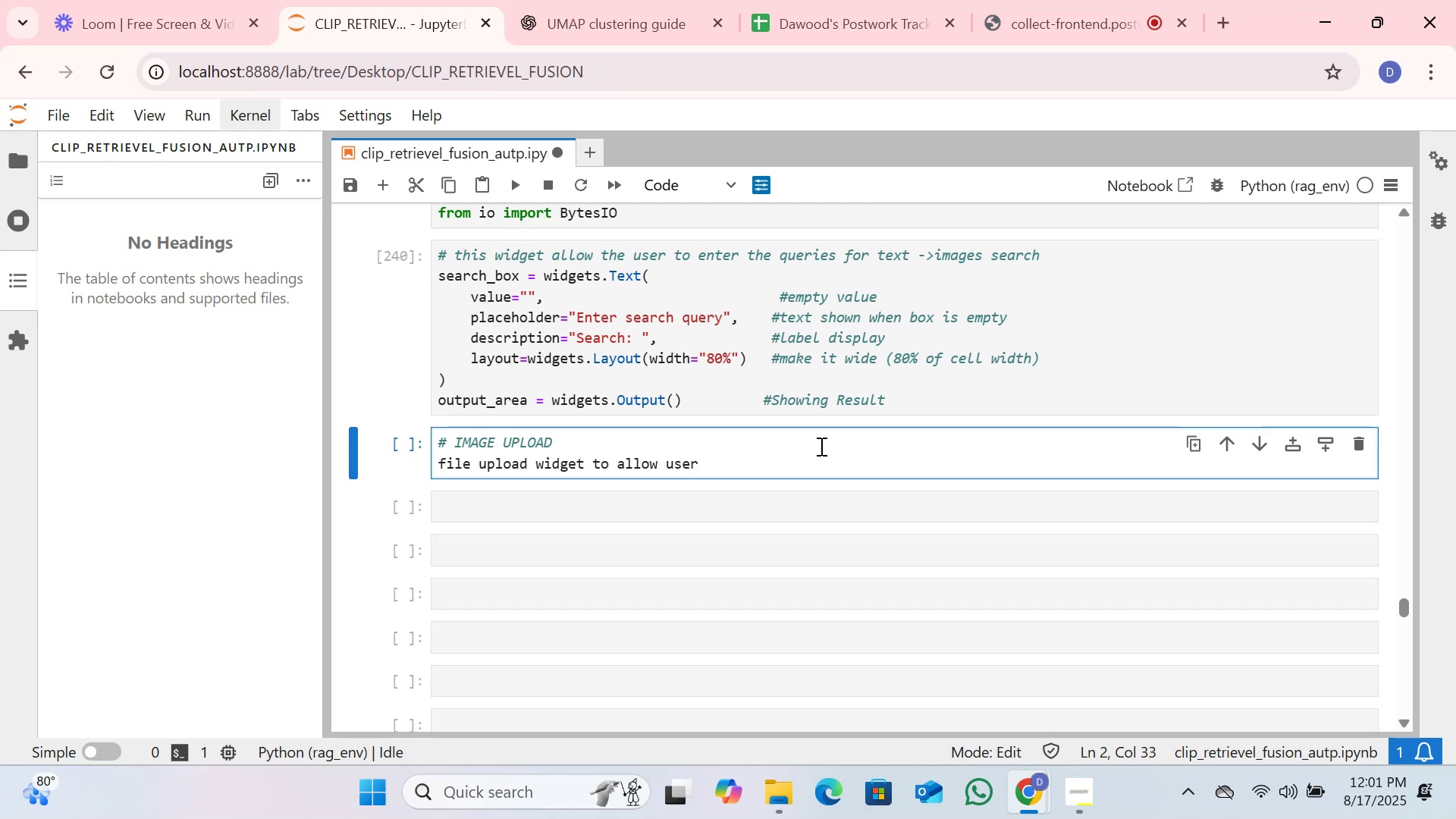 
type( to upload a single images)
 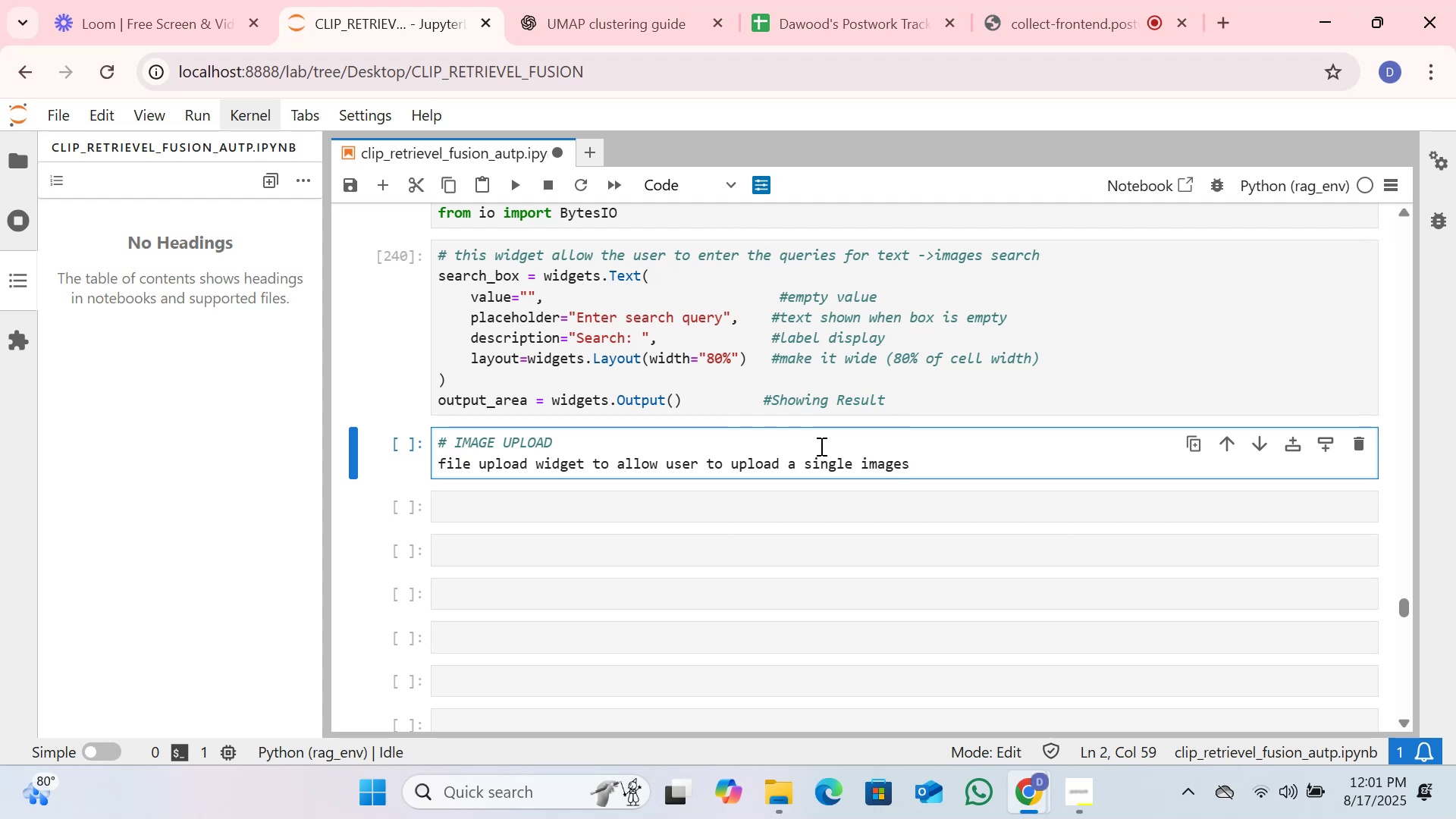 
key(Control+Slash)
 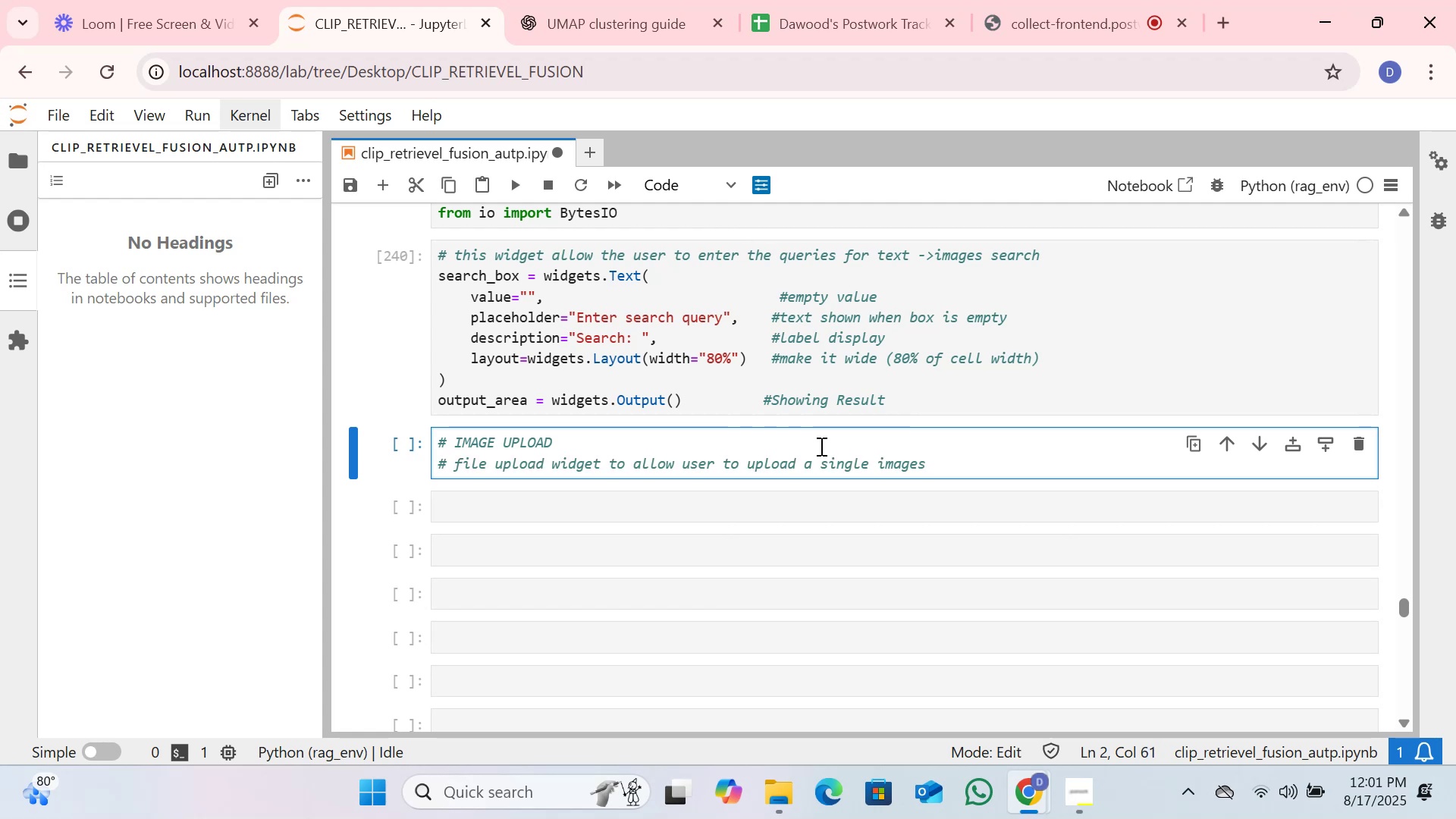 
key(Enter)
 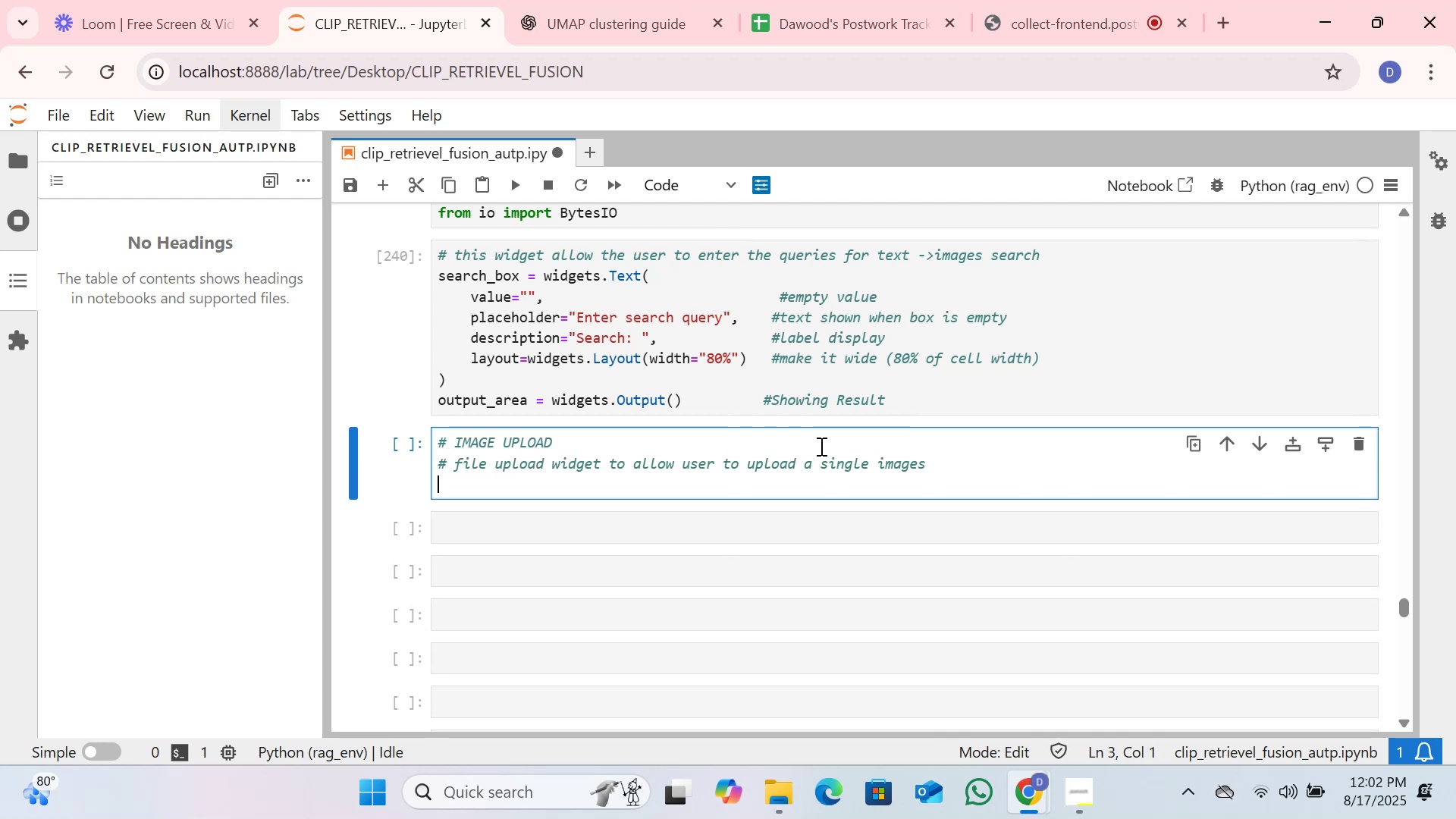 
wait(7.25)
 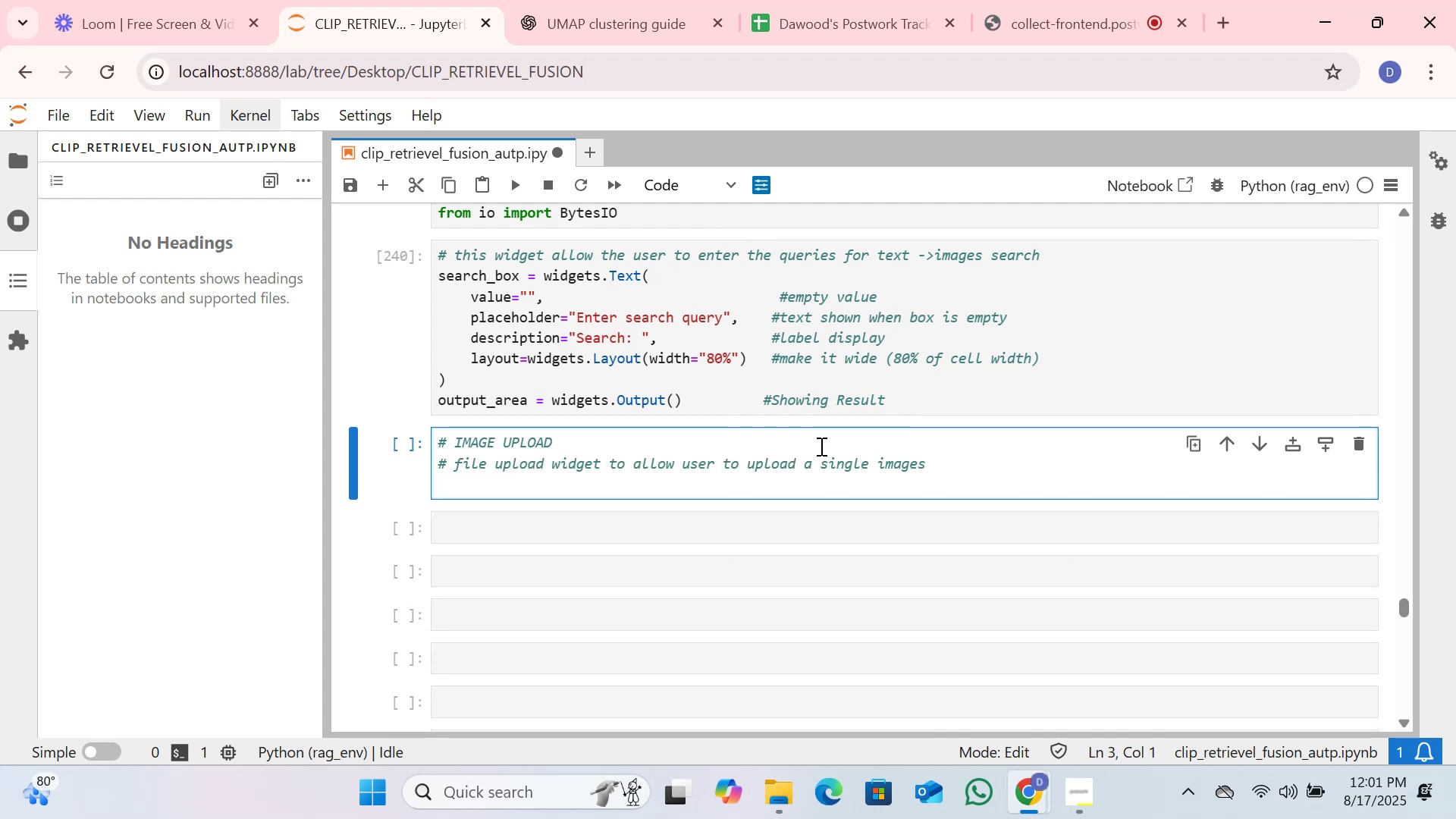 
type(image_upload = widgts)
key(Backspace)
key(Backspace)
type(ets_file)
 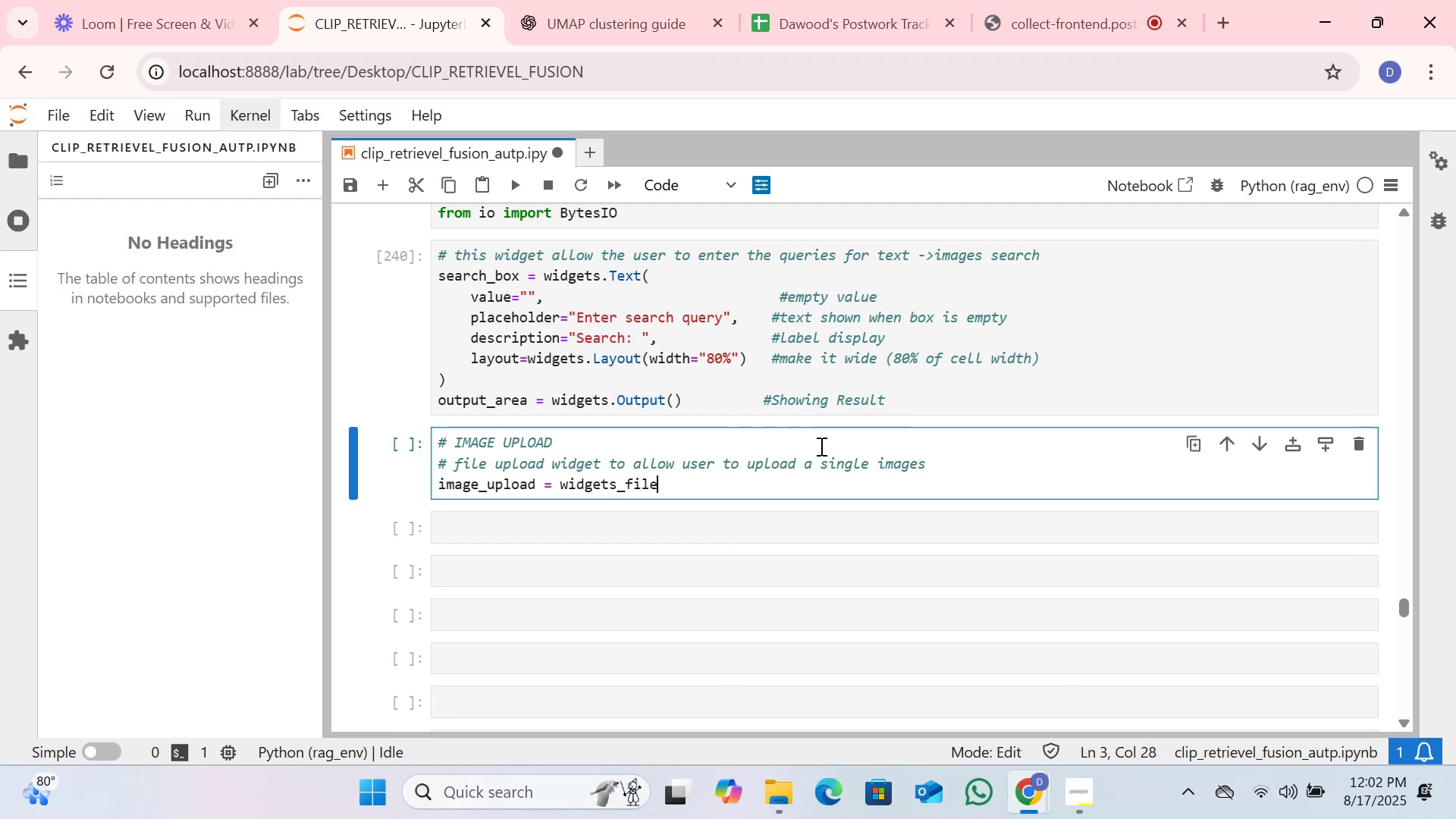 
type(upload)
 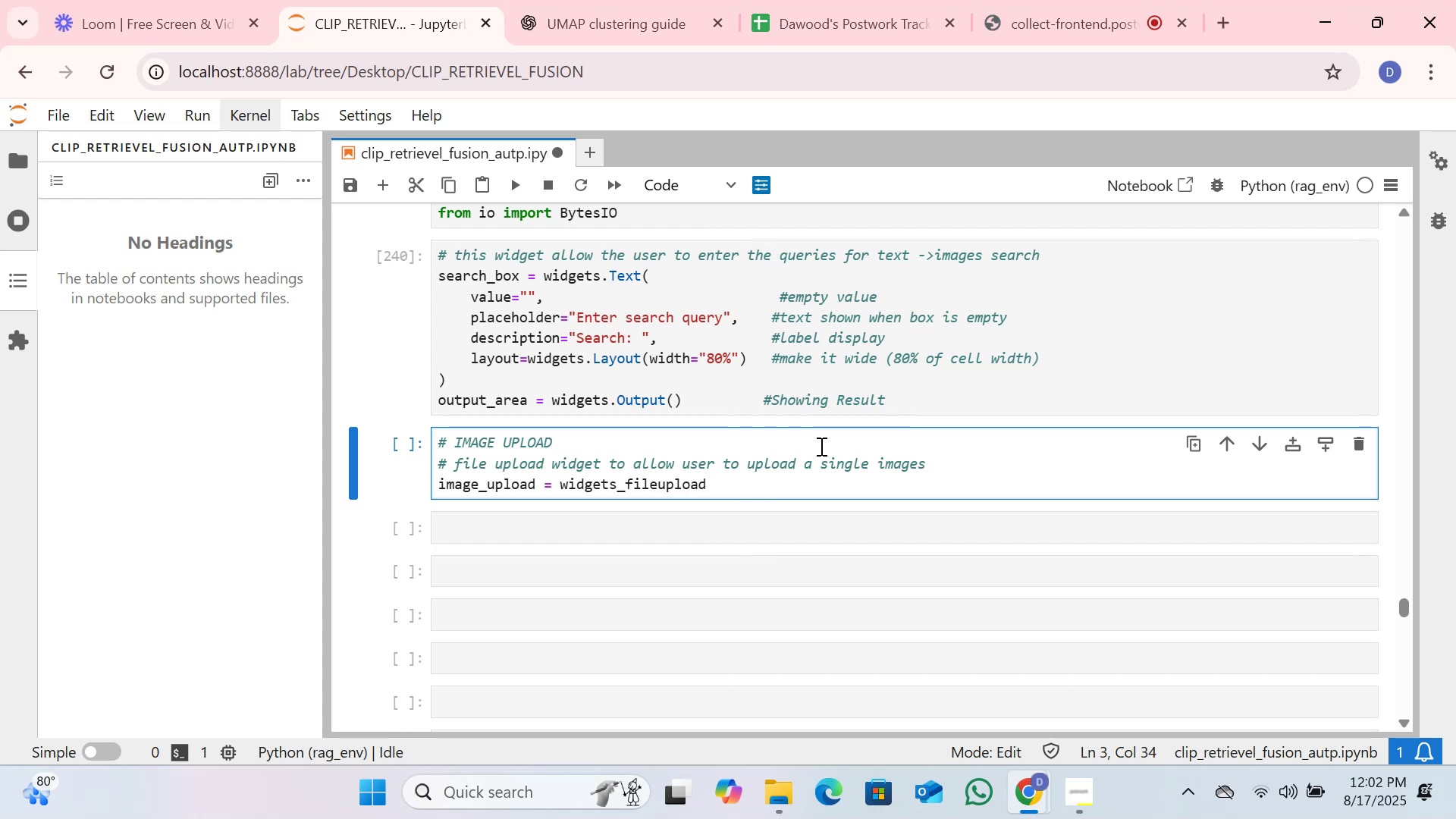 
key(Shift+9)
 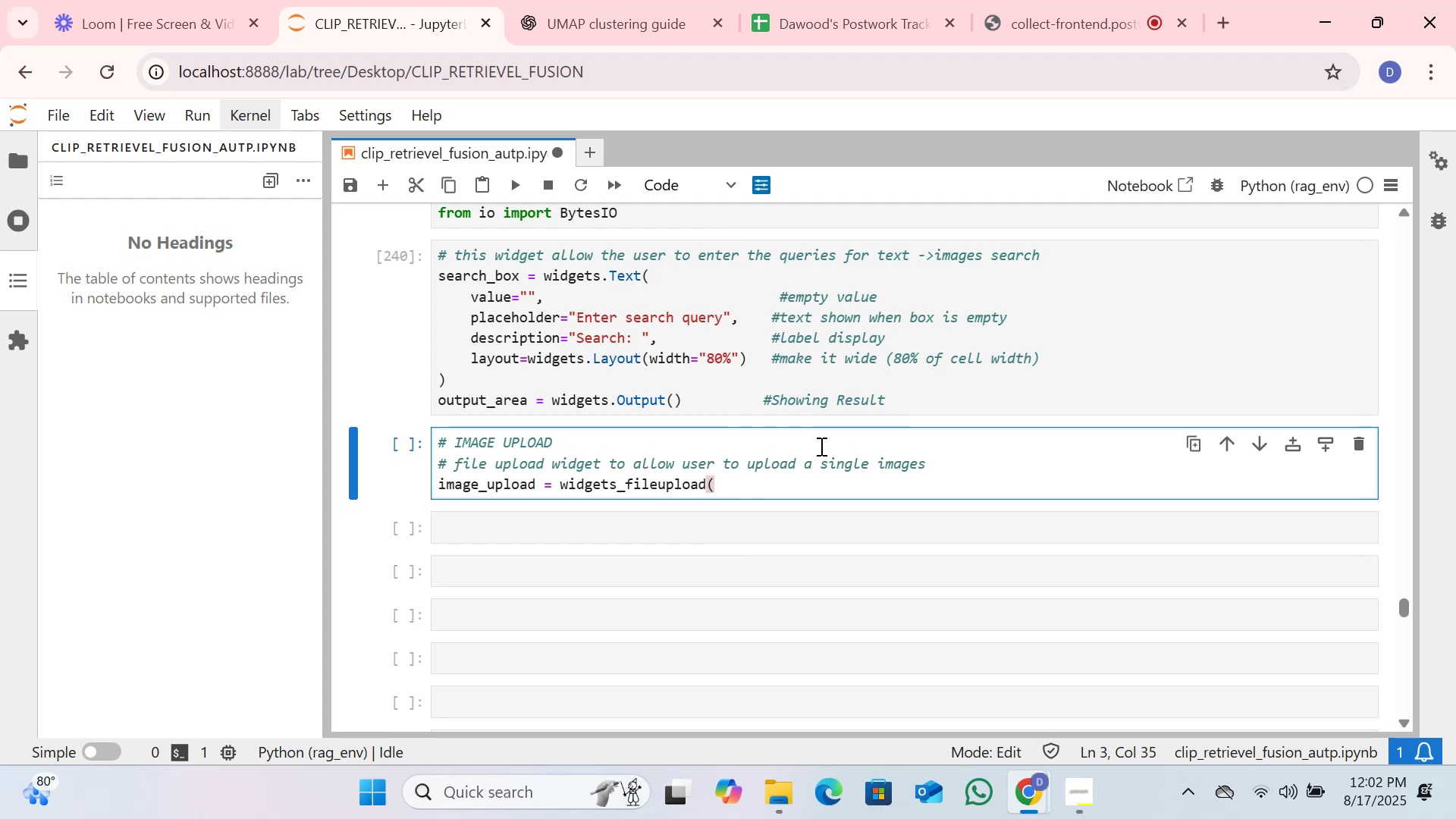 
key(Enter)
 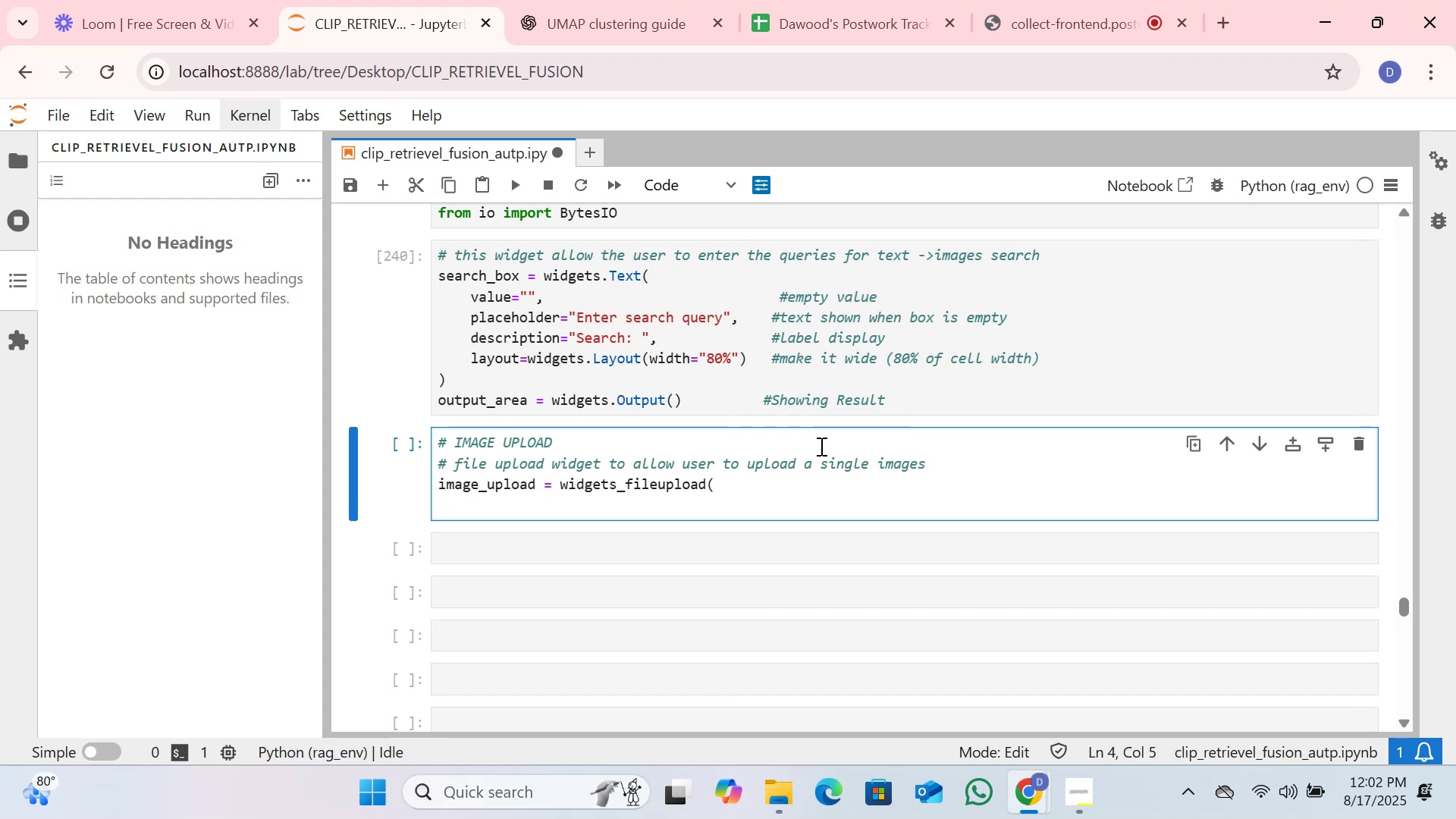 
wait(14.26)
 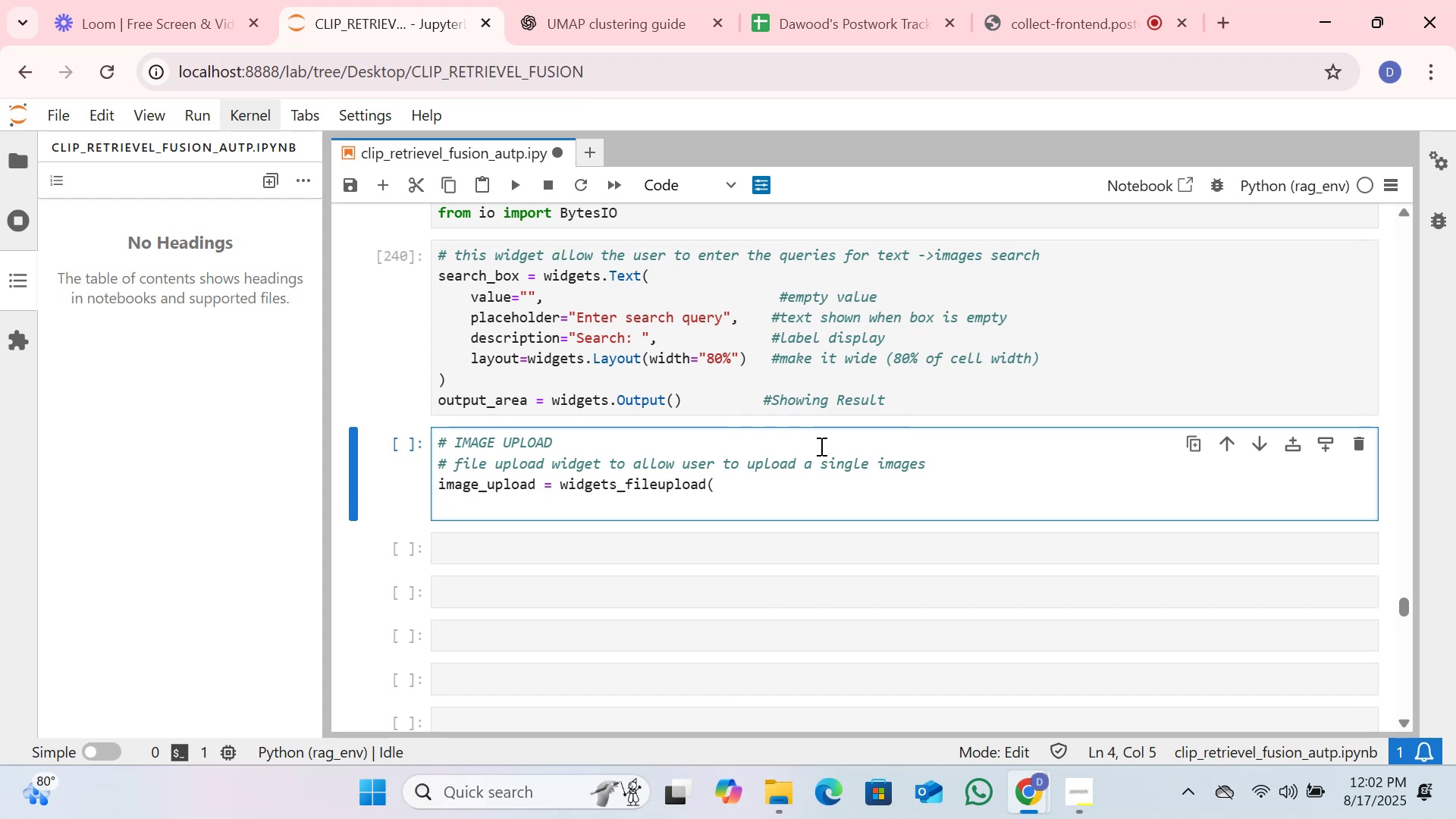 
type(accepts = |)
key(Backspace)
type("images)
key(Backspace)
type(/*")
 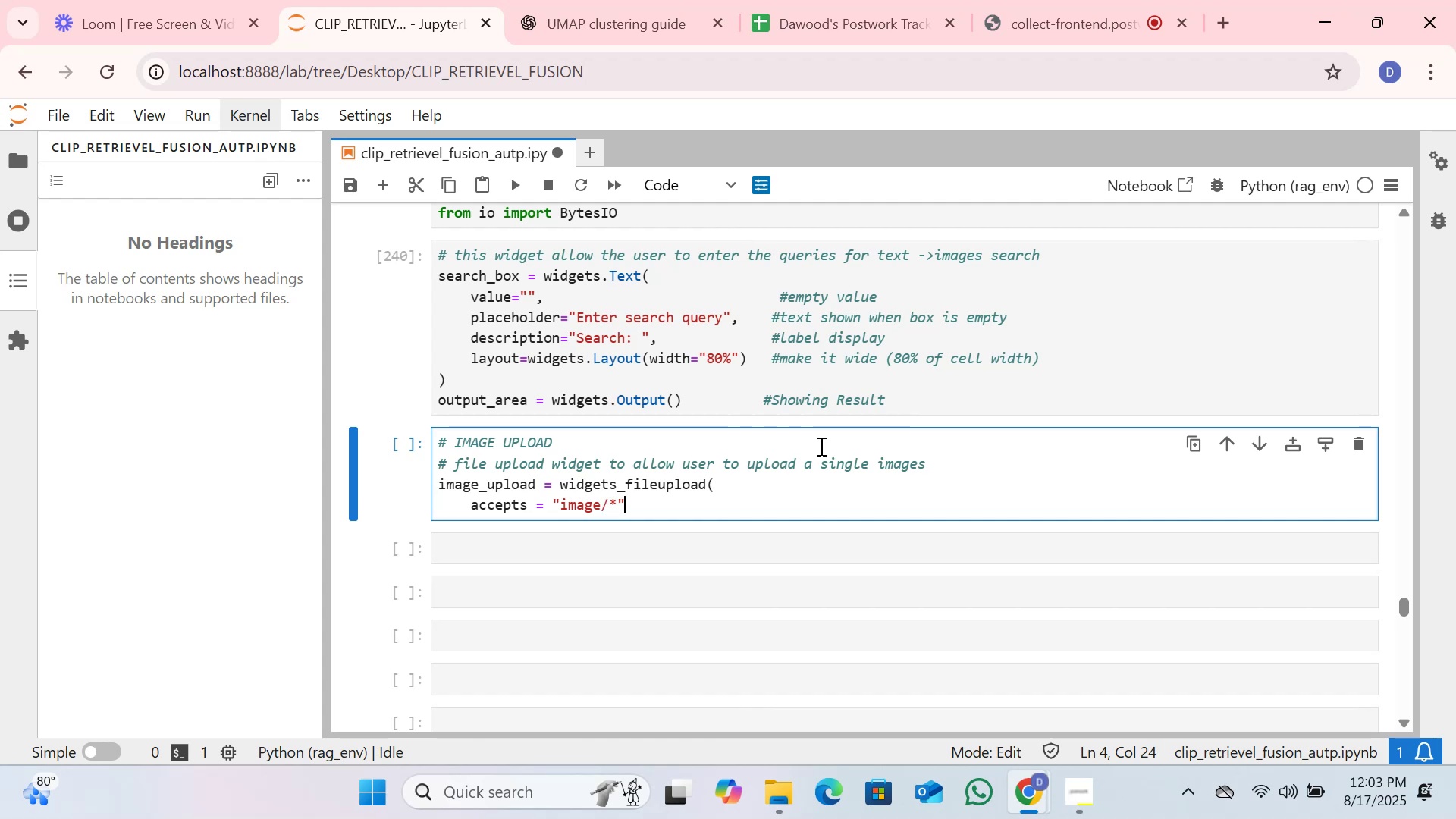 
wait(5.14)
 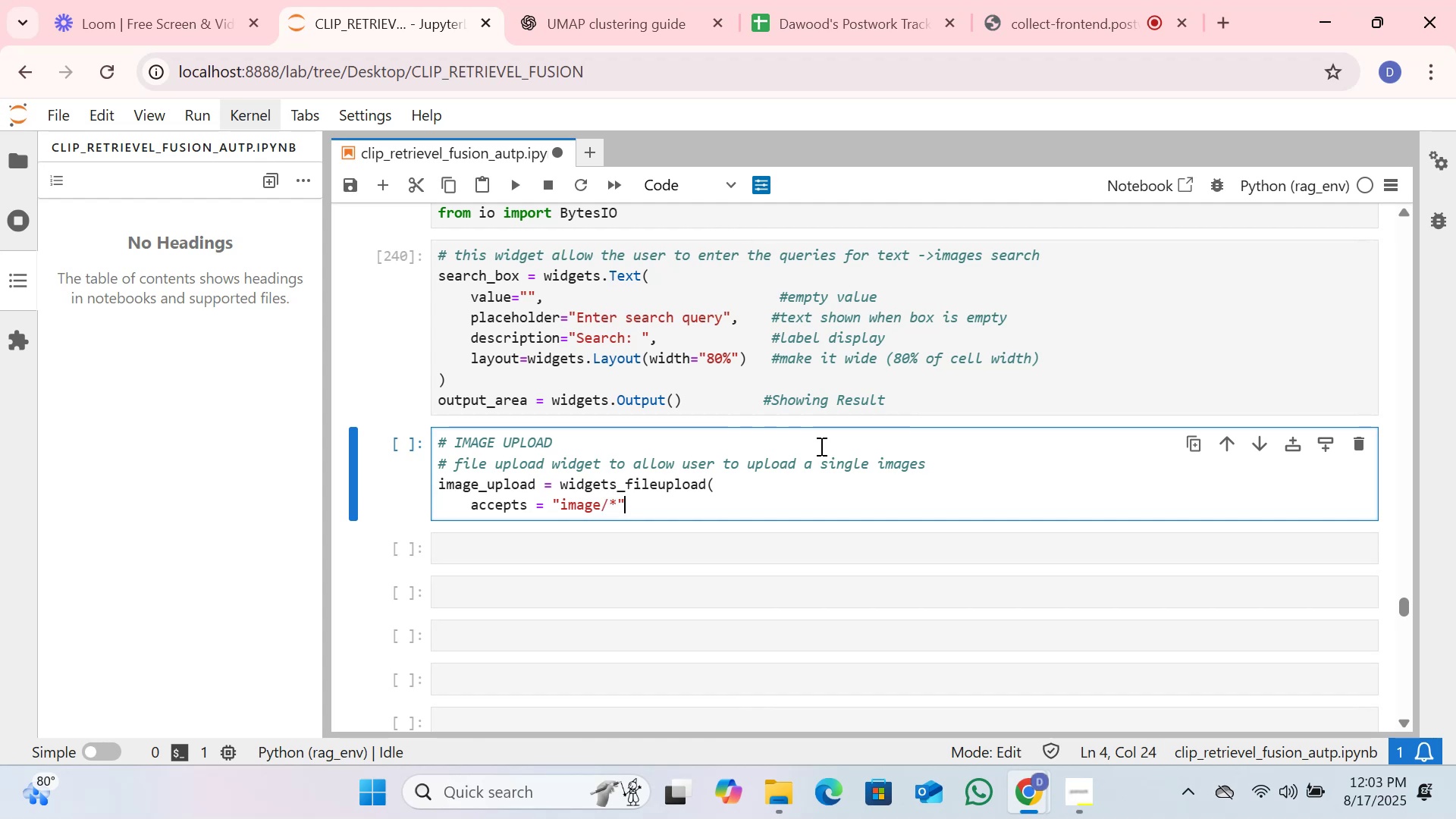 
key(Comma)
 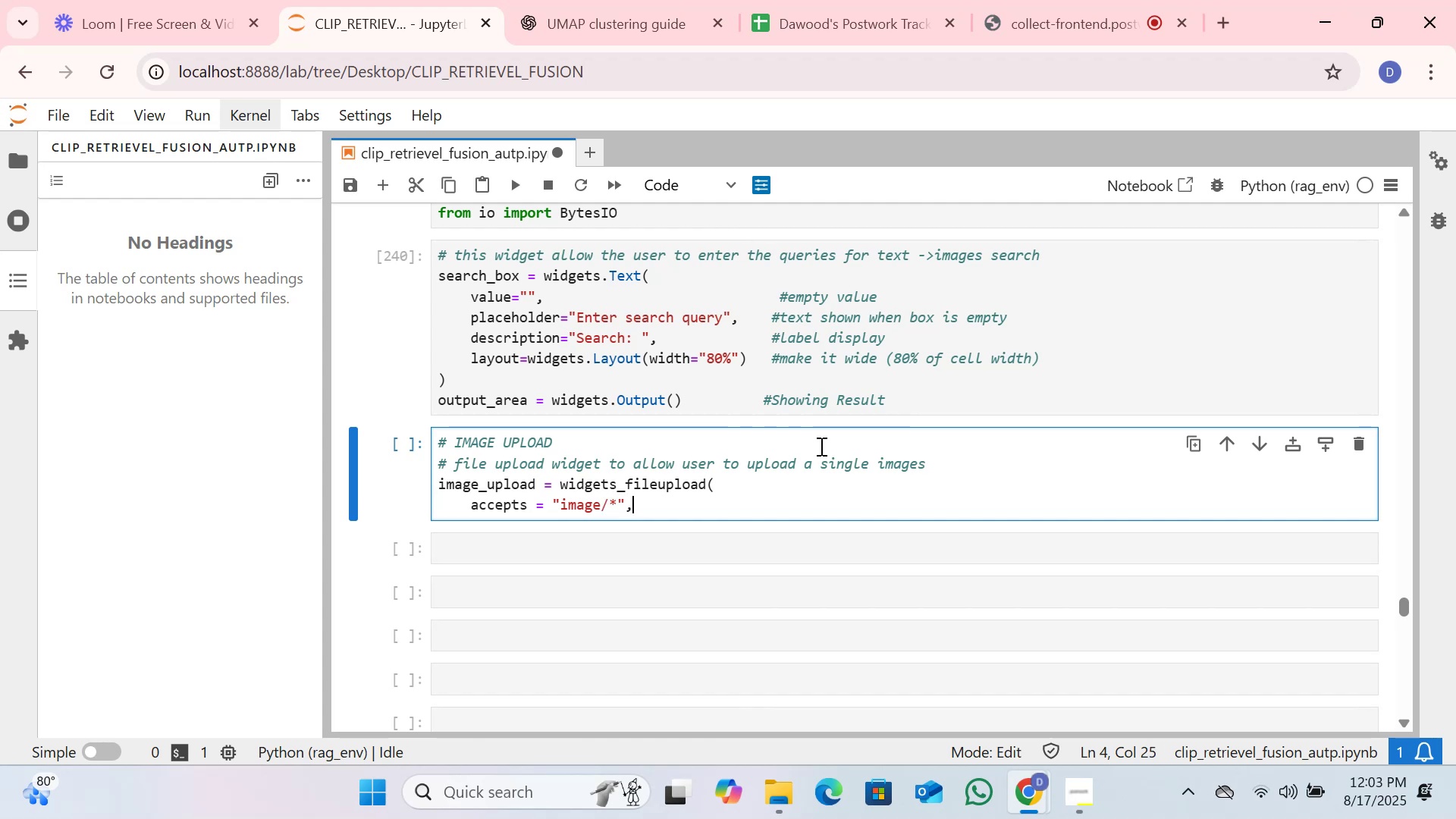 
key(Enter)
 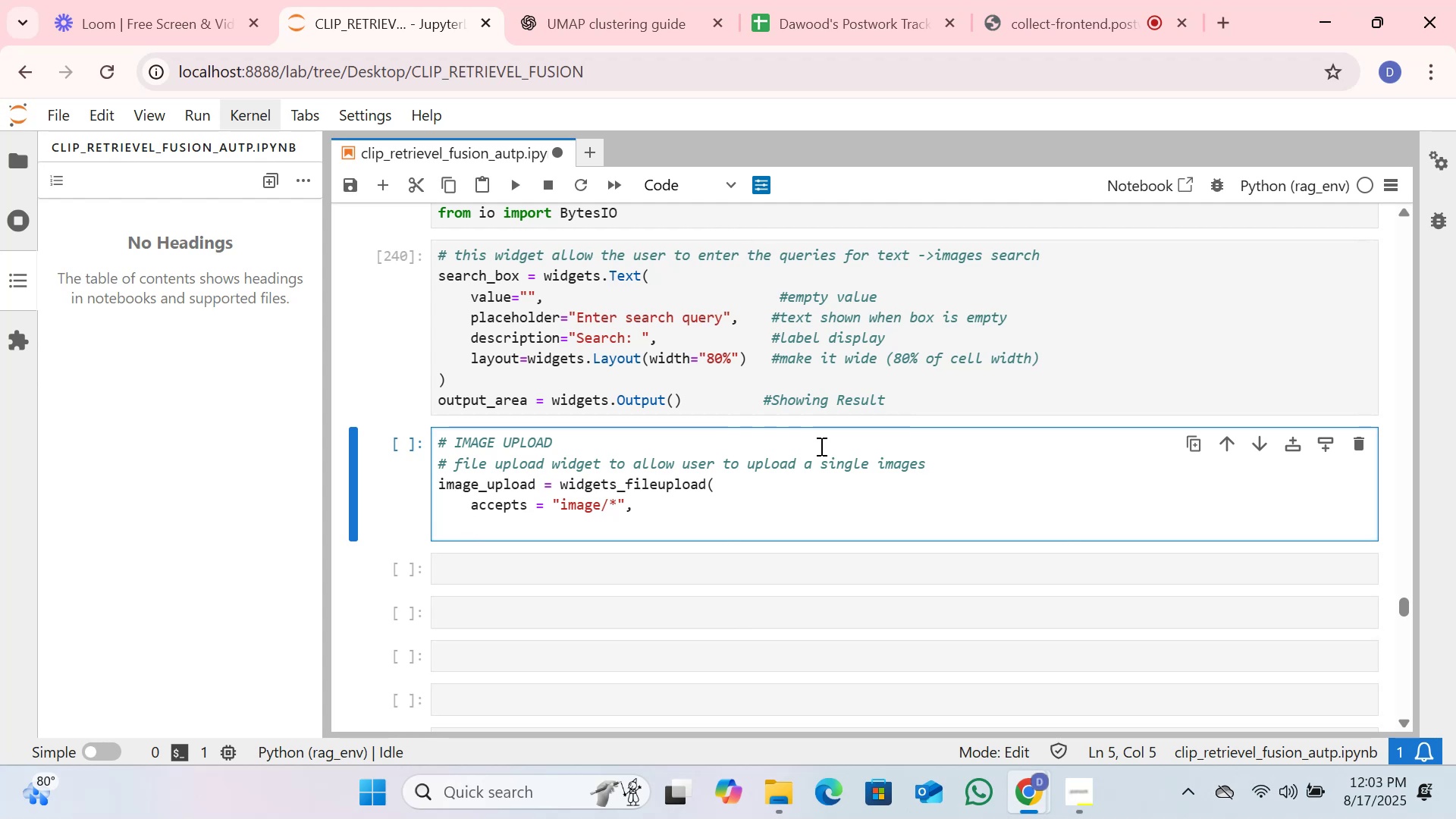 
type(multipk)
key(Backspace)
type(le= False,)
 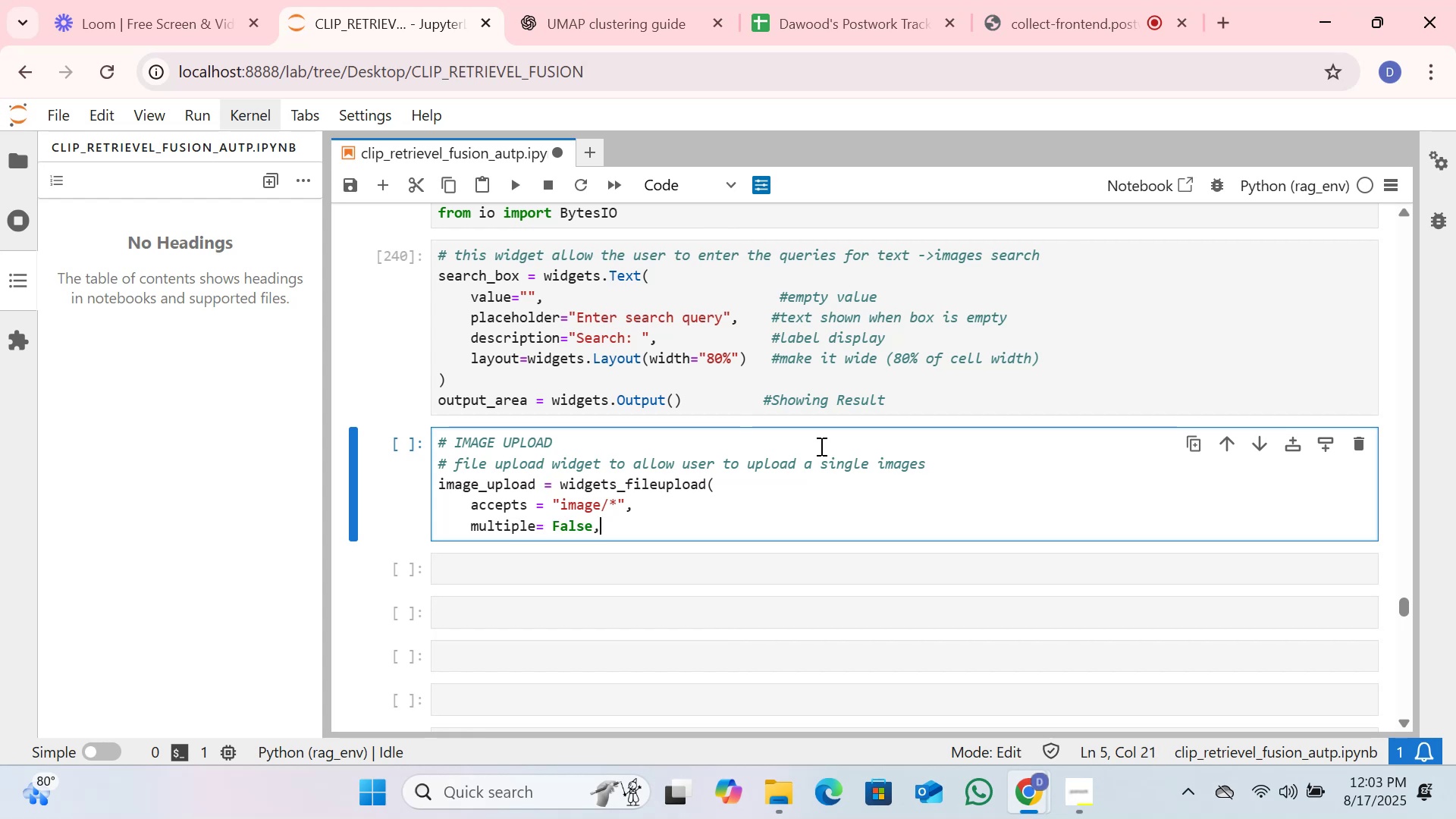 
key(Enter)
 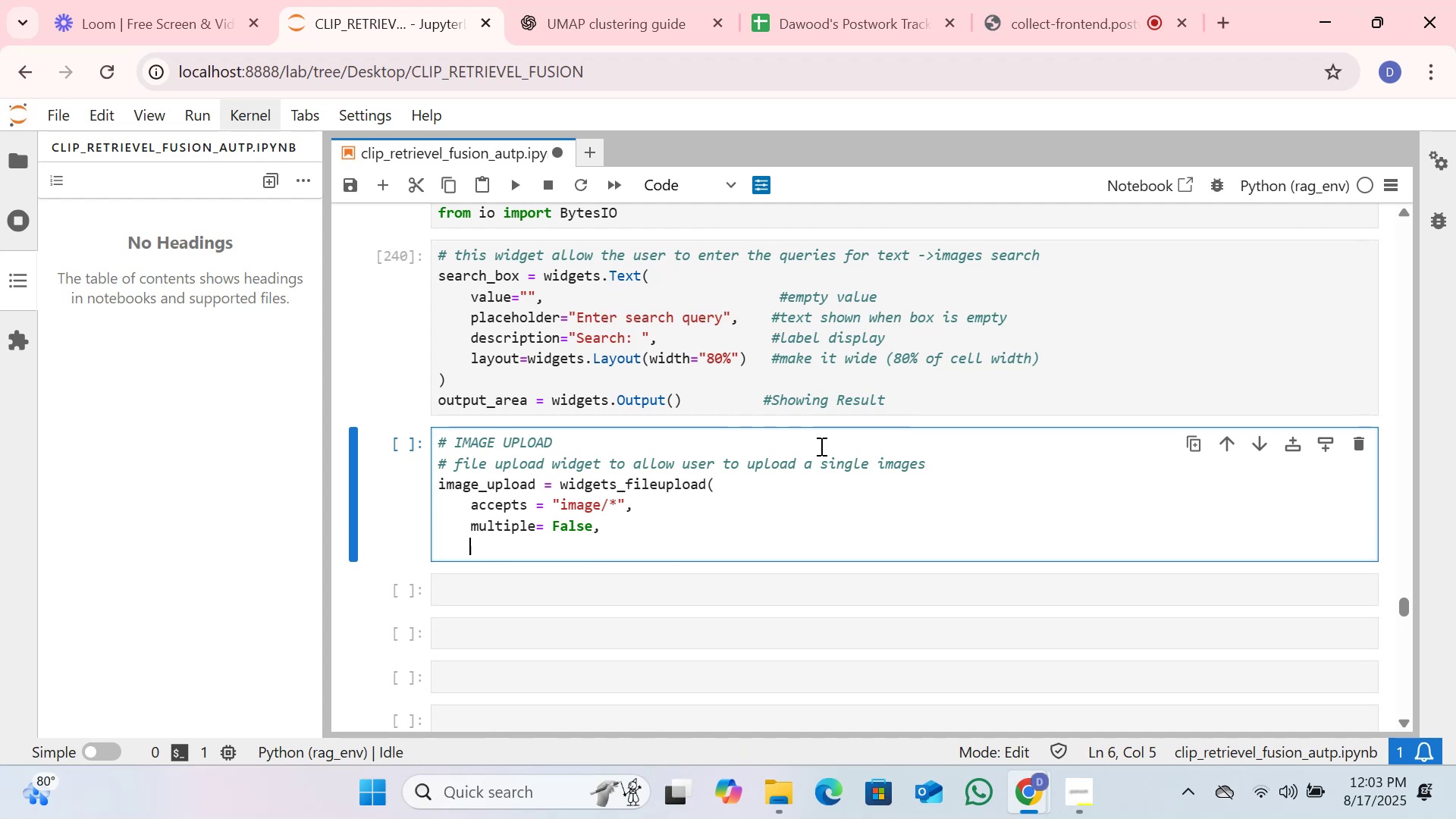 
type(description = ")
 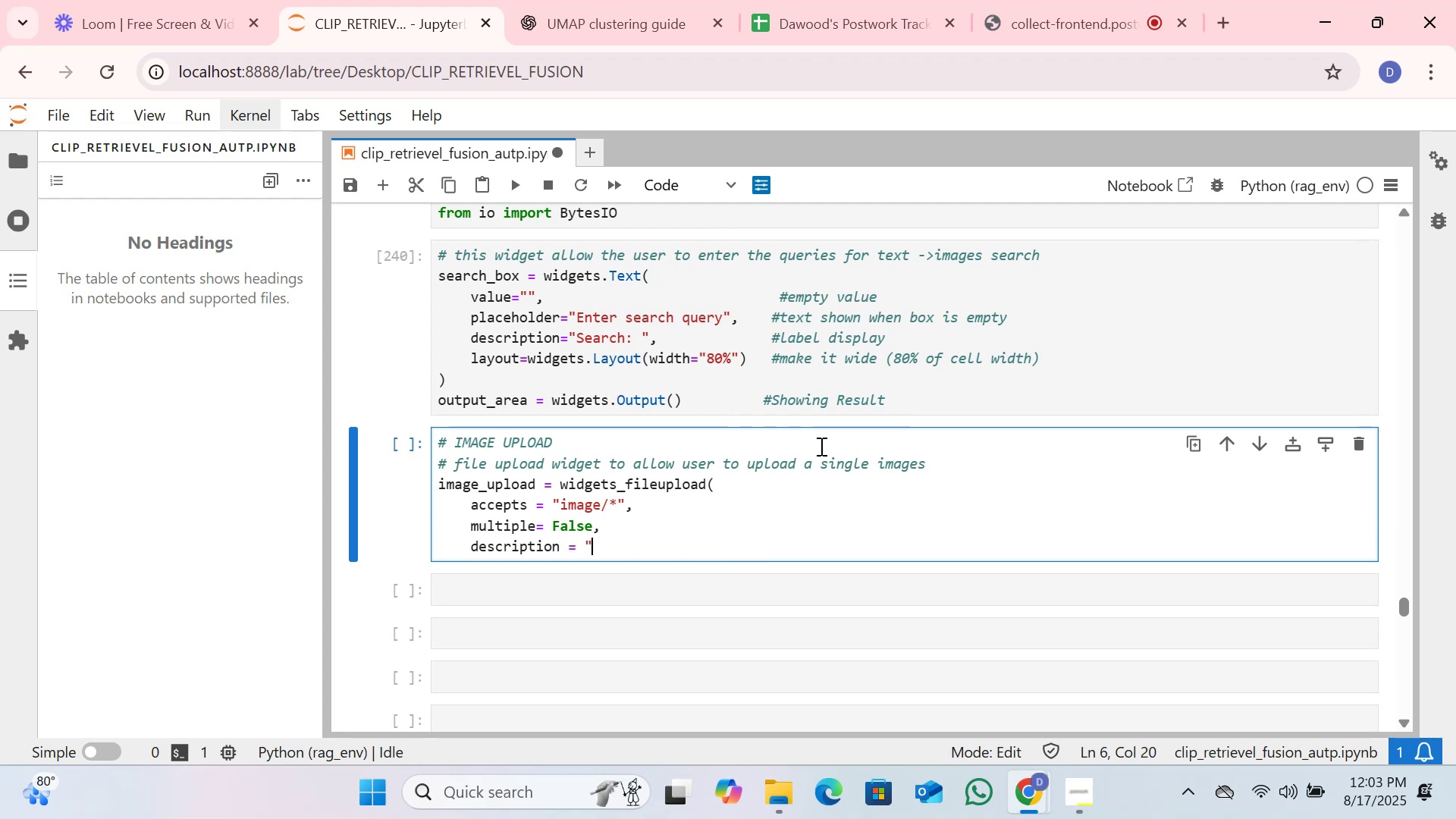 
wait(5.44)
 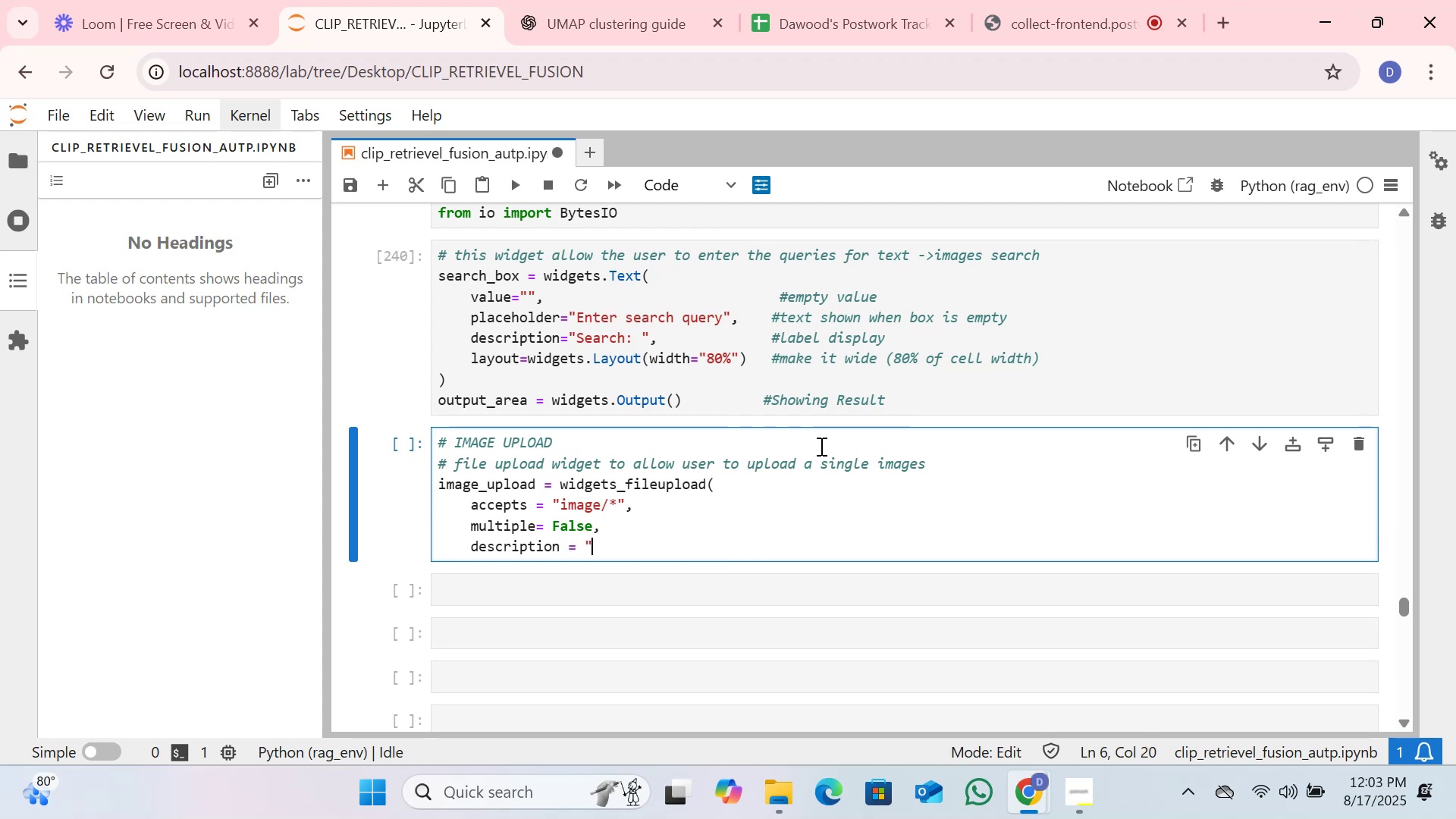 
left_click([723, 574])
 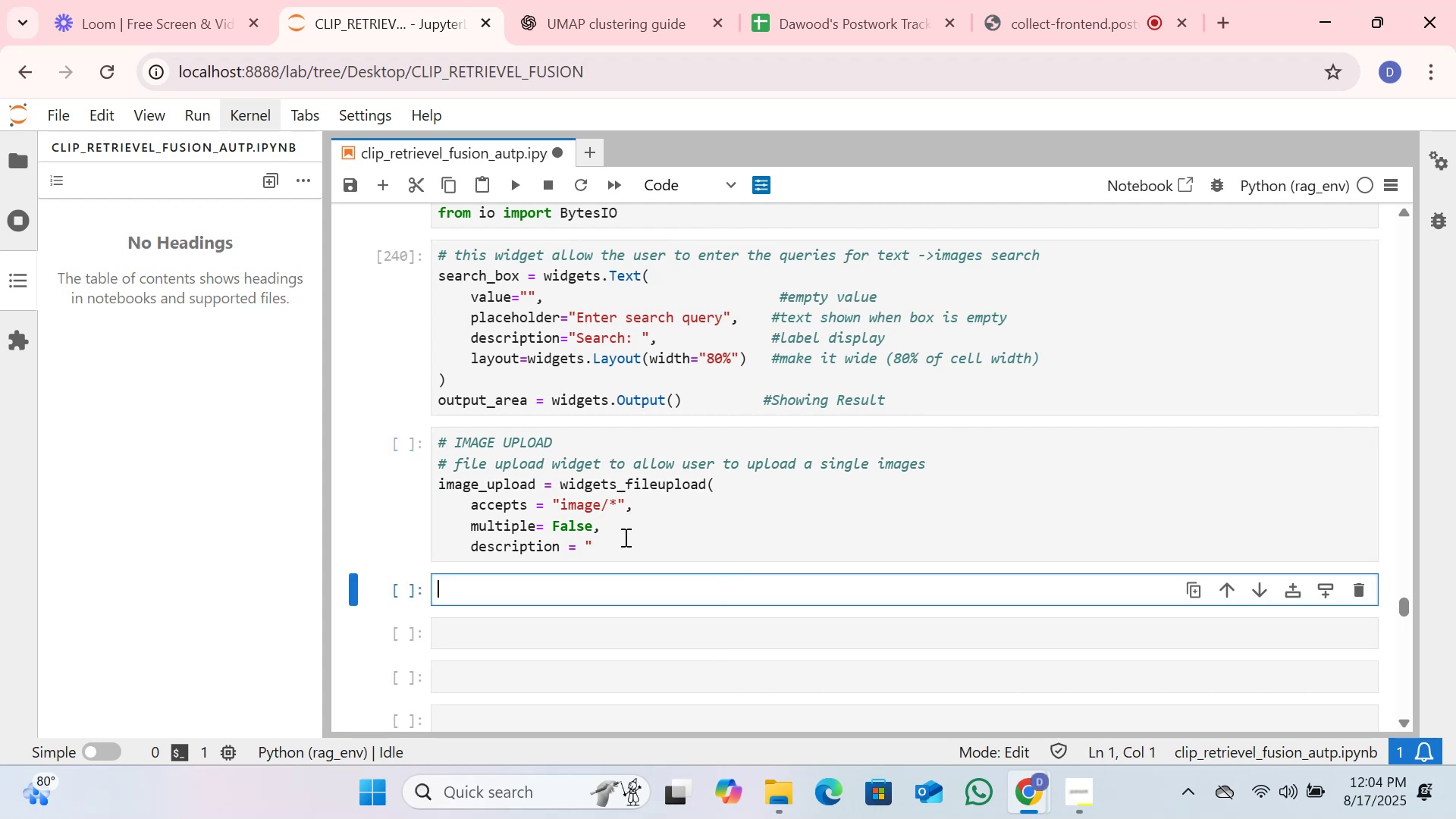 
left_click([624, 541])
 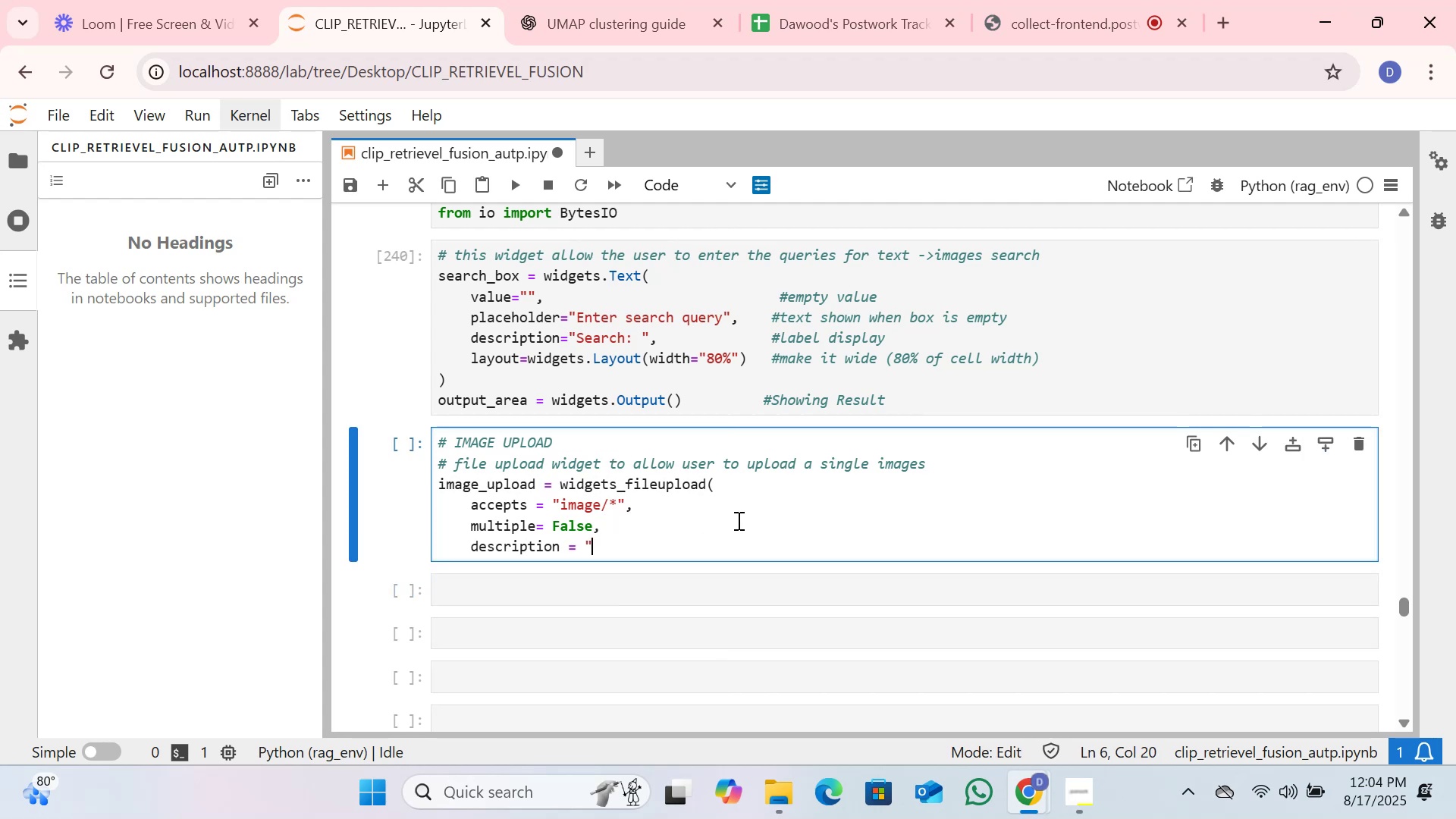 
type(Upload Ika)
key(Backspace)
key(Backspace)
type(mage")
 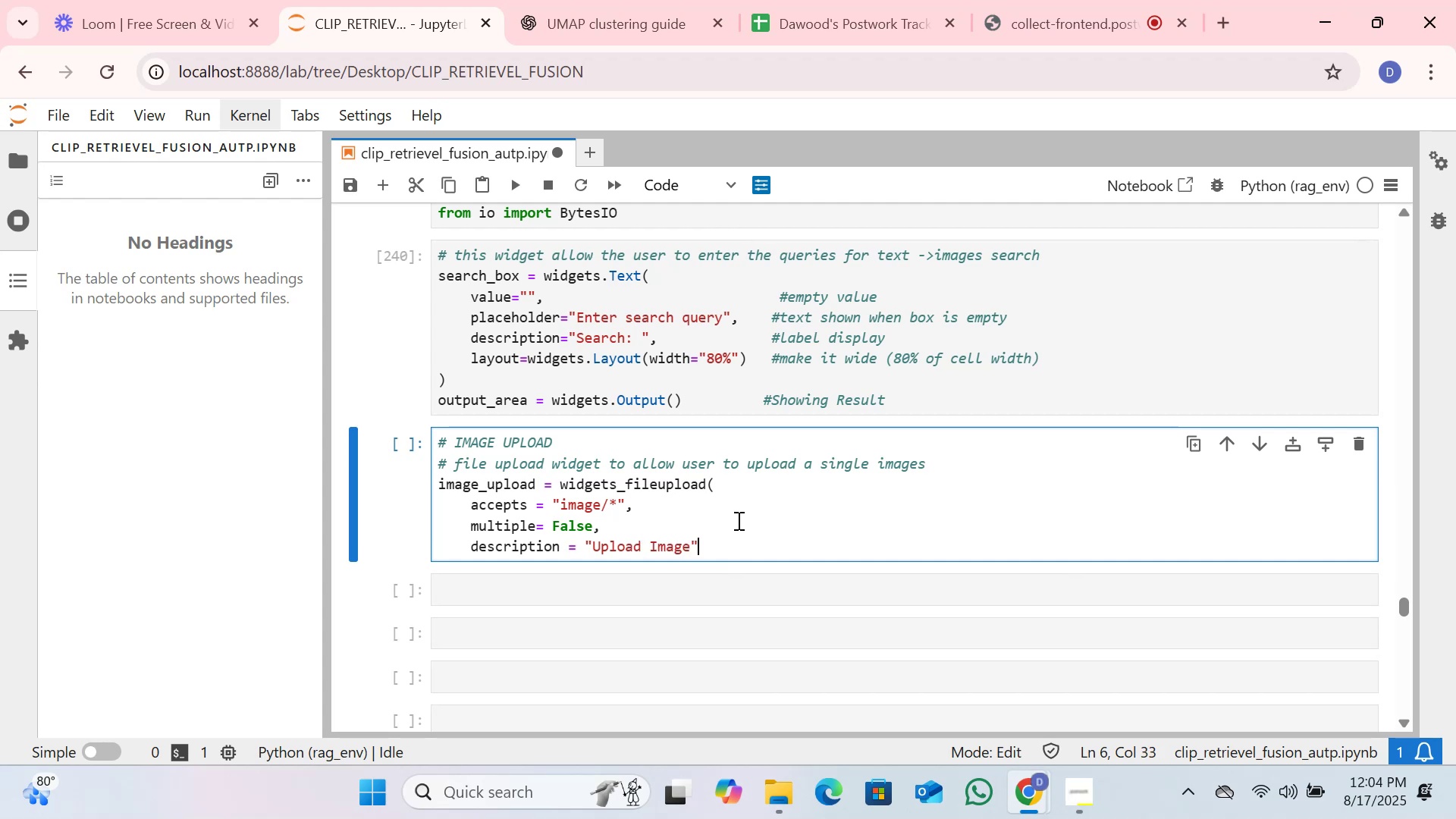 
key(Enter)
 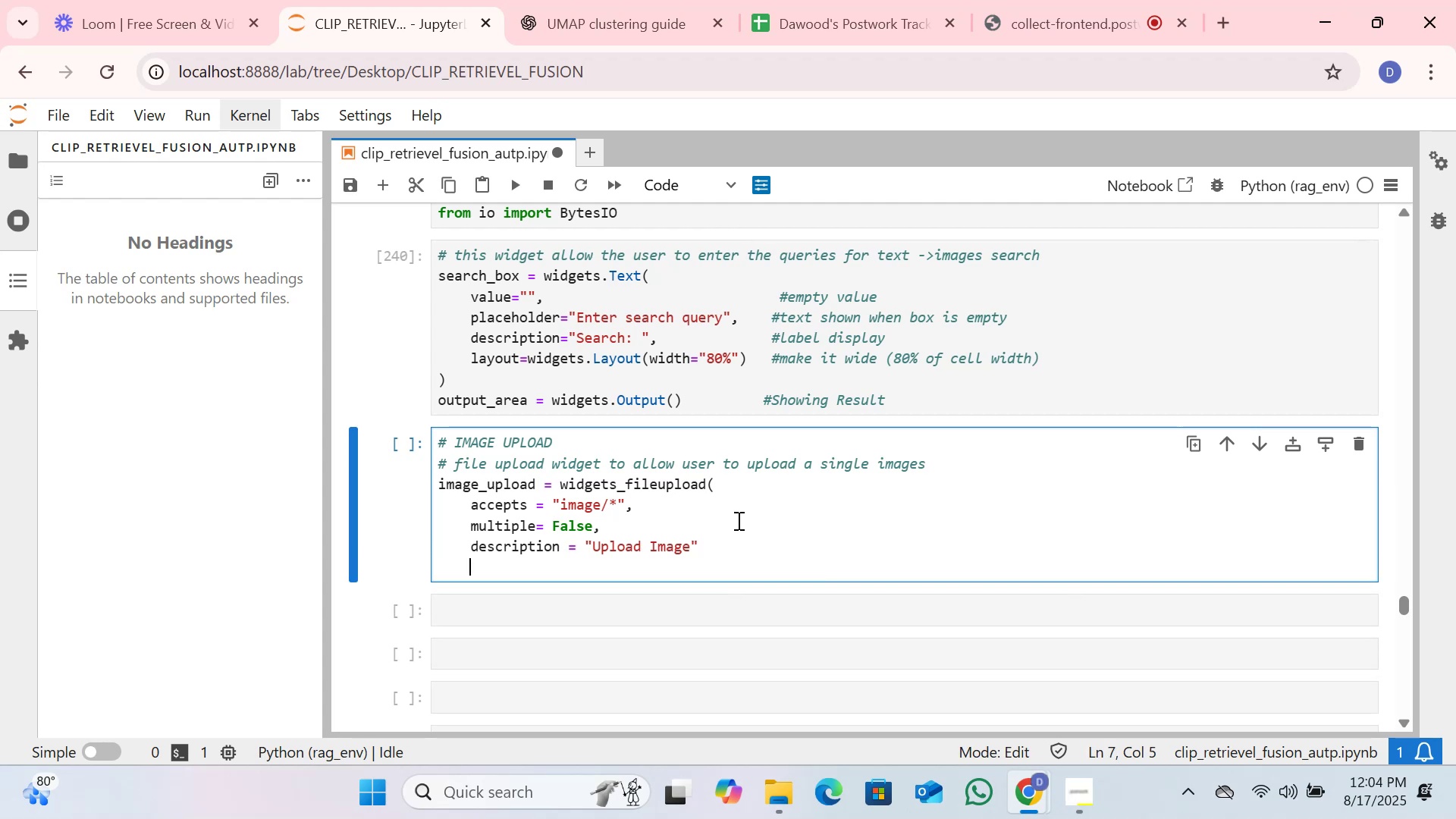 
key(Shift+0)
 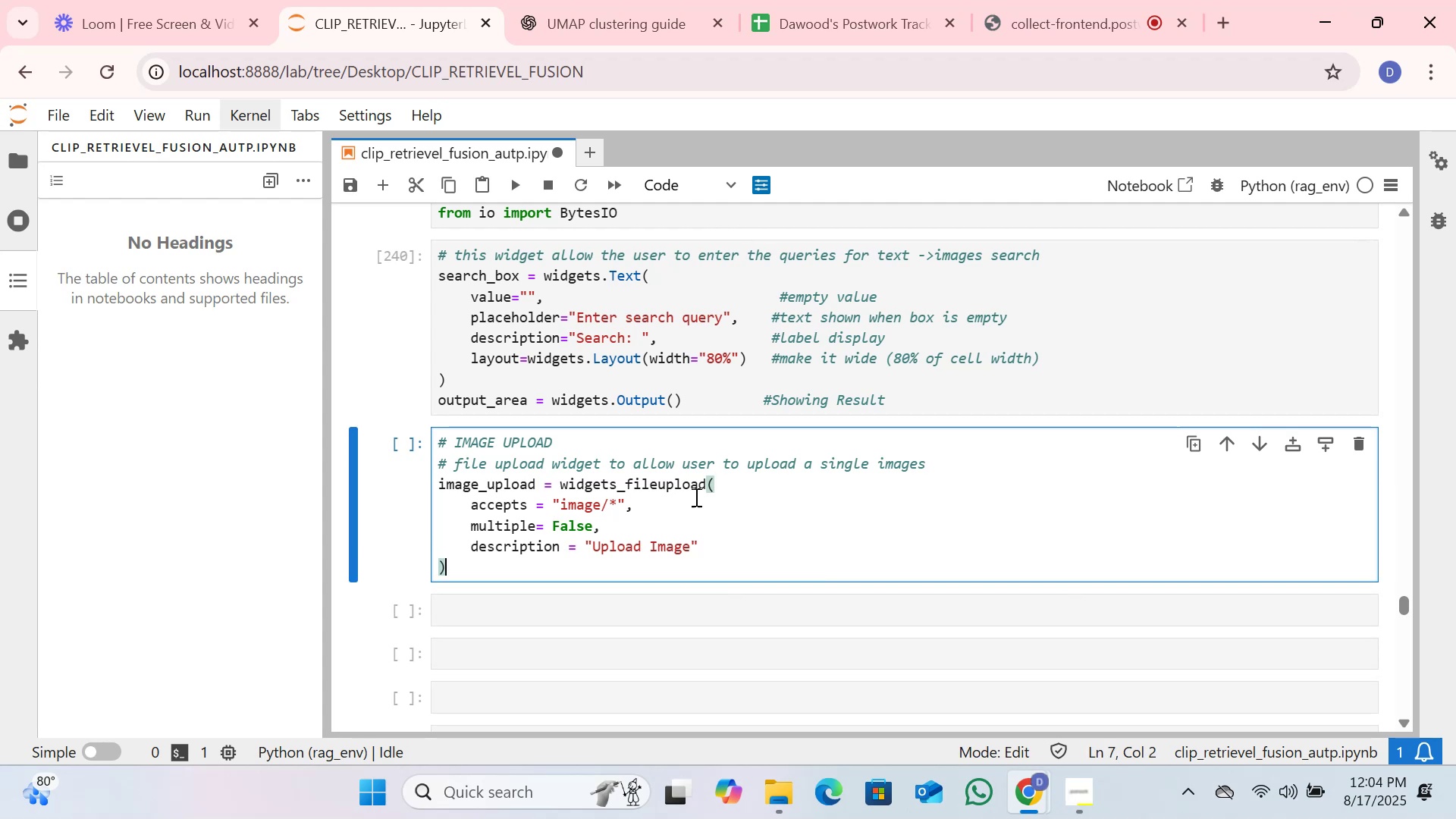 
left_click([679, 504])
 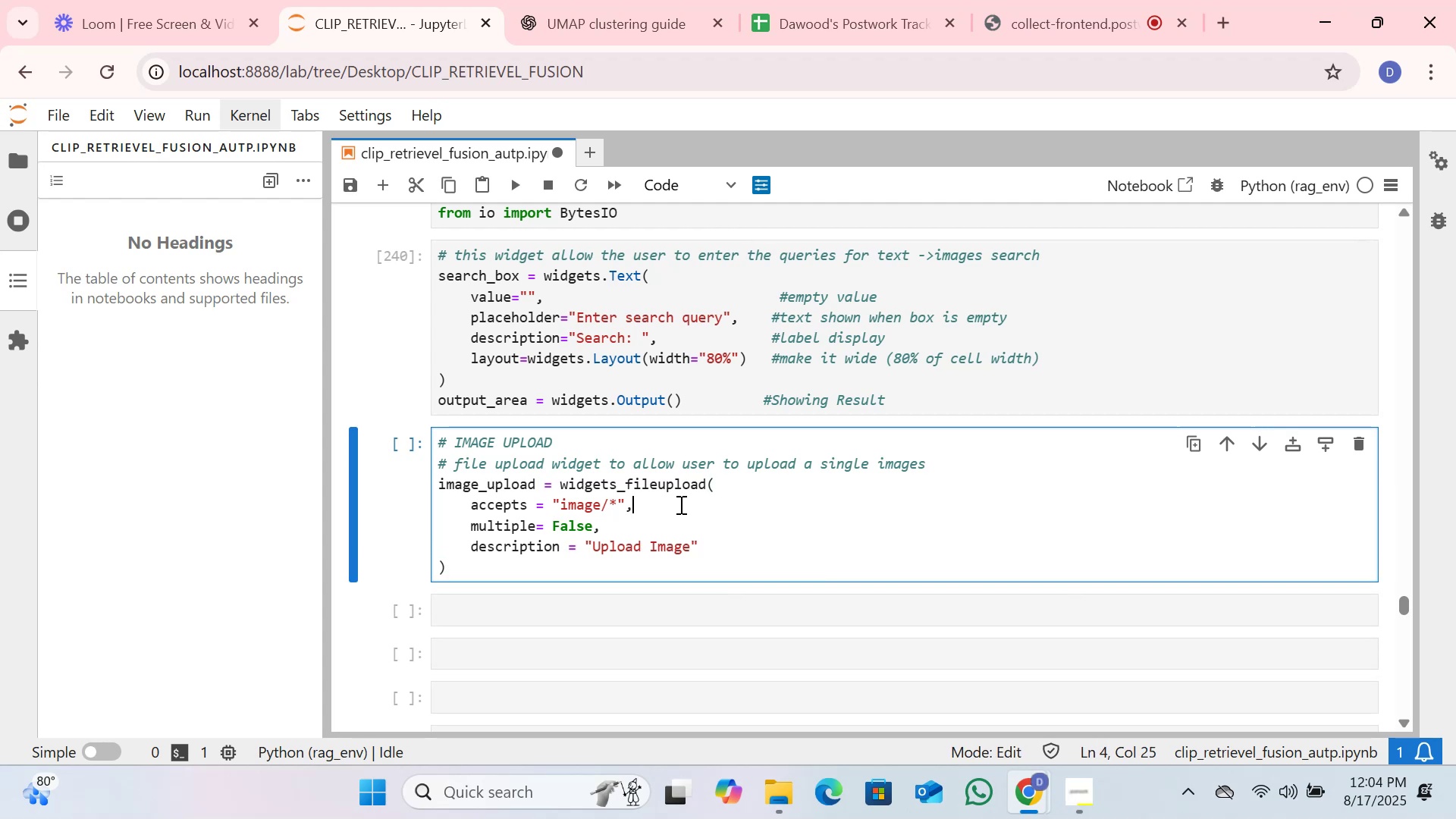 
key(Space)
 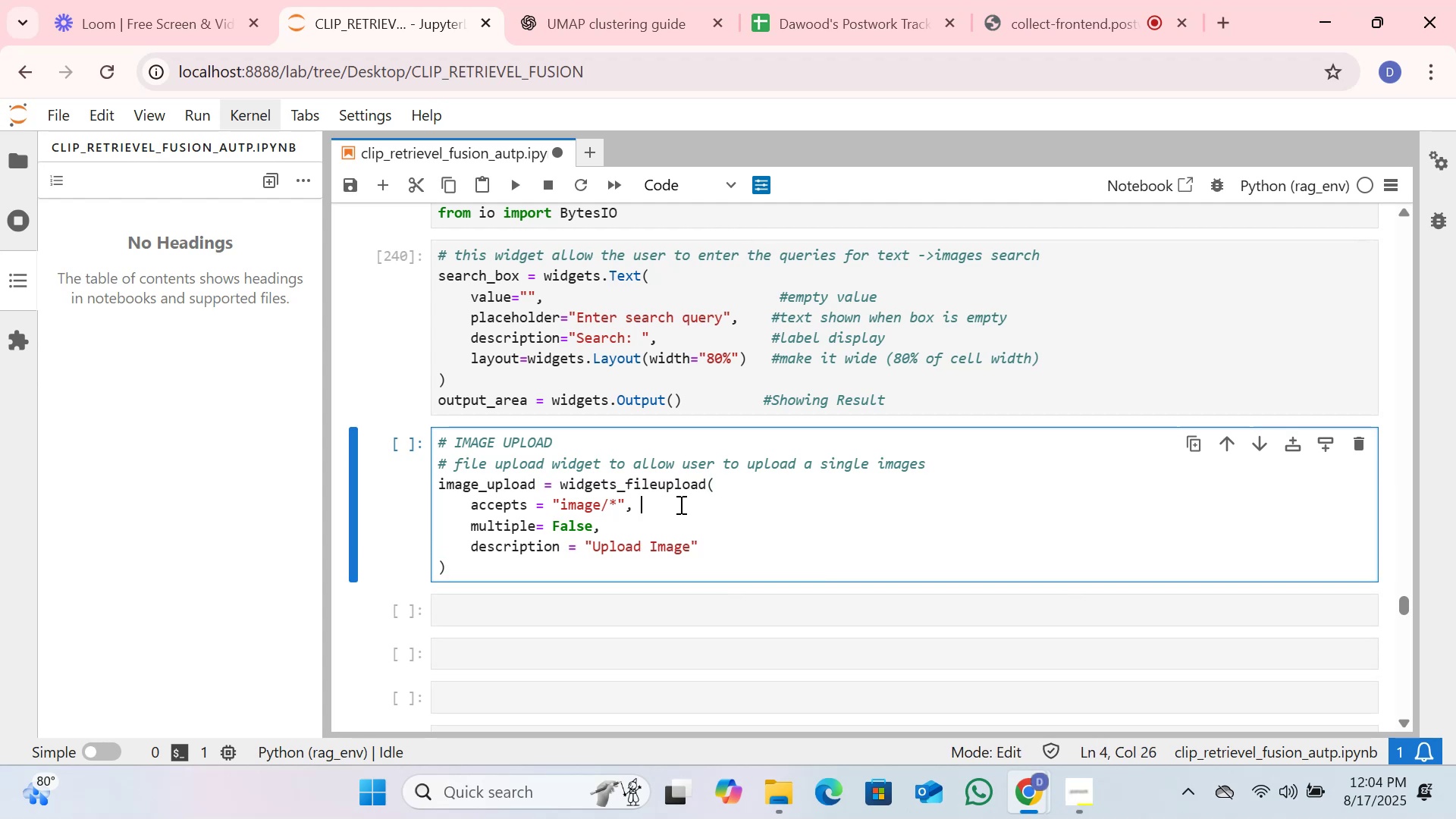 
key(Space)
 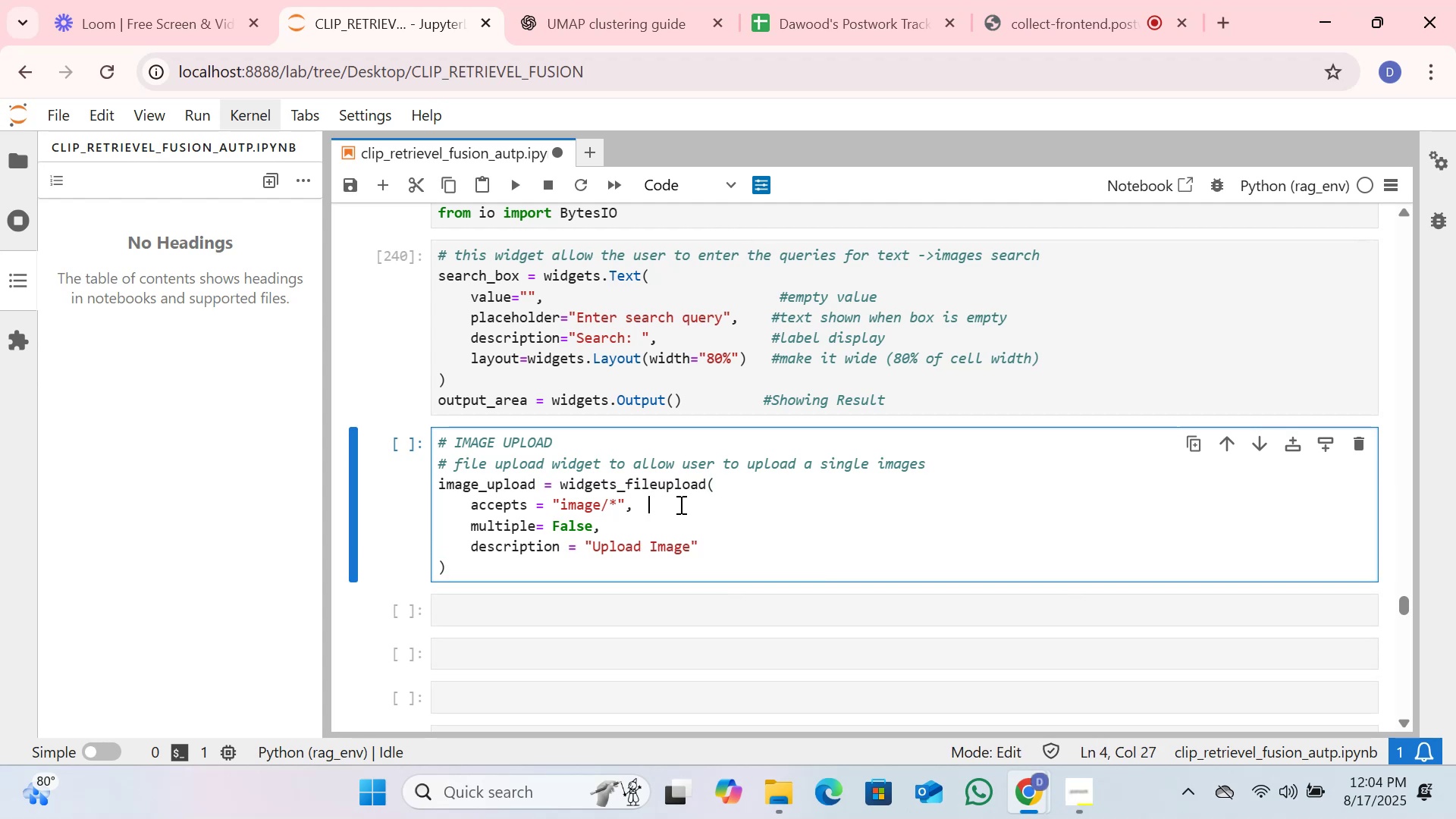 
key(Space)
 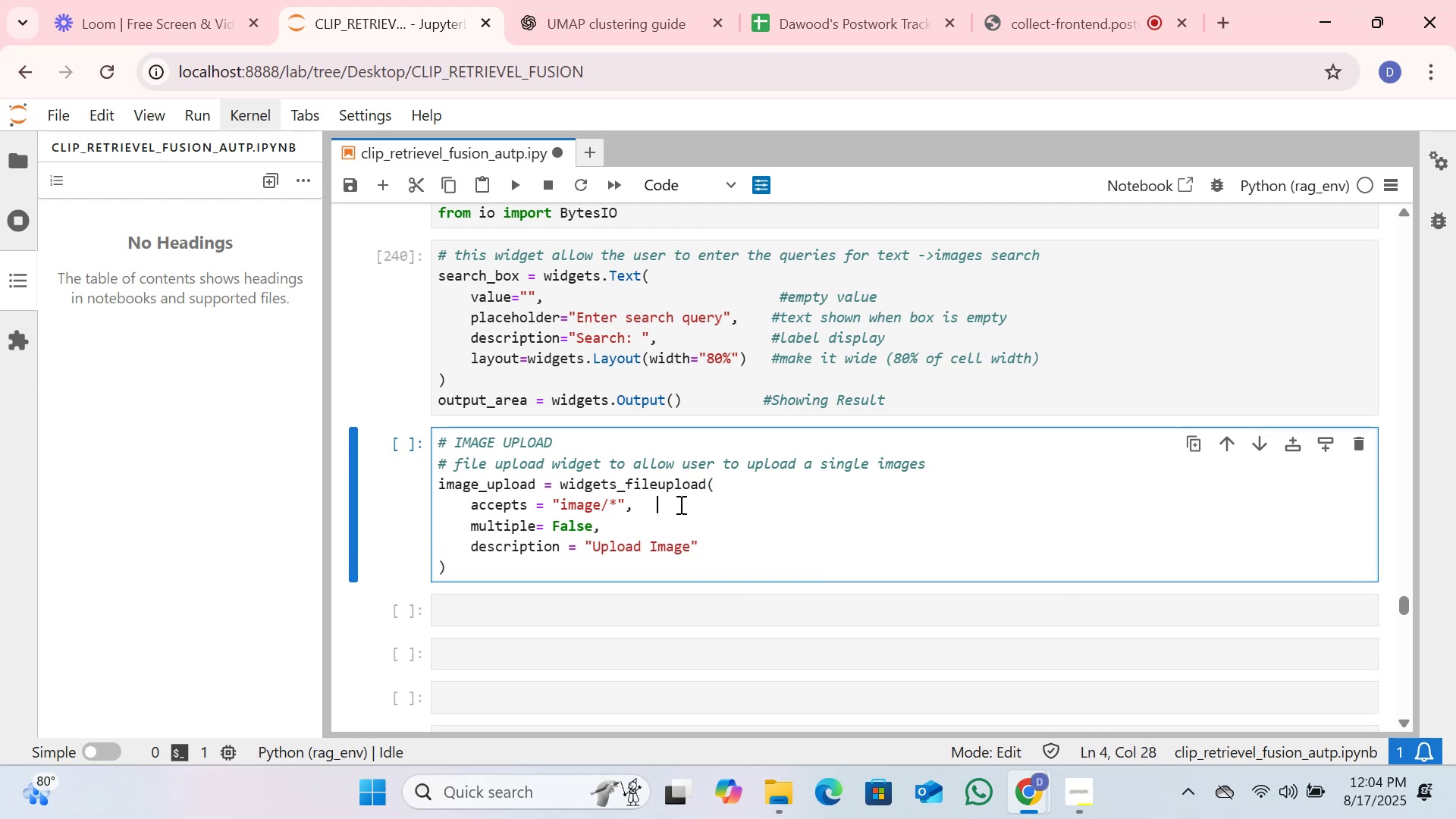 
key(Space)
 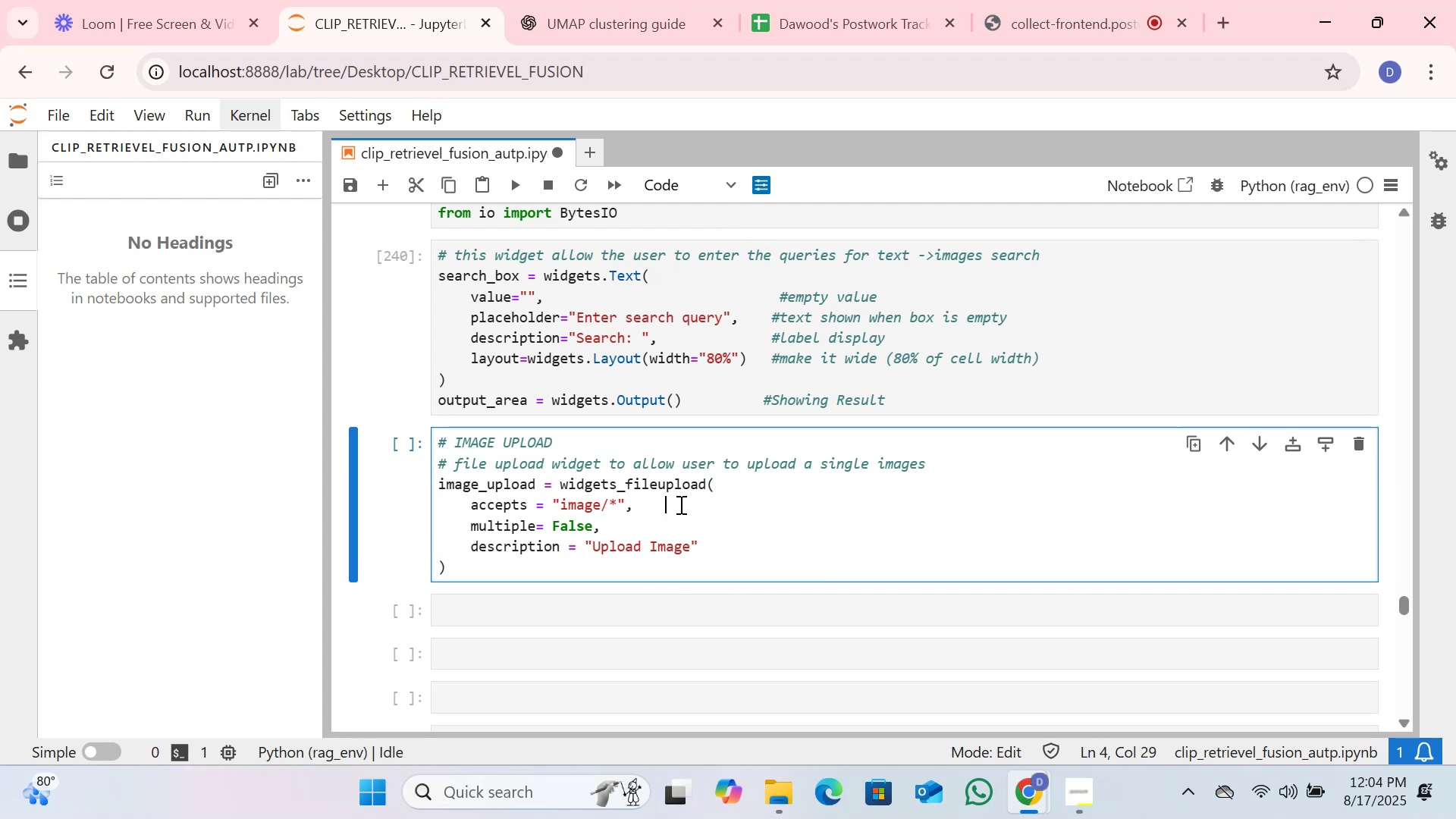 
key(Space)
 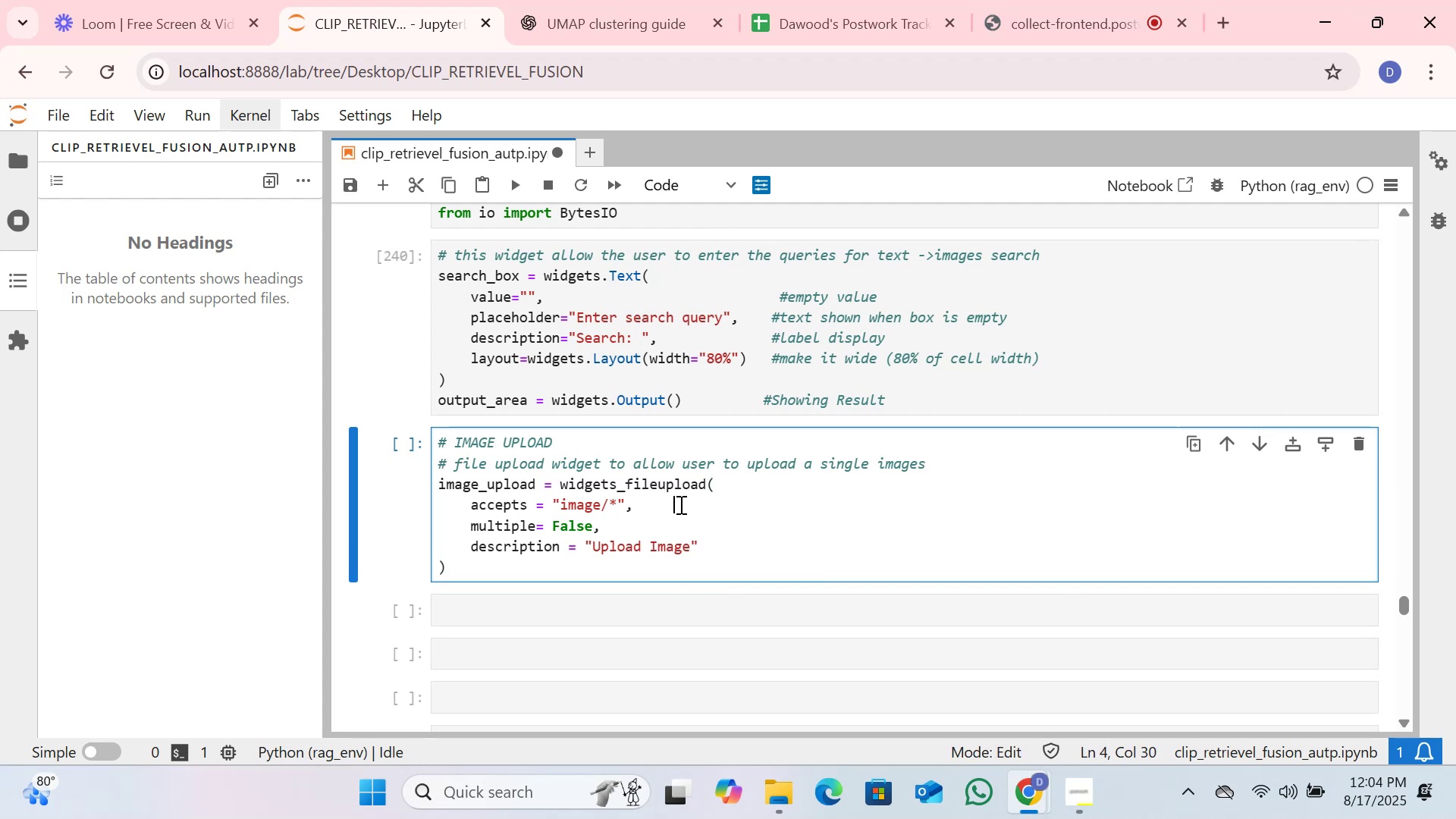 
key(Space)
 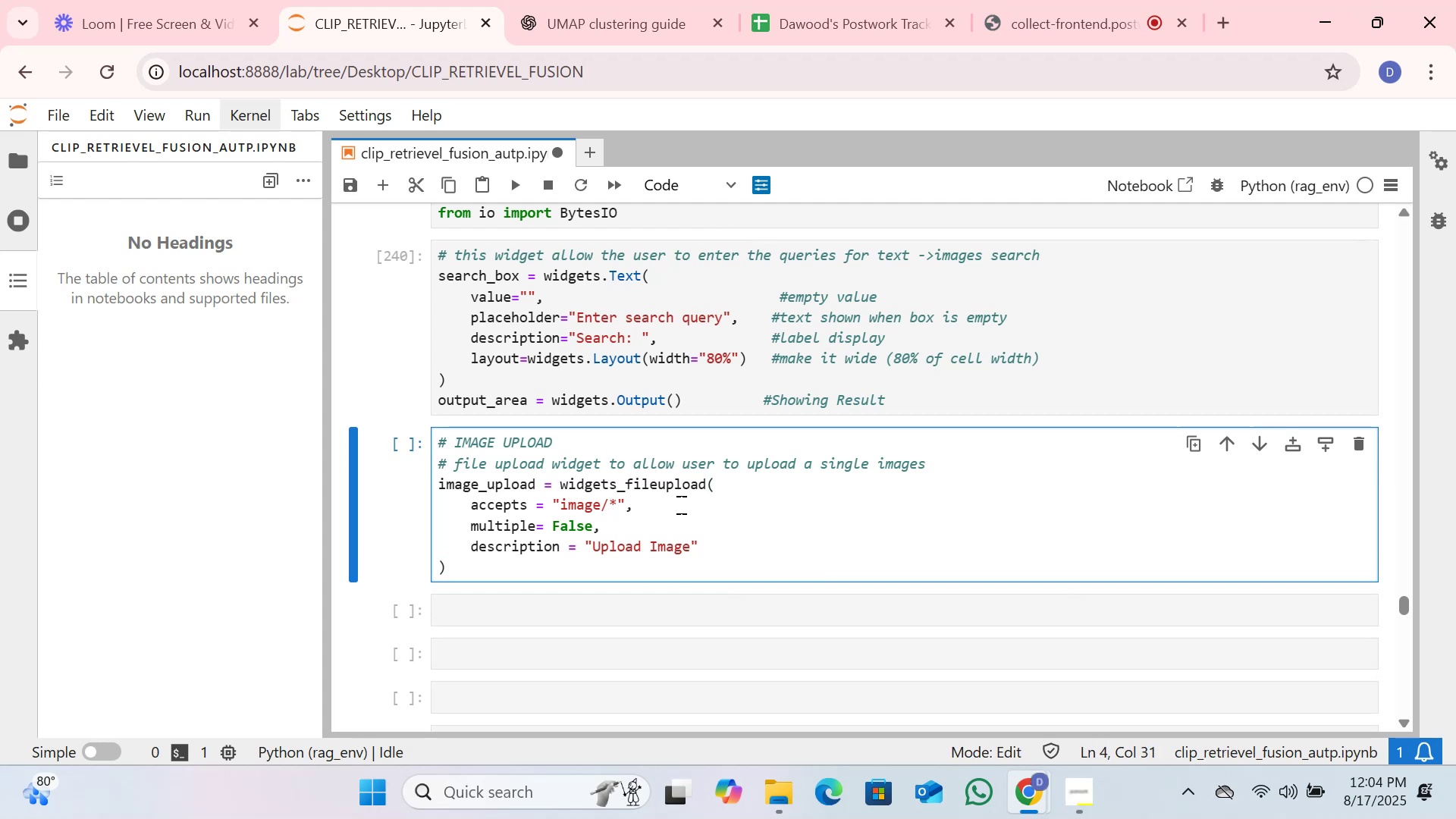 
key(Space)
 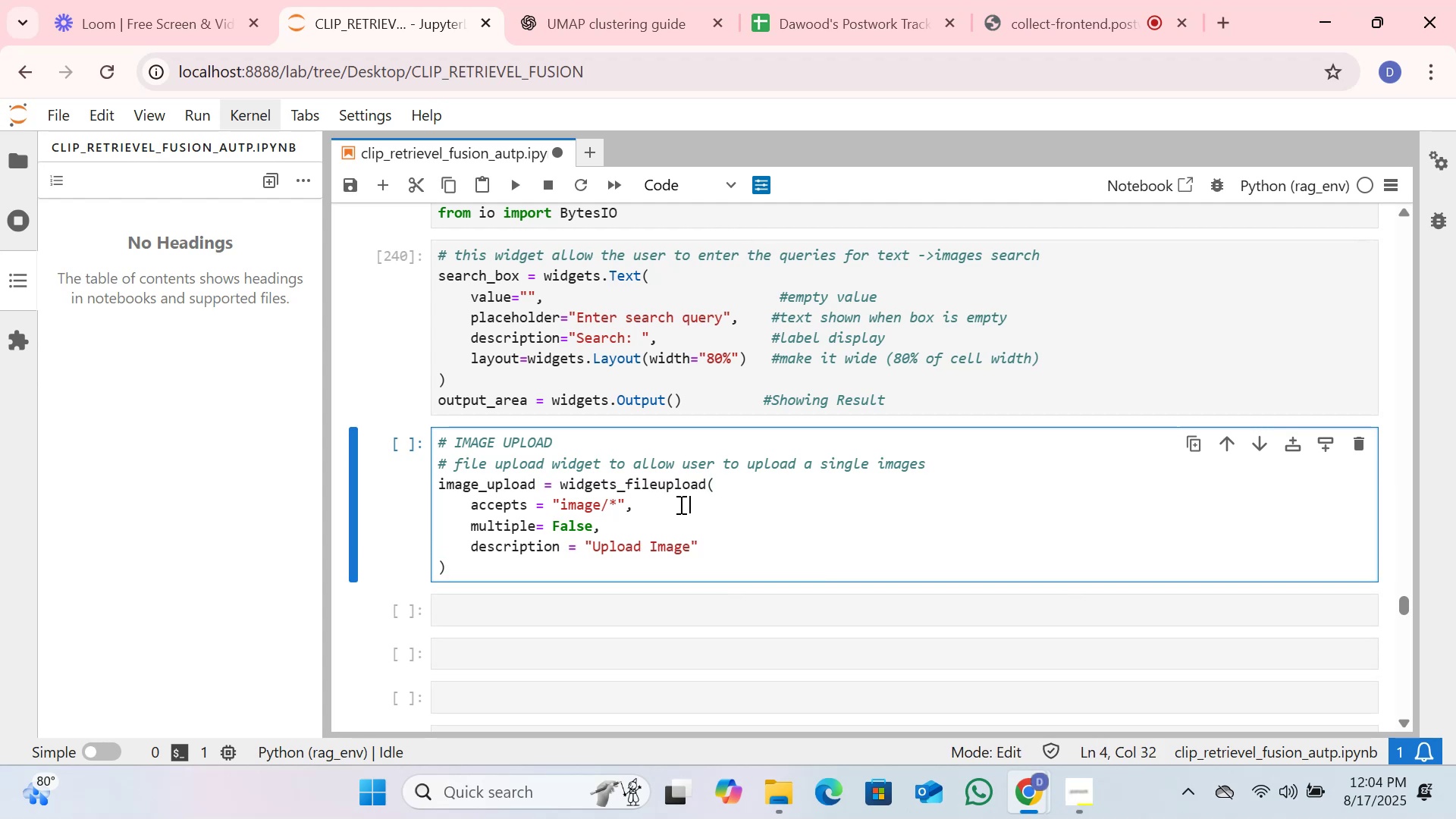 
key(Space)
 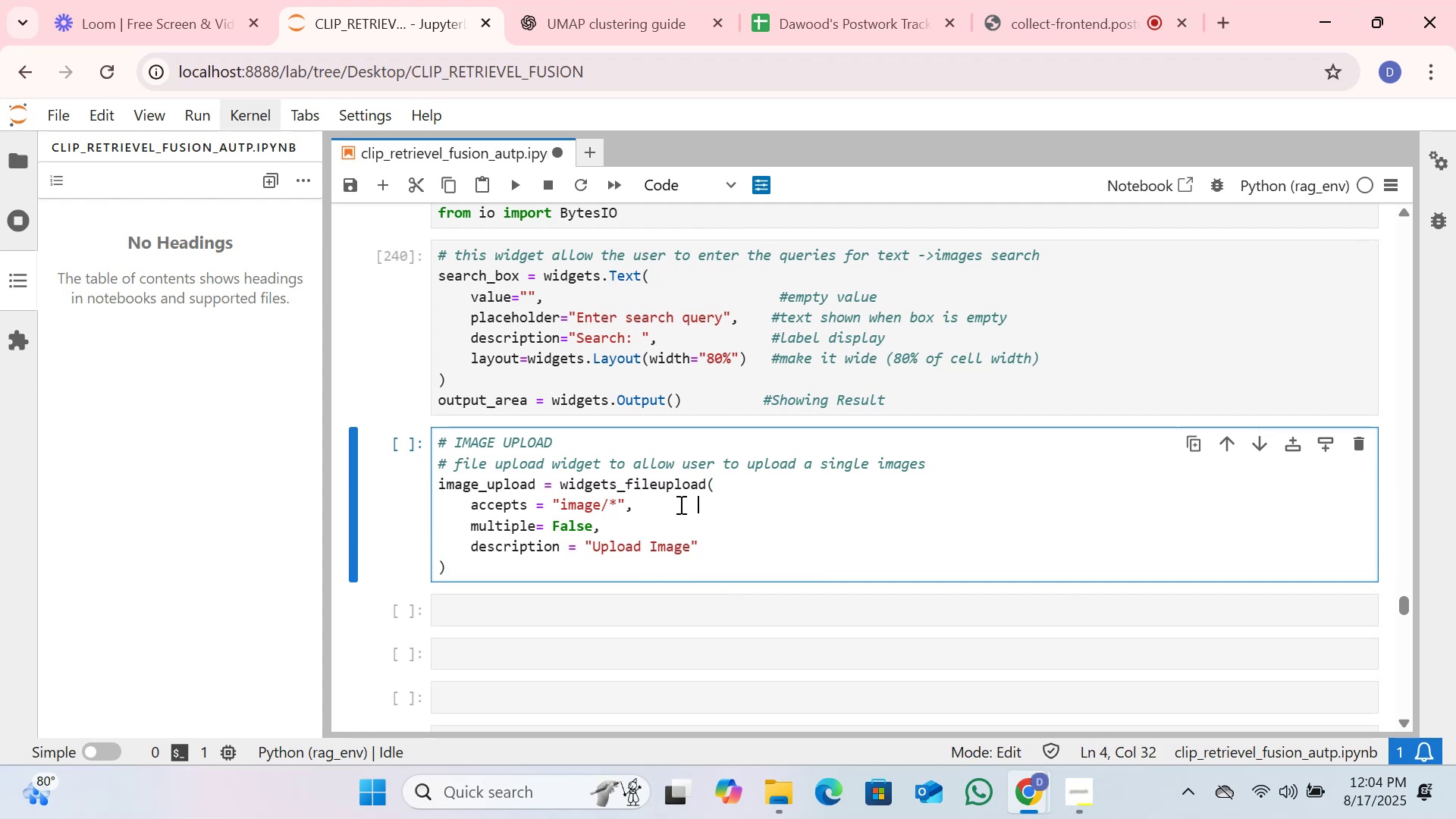 
key(Space)
 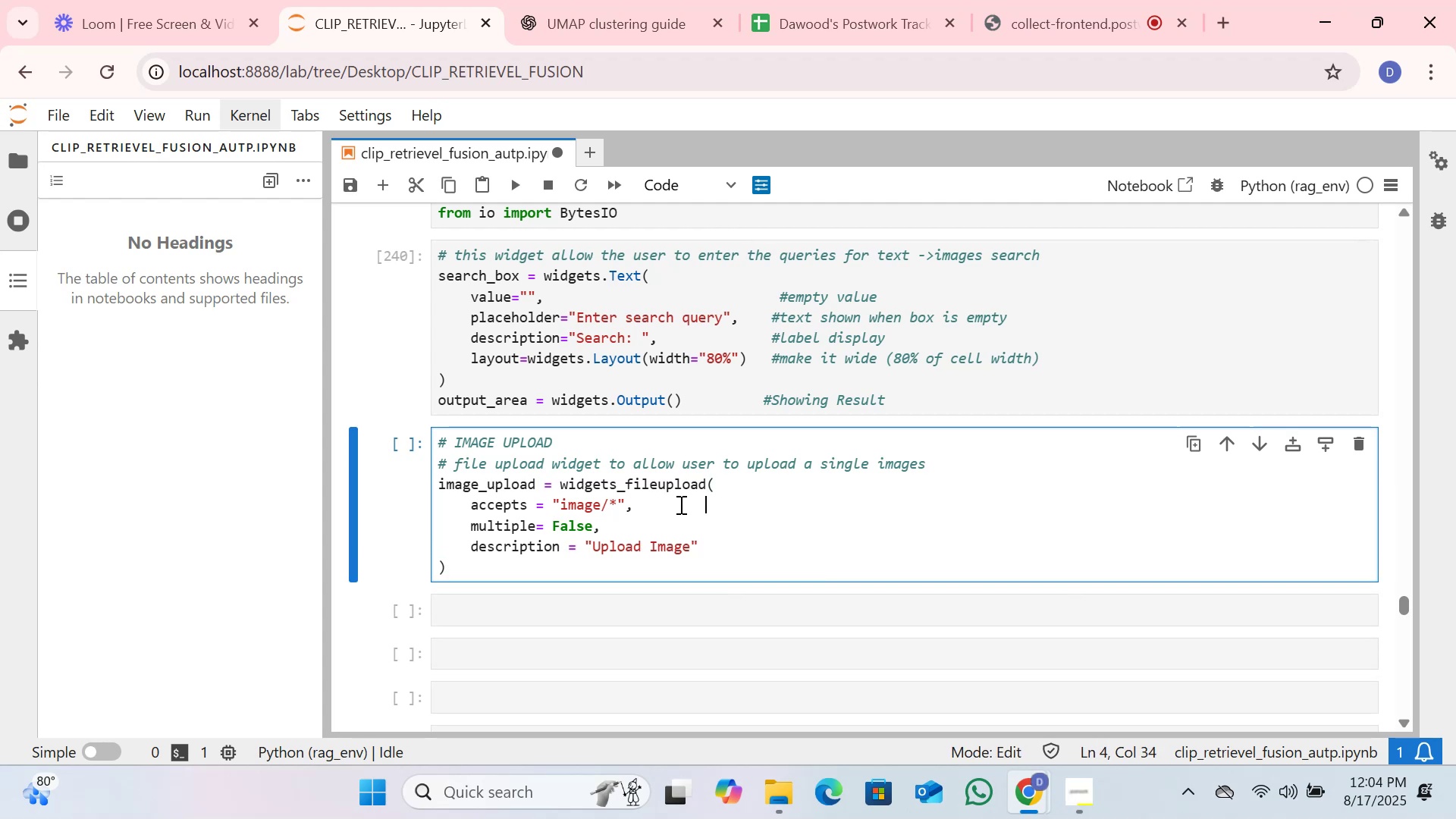 
key(Space)
 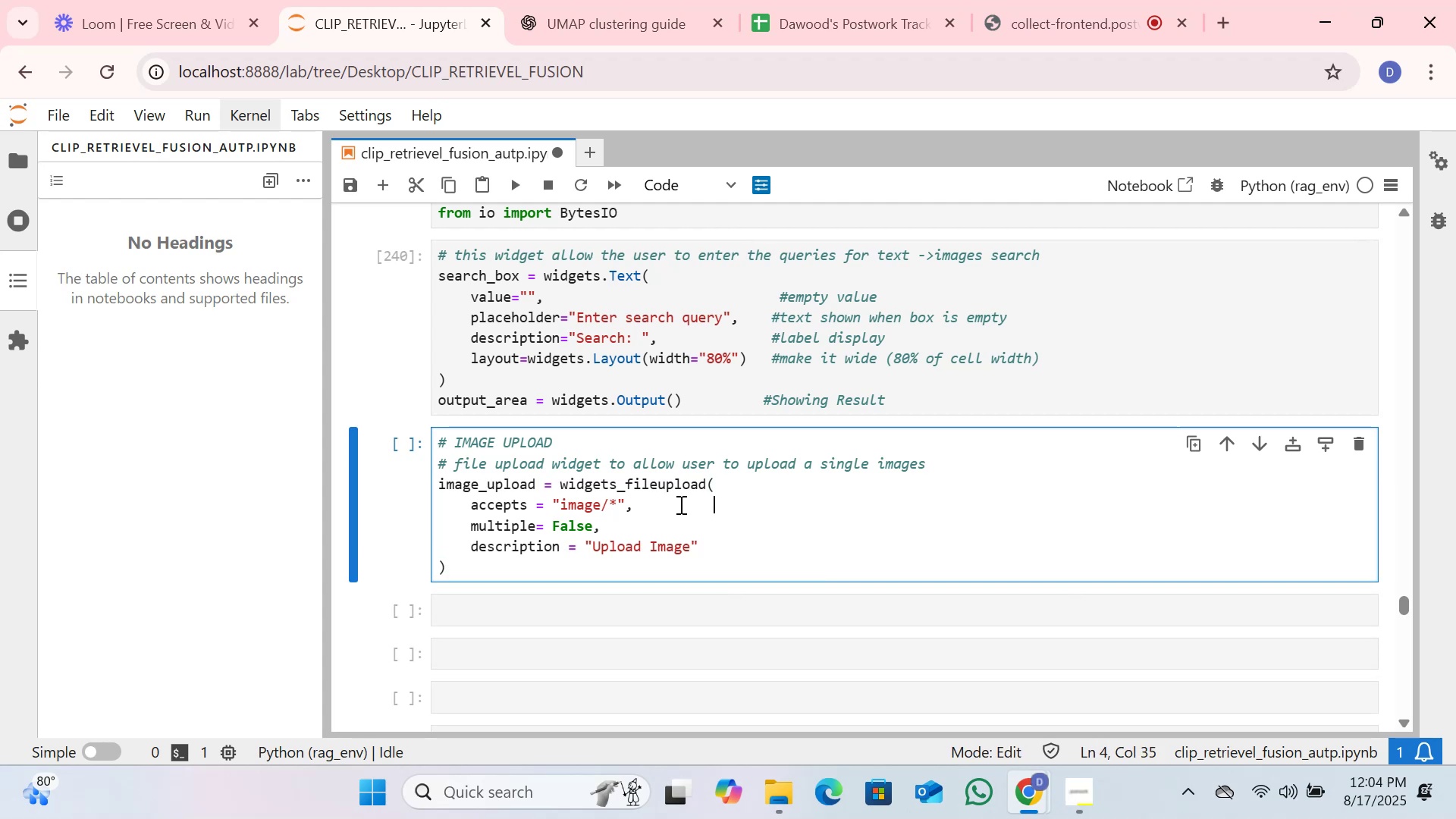 
key(Space)
 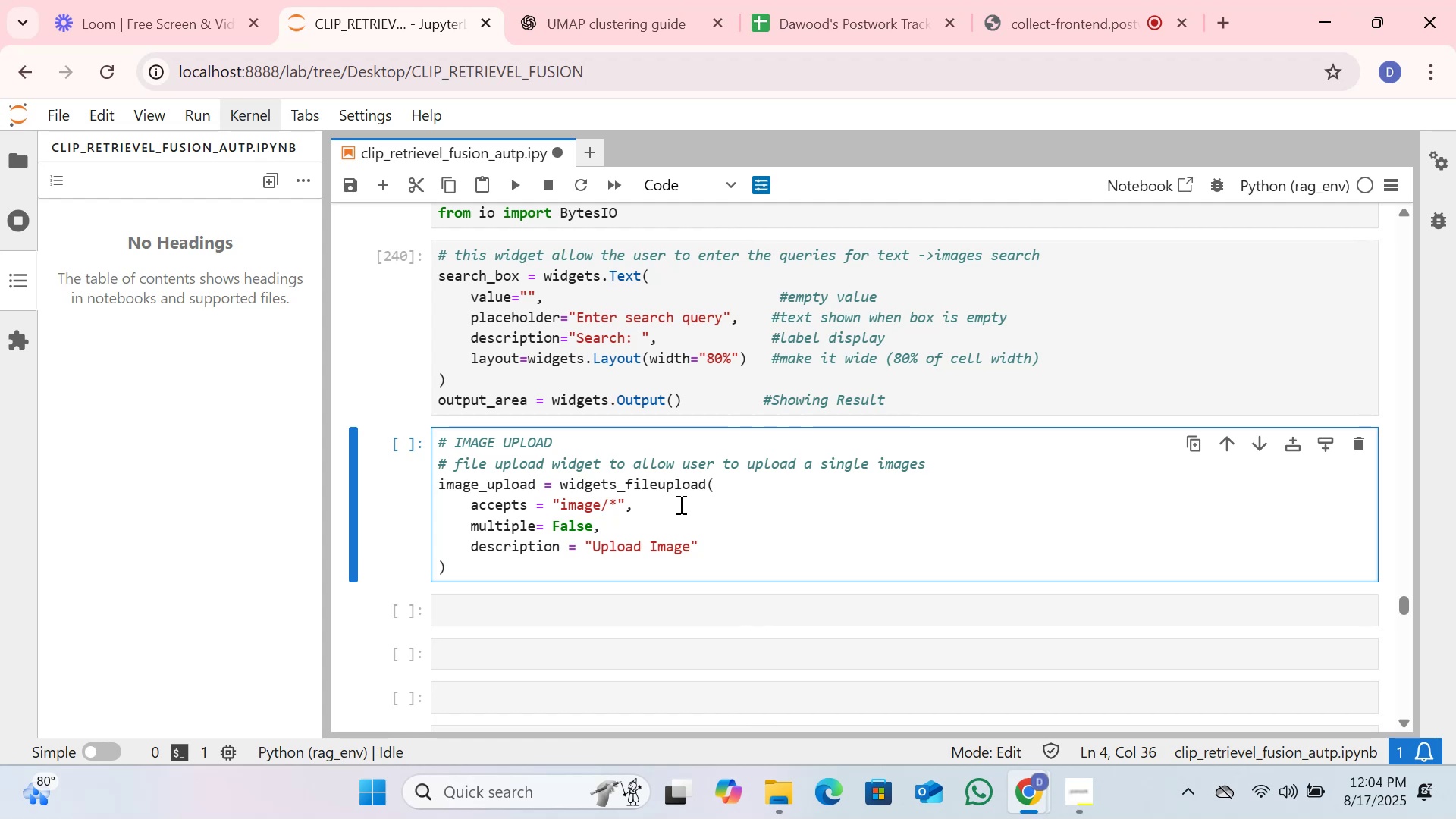 
wait(5.31)
 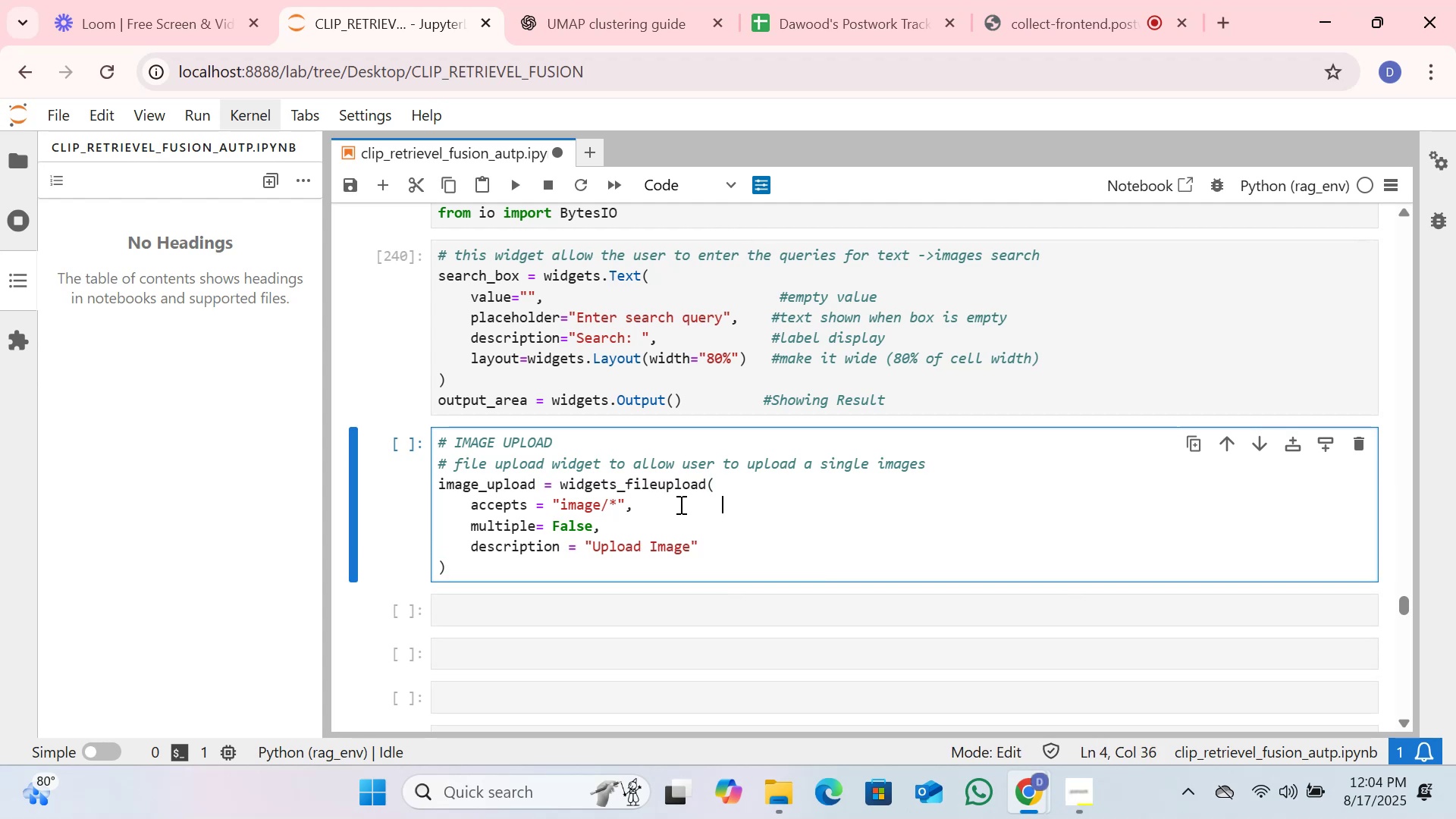 
key(Shift+3)
 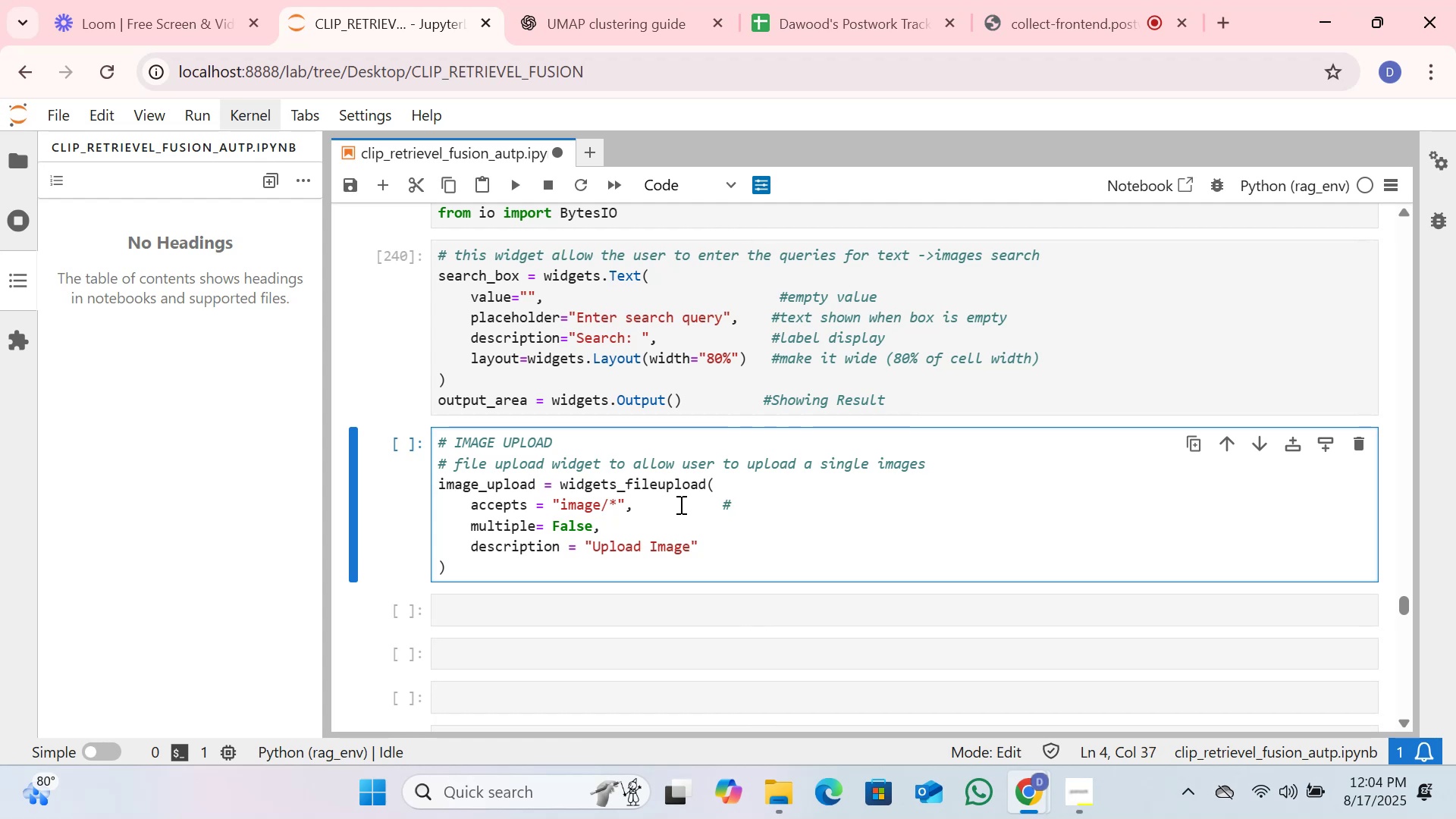 
wait(8.59)
 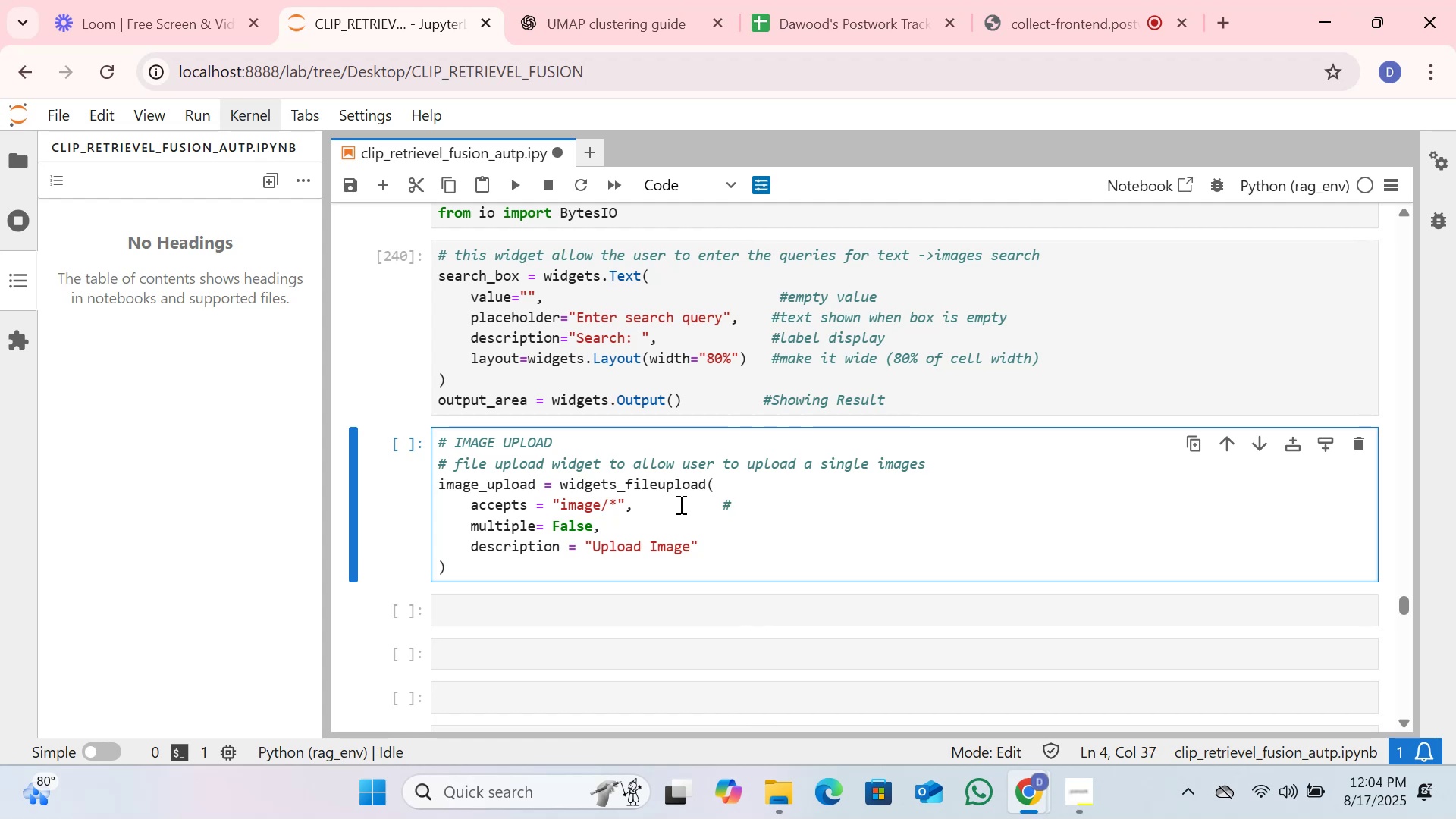 
type(res)
 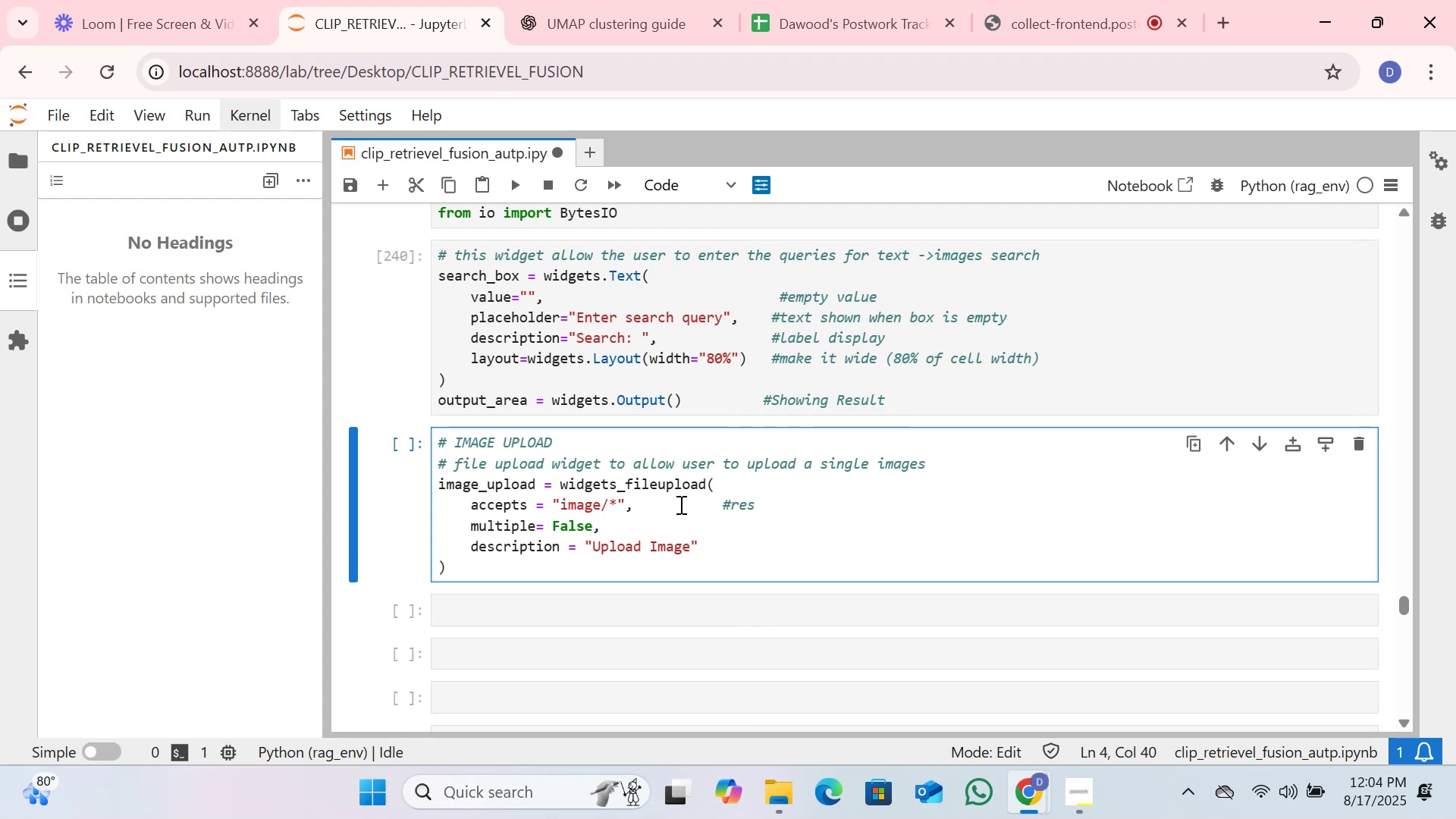 
type(trict)
 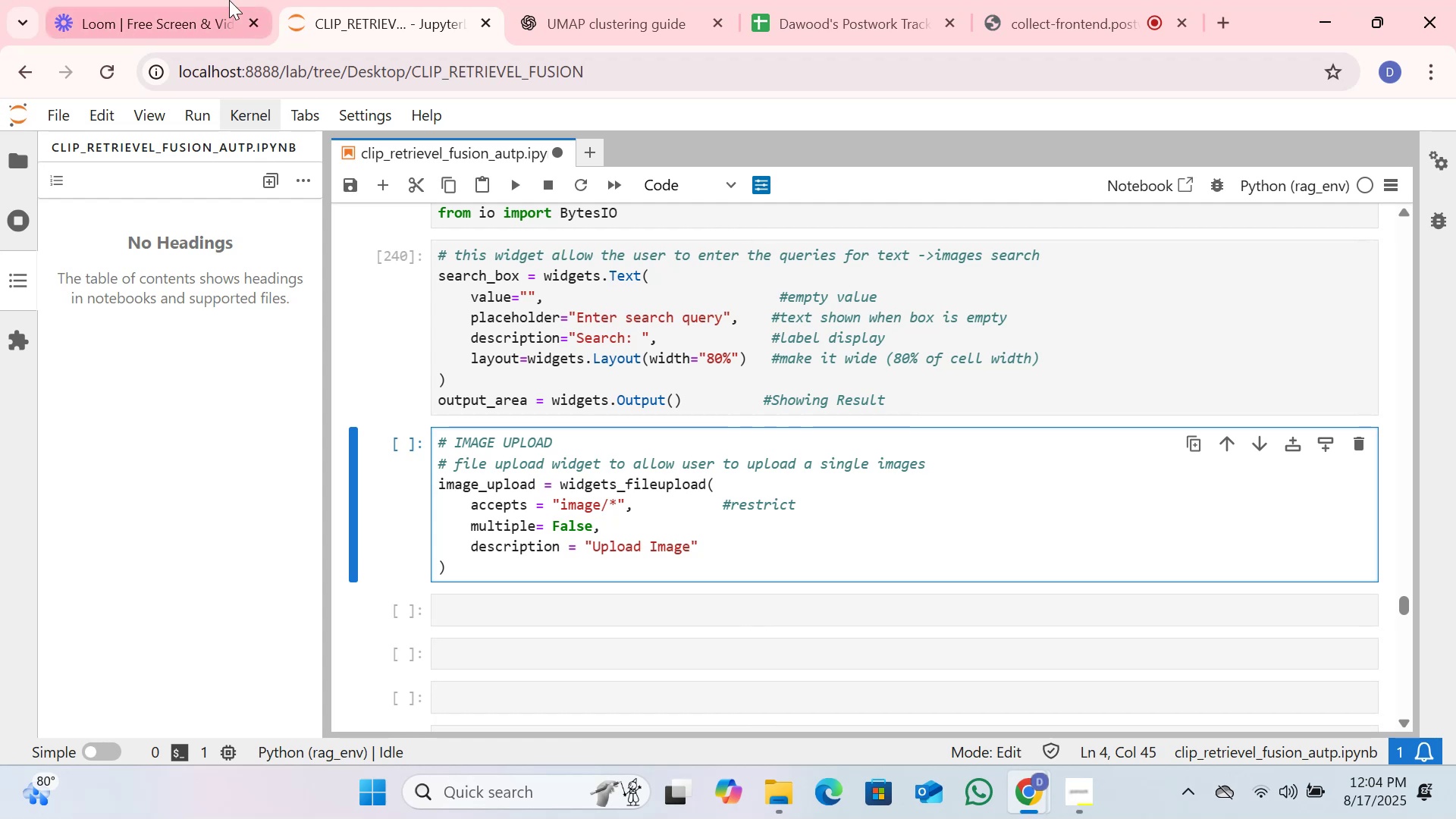 
wait(7.94)
 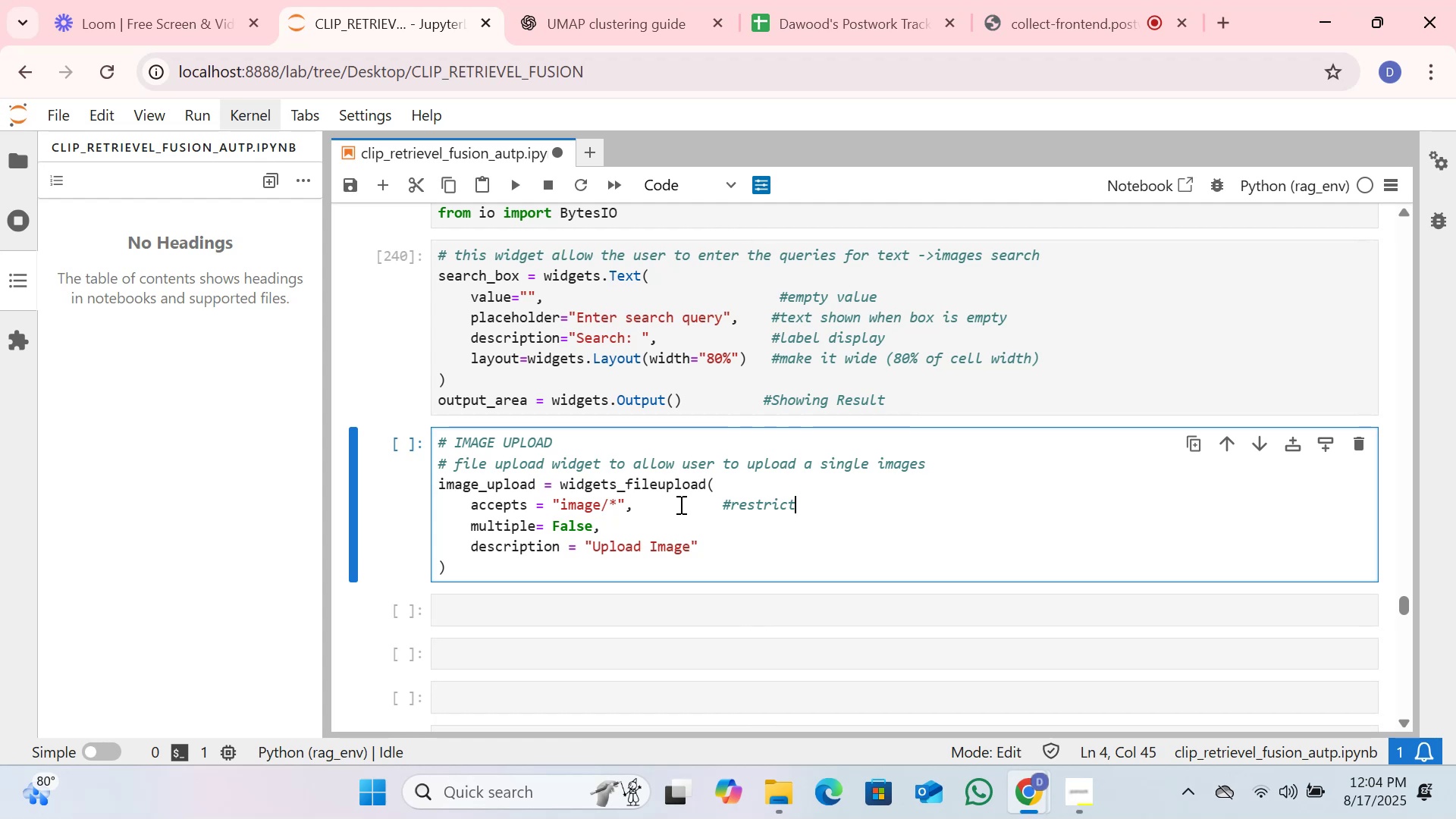 
type( to image file types)
 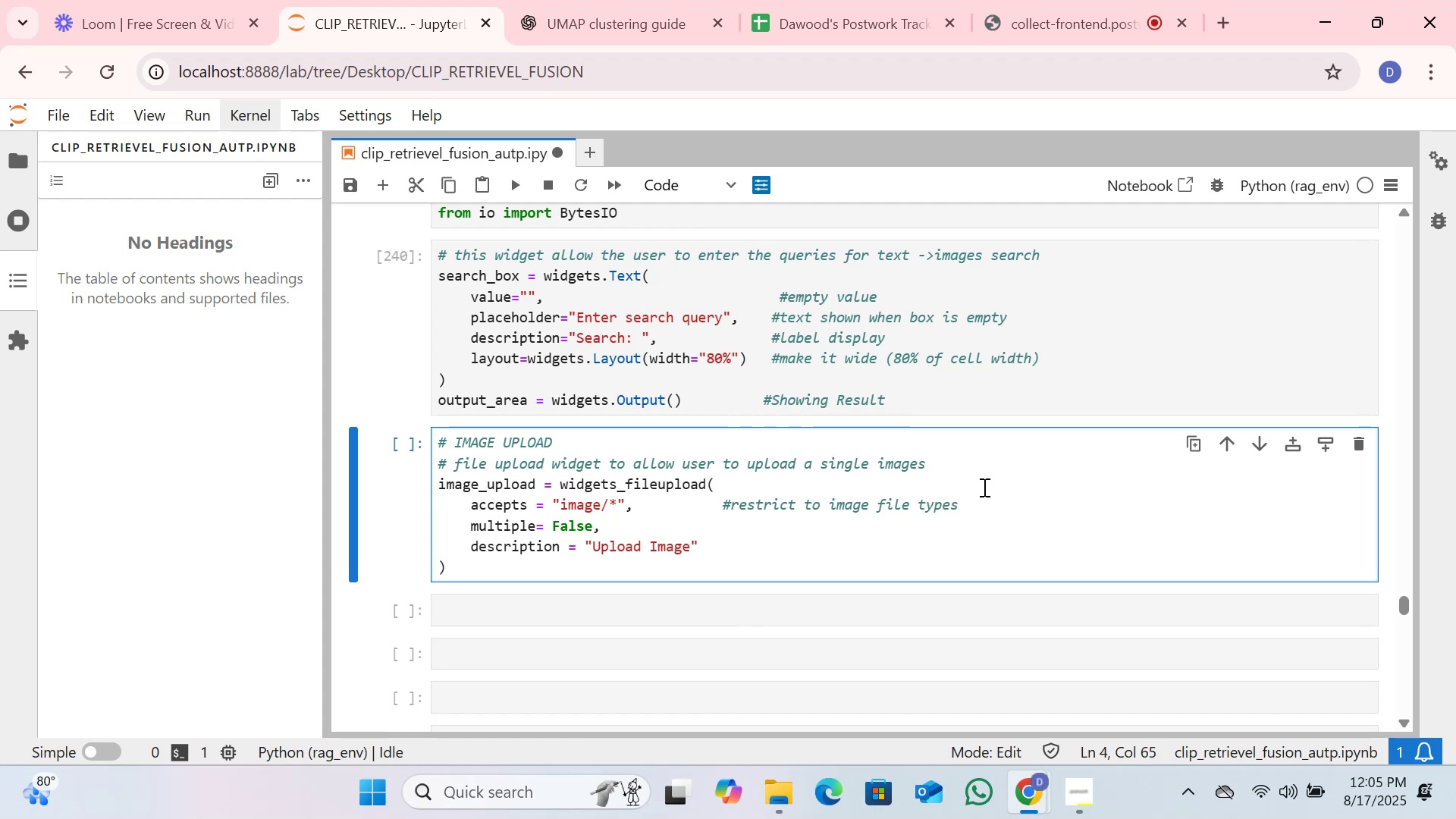 
wait(8.12)
 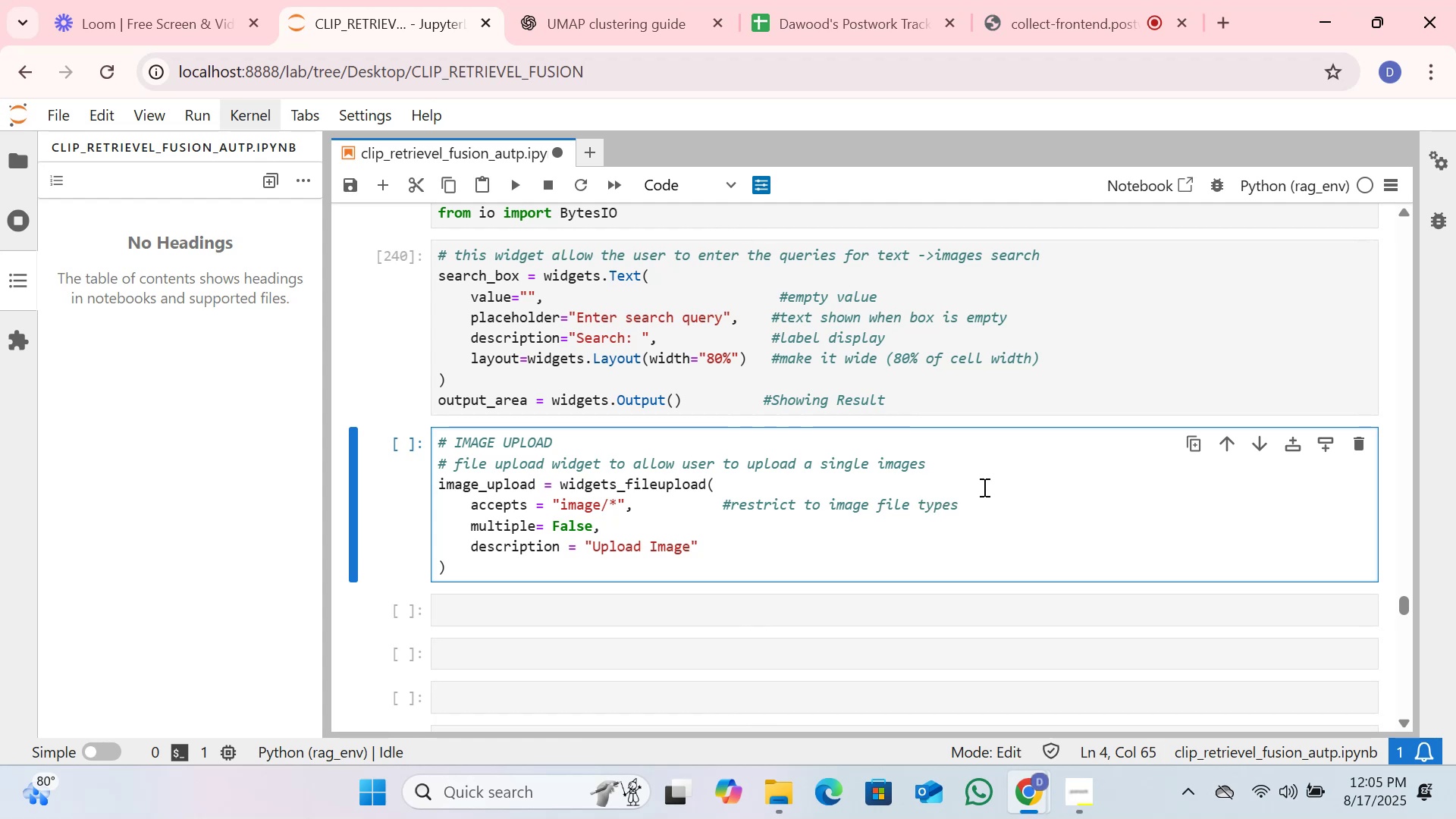 
key(Enter)
 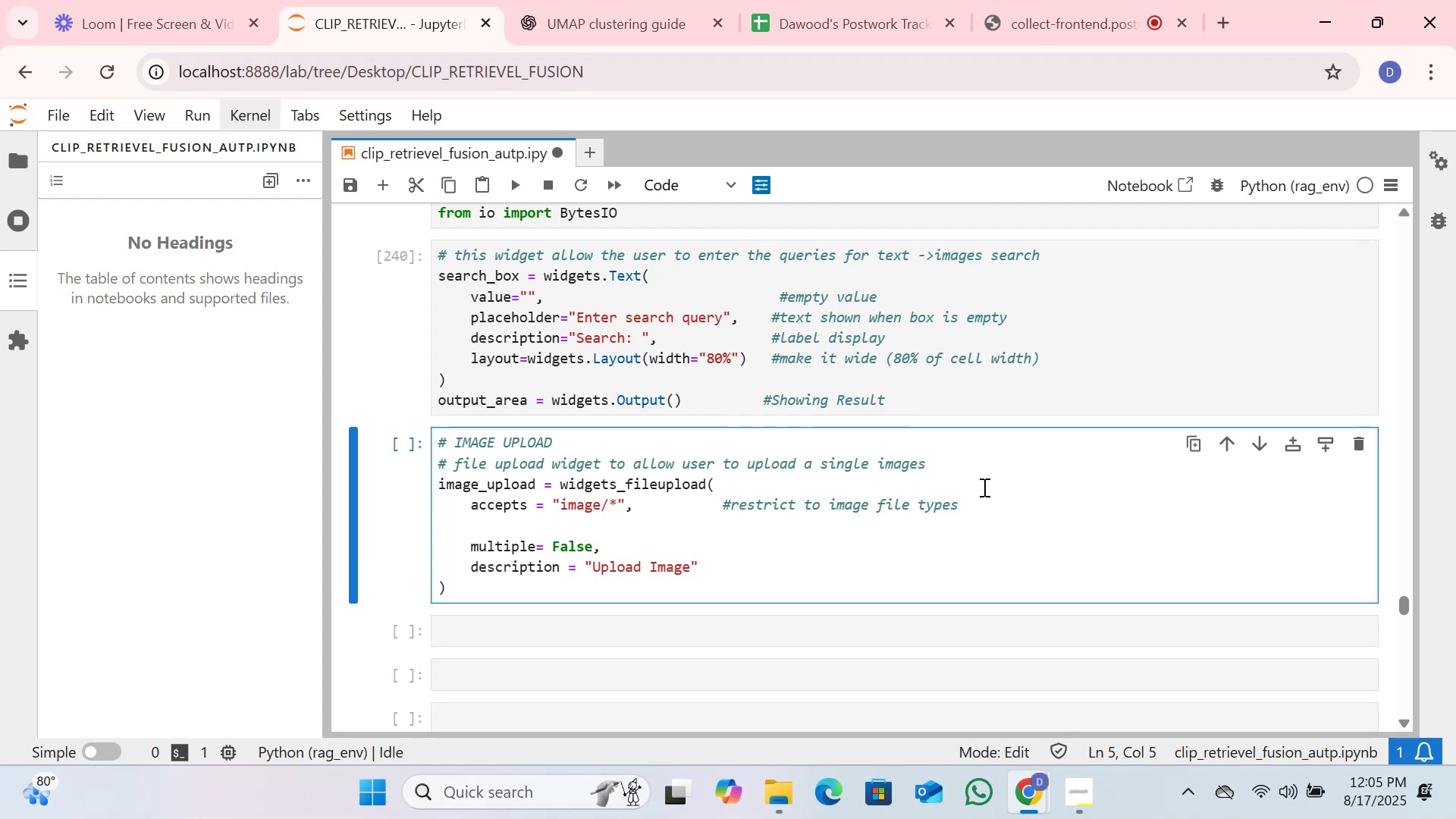 
key(Control+Z)
 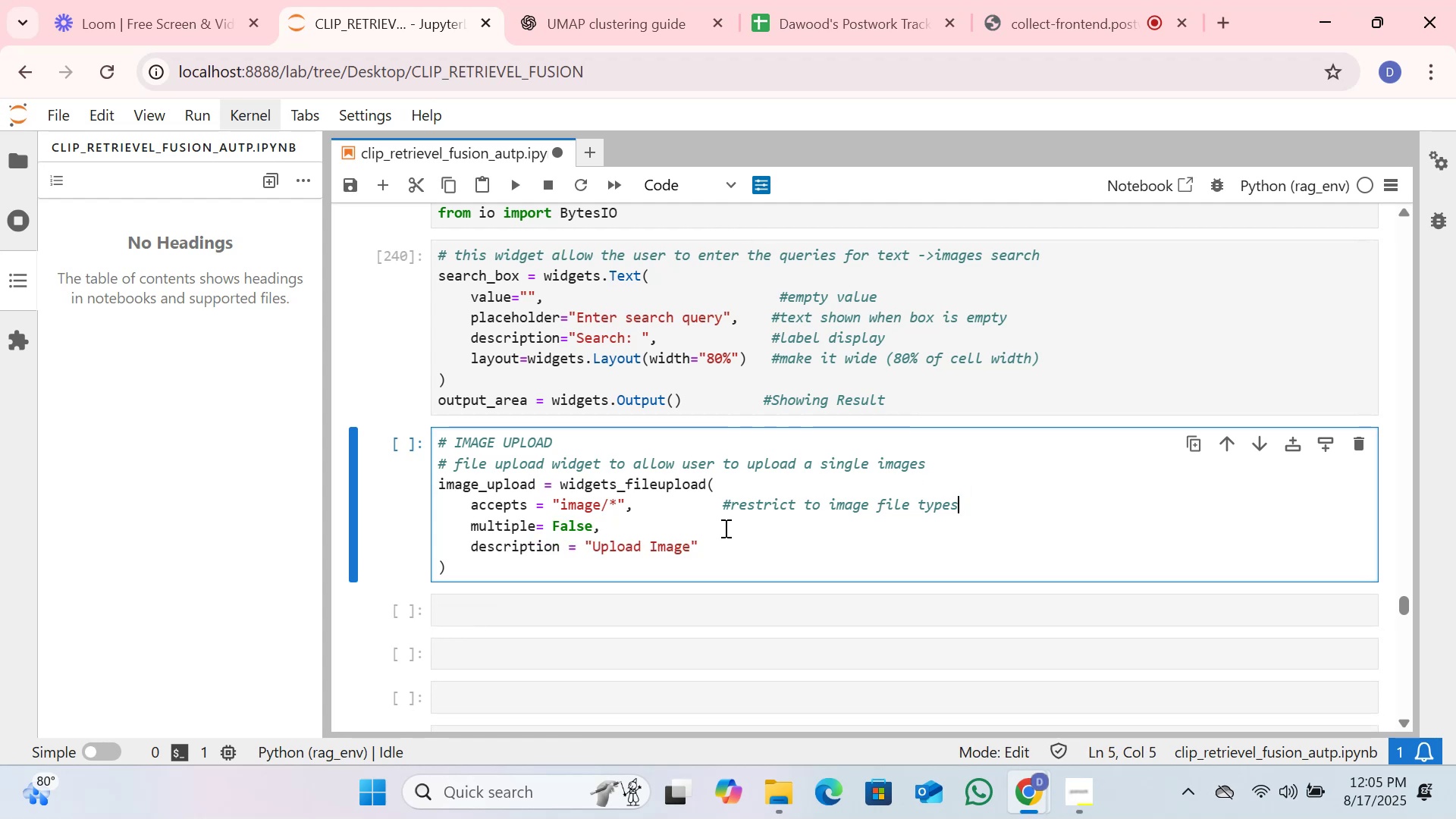 
left_click([724, 528])
 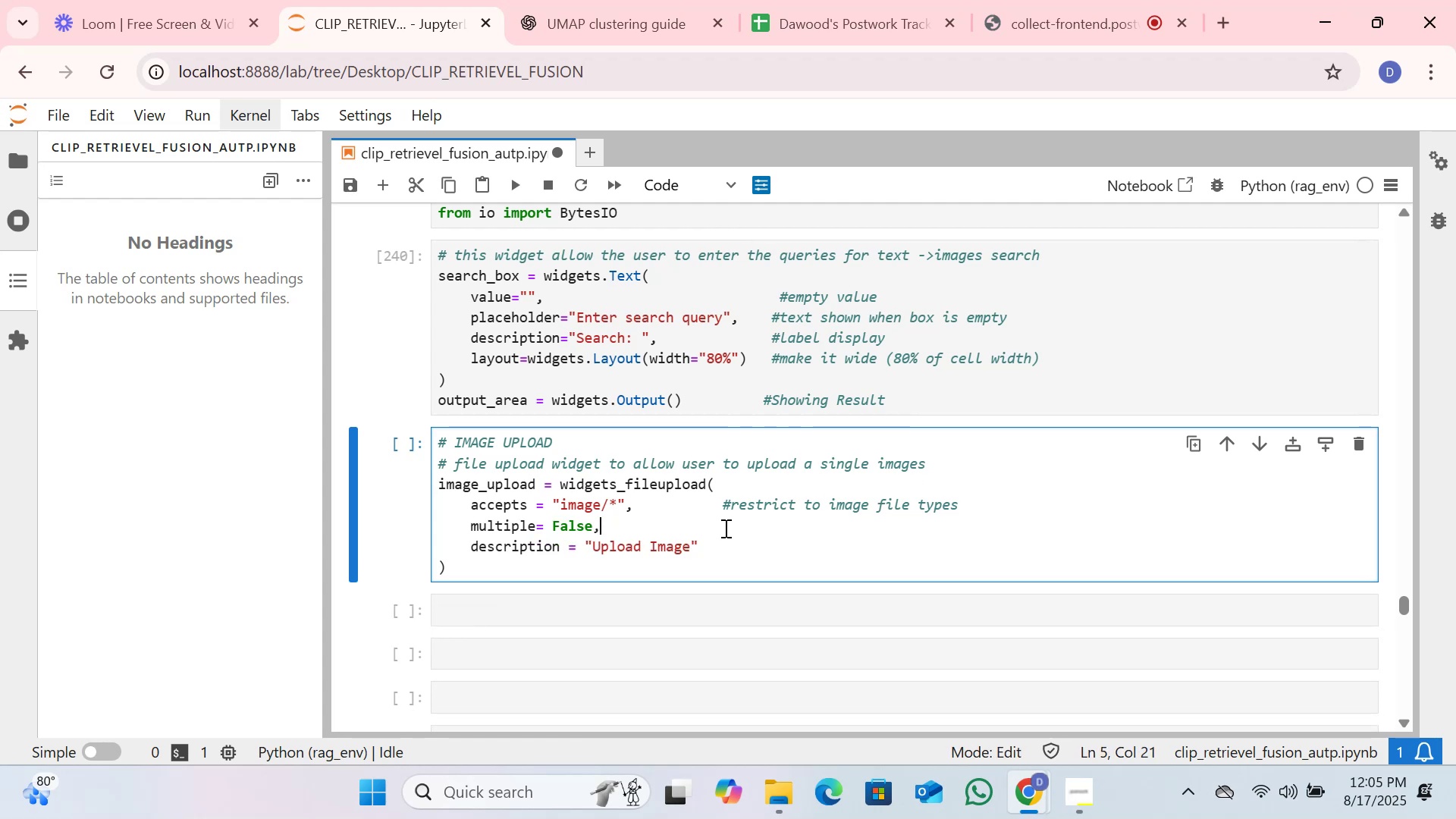 
key(Space)
 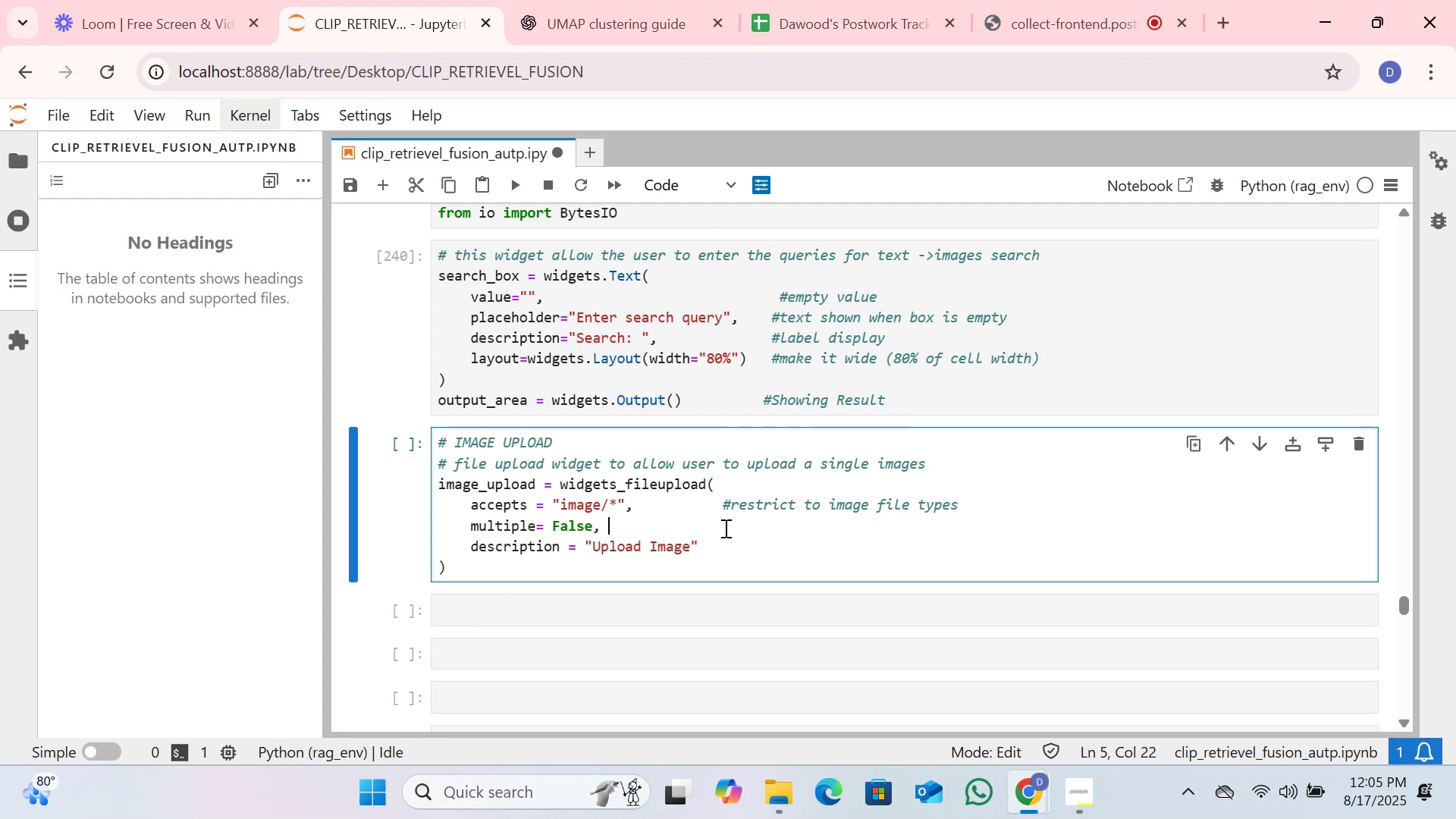 
key(Space)
 